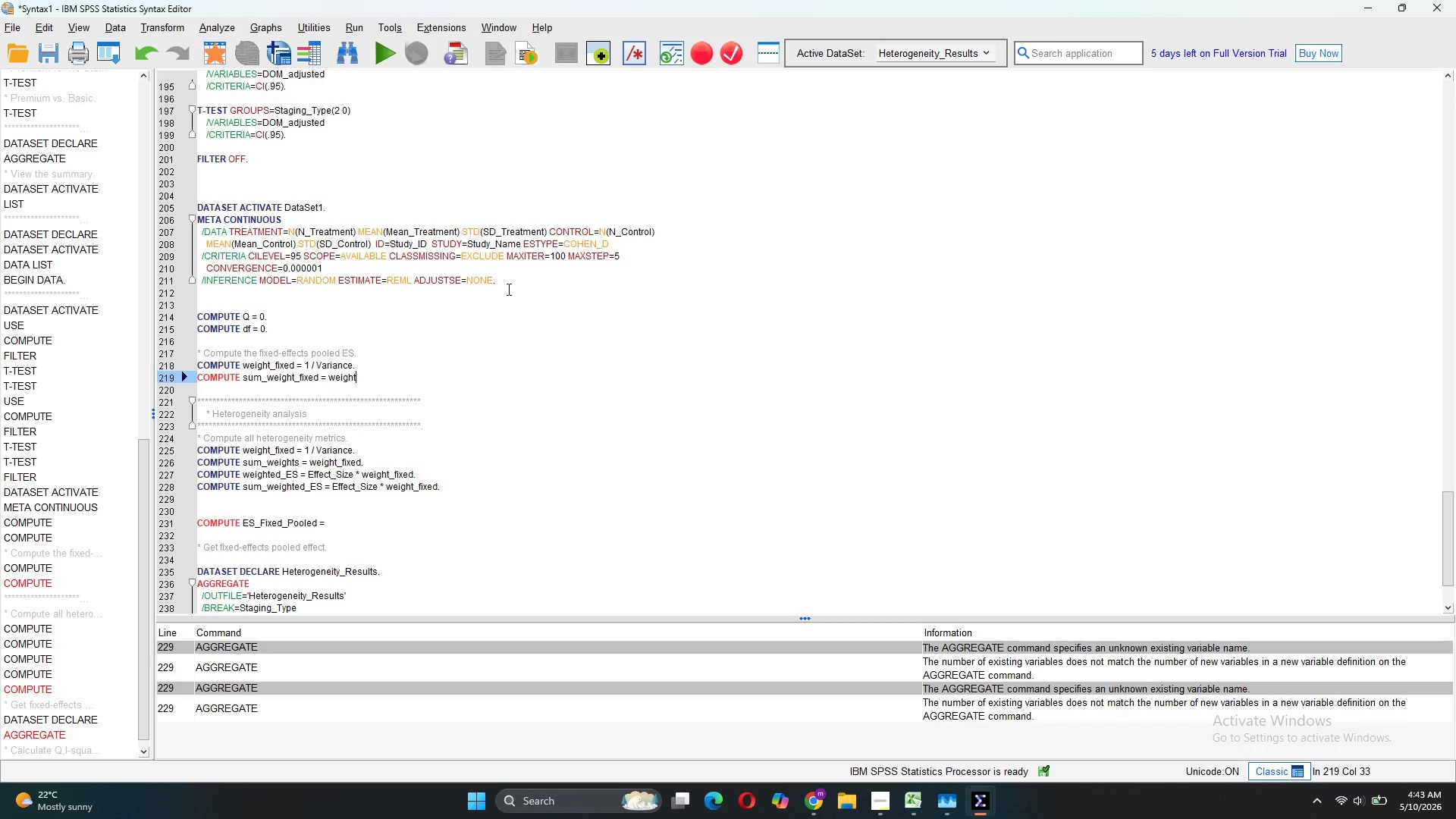 
key(Enter)
 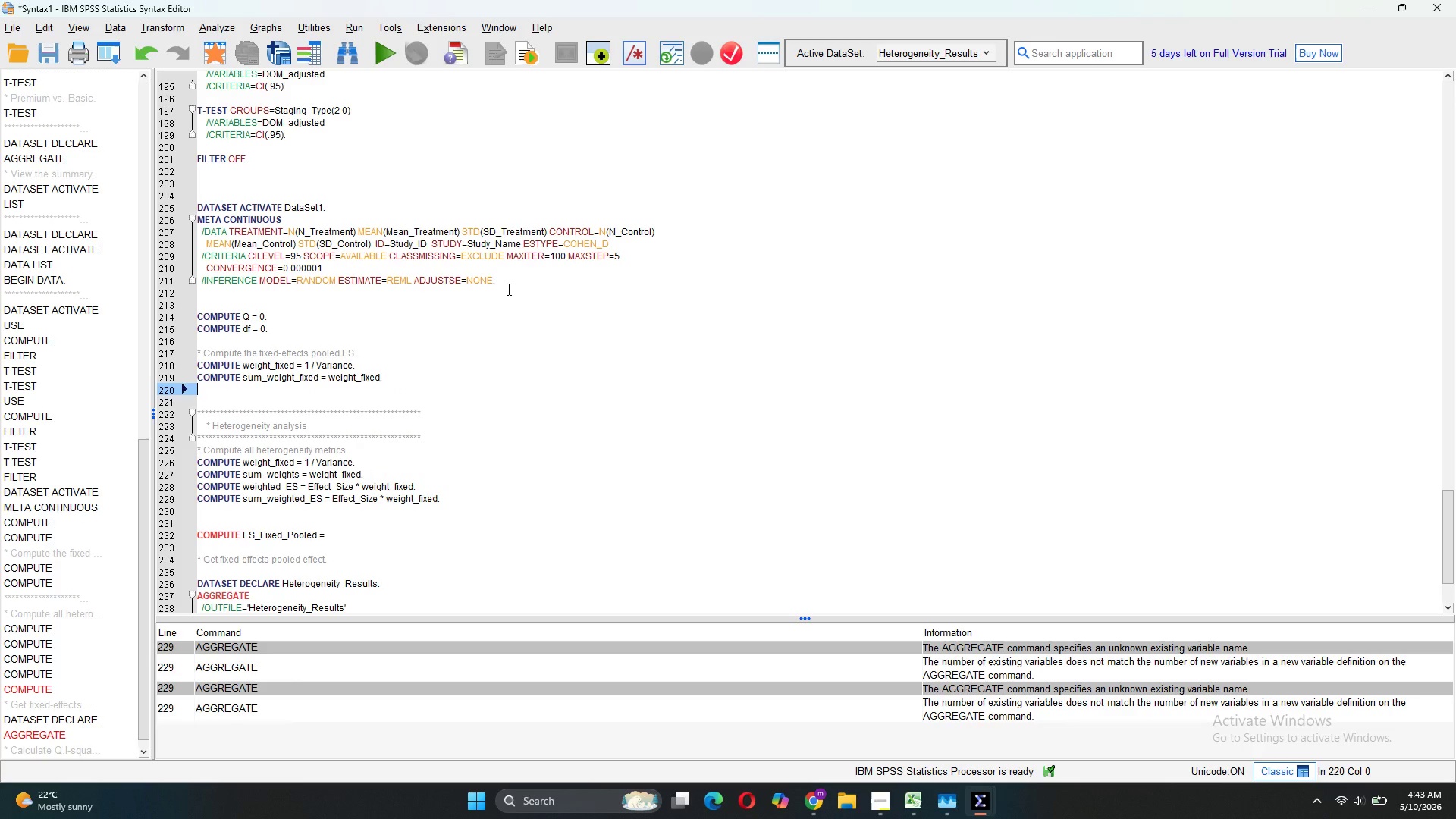 
type(COMPUTE sum_weighted_ES_fixed = Effect_Size * weight_fixed.)
 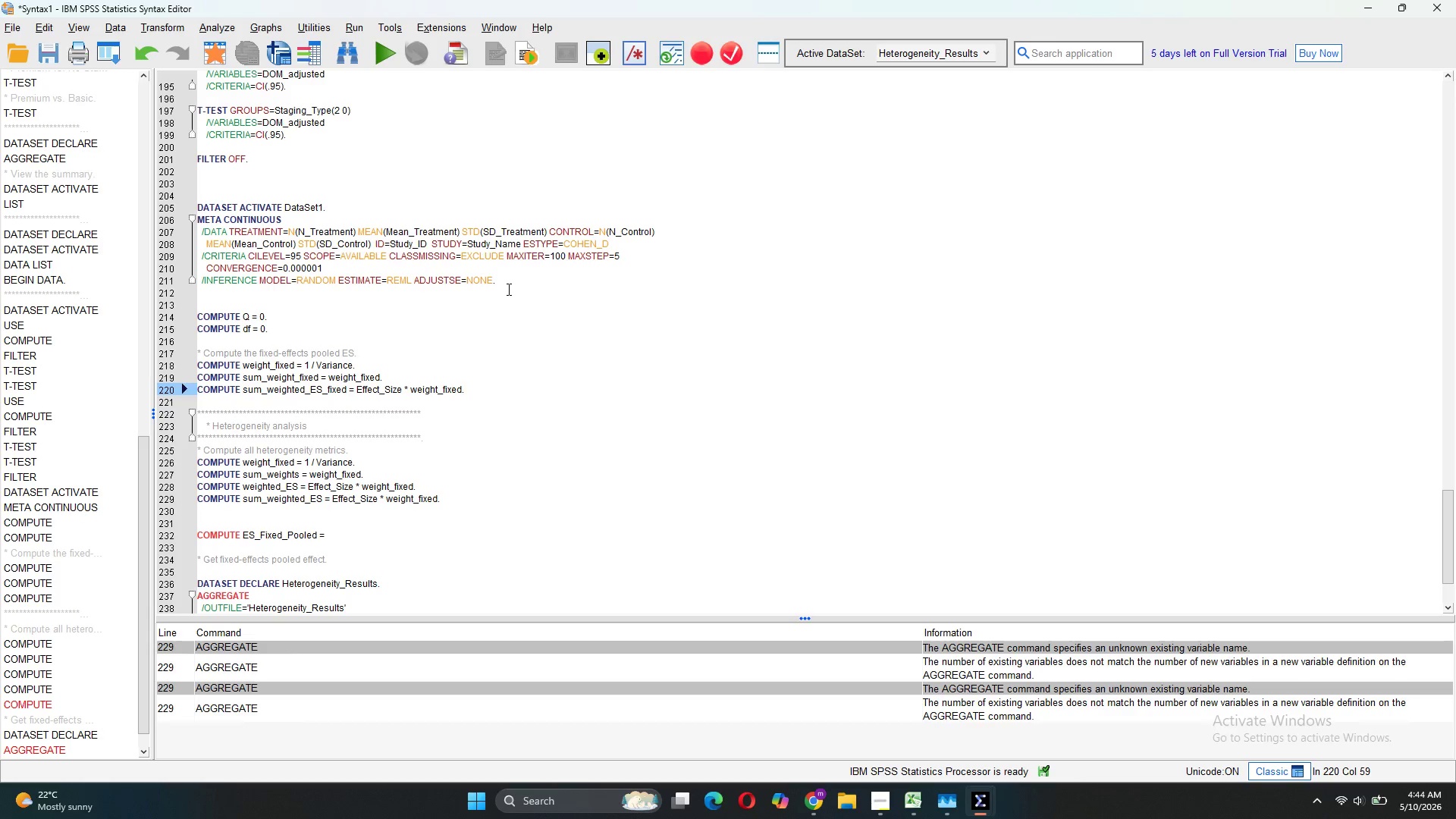 
left_click([484, 333])
 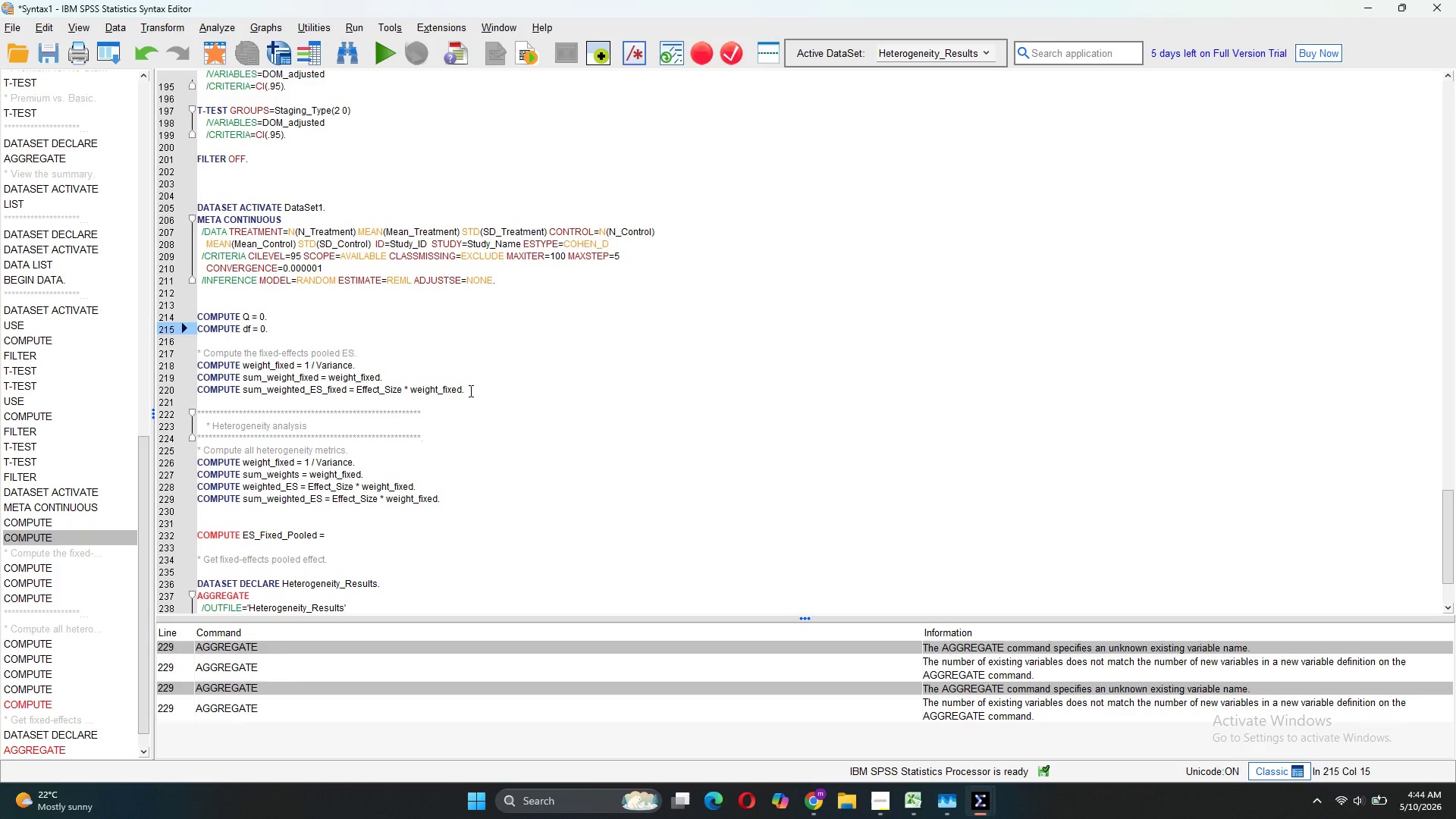 
left_click_drag(start_coordinate=[469, 391], to_coordinate=[196, 312])
 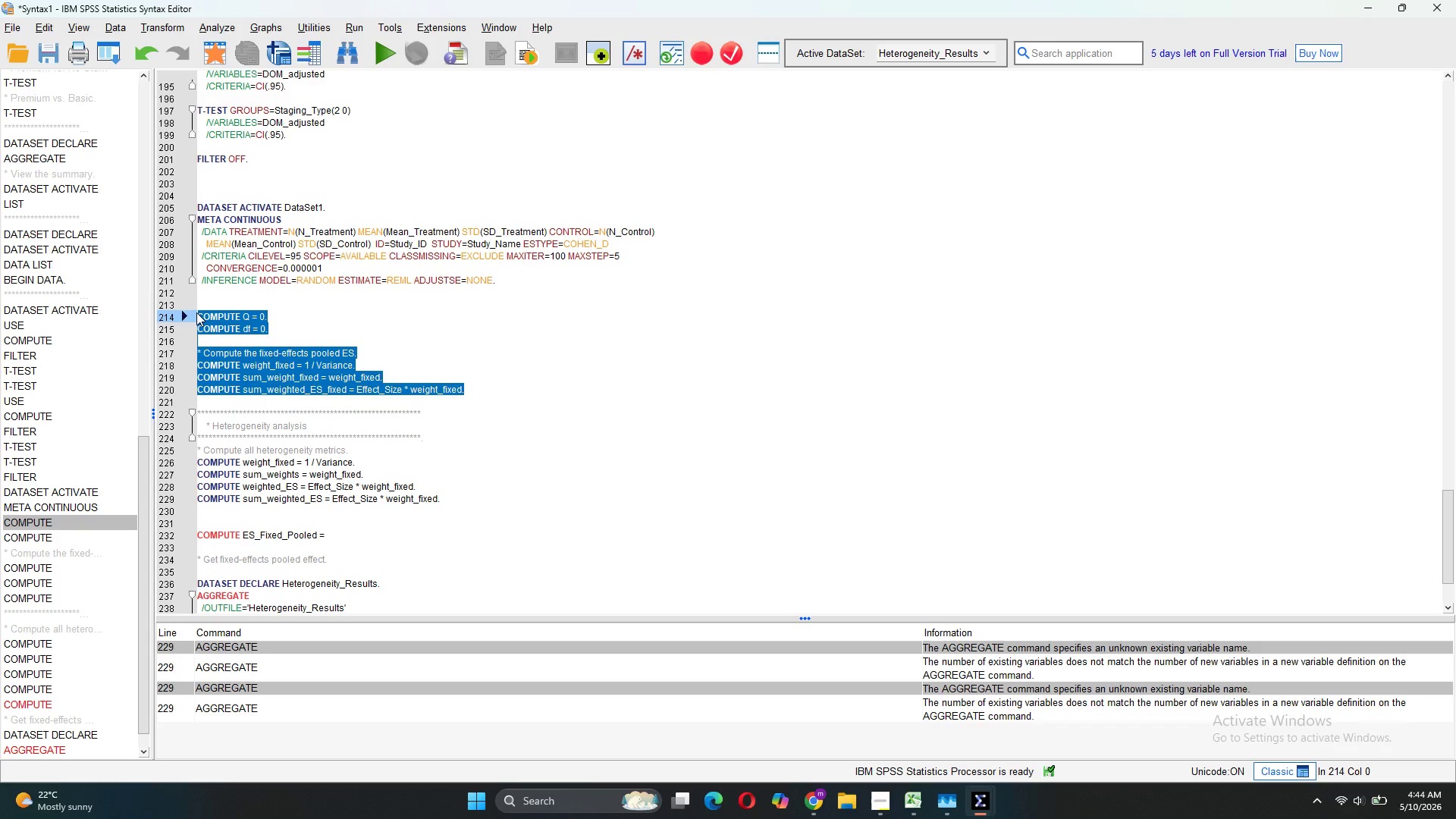 
wait(8.89)
 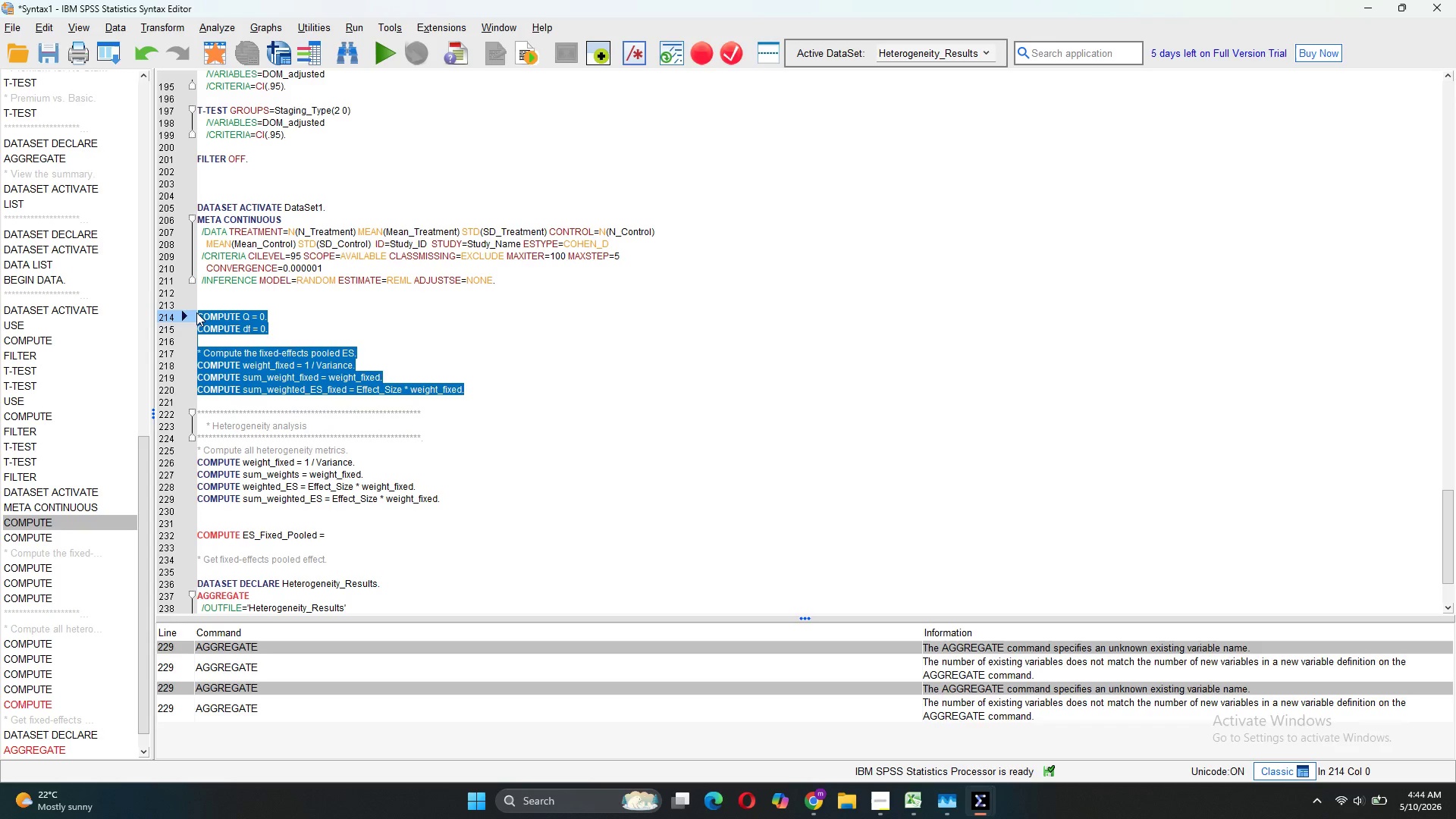 
left_click([381, 60])
 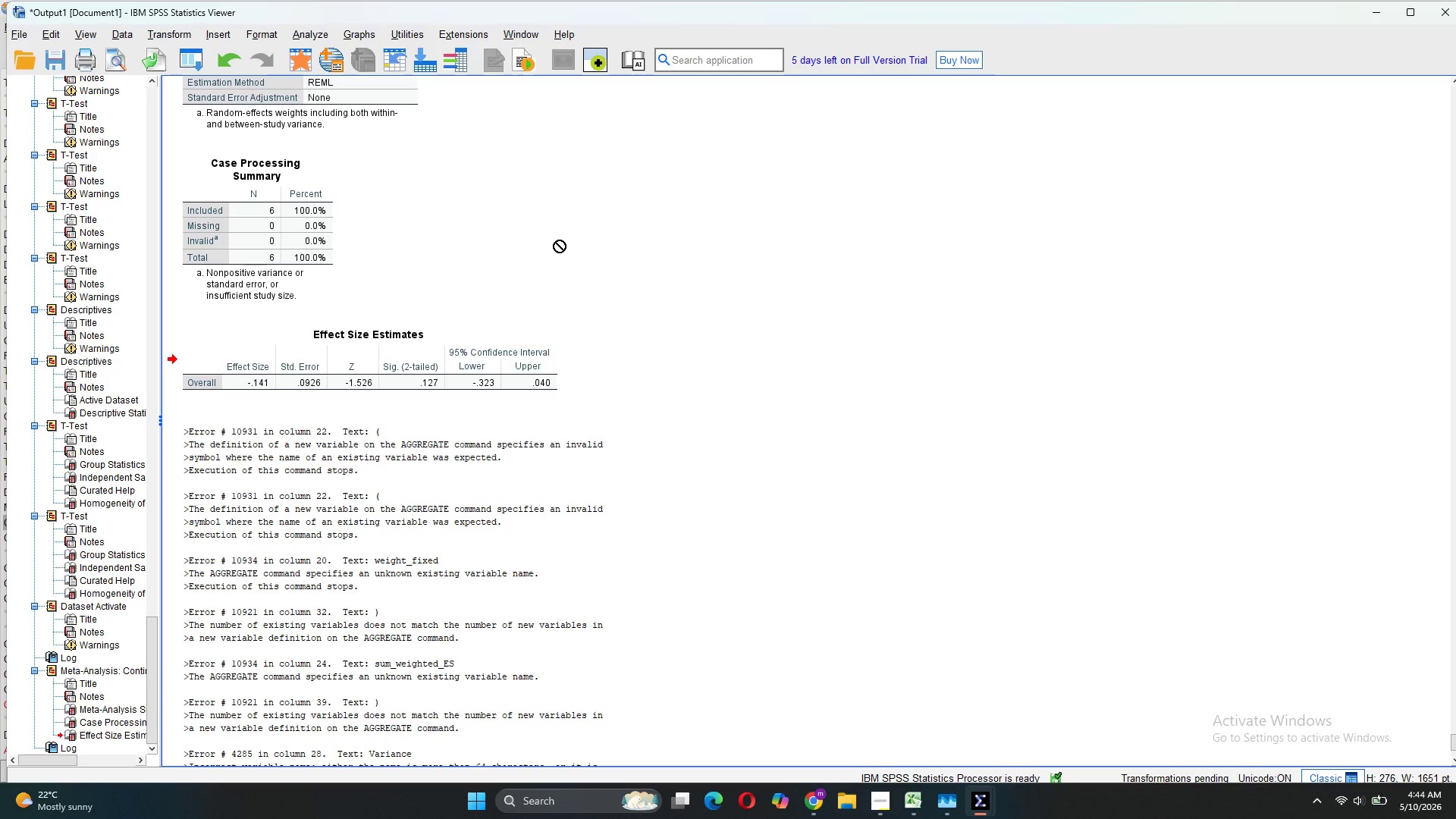 
scroll: coordinate [470, 469], scroll_direction: down, amount: 6.0
 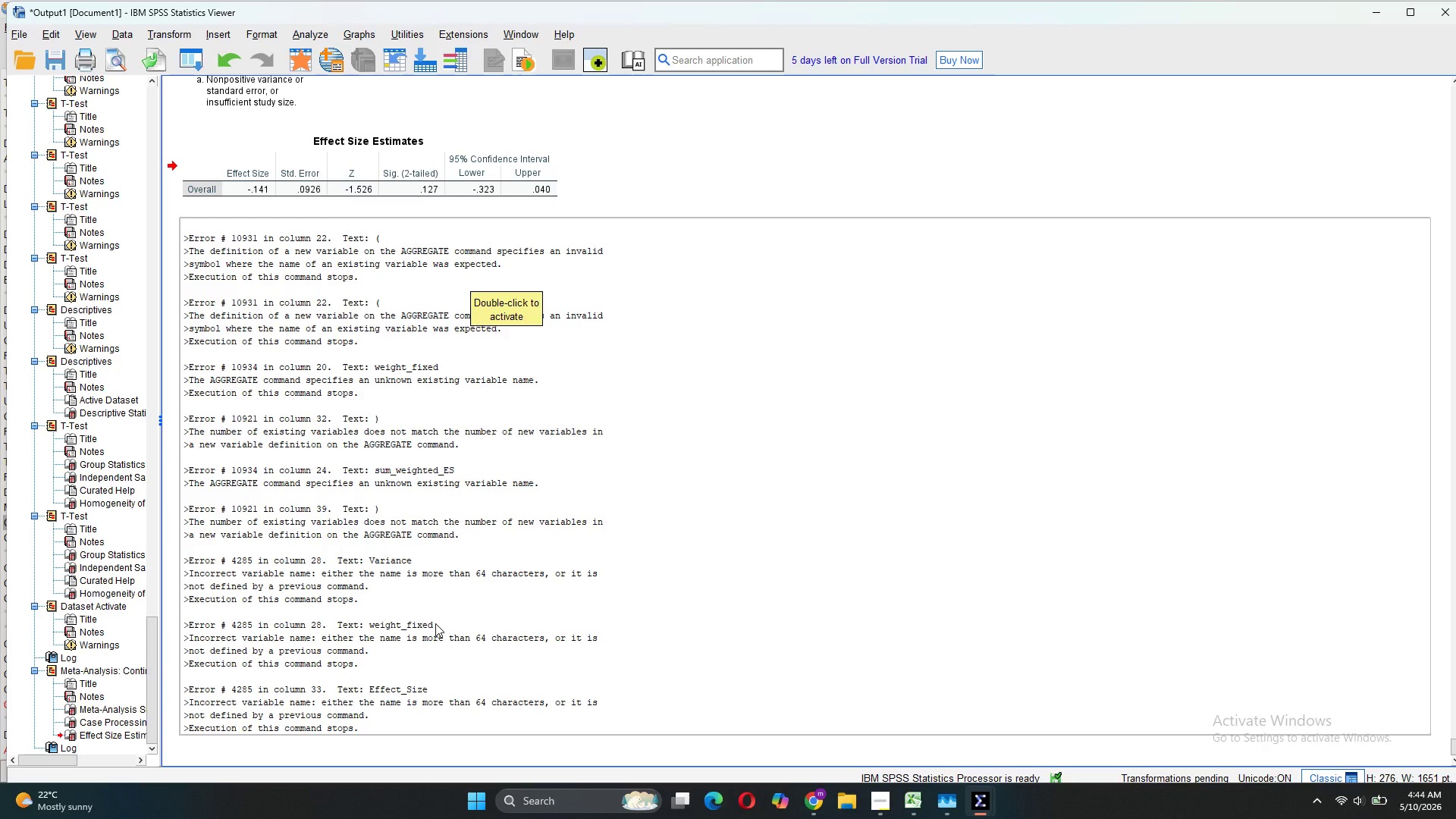 
left_click([435, 626])
 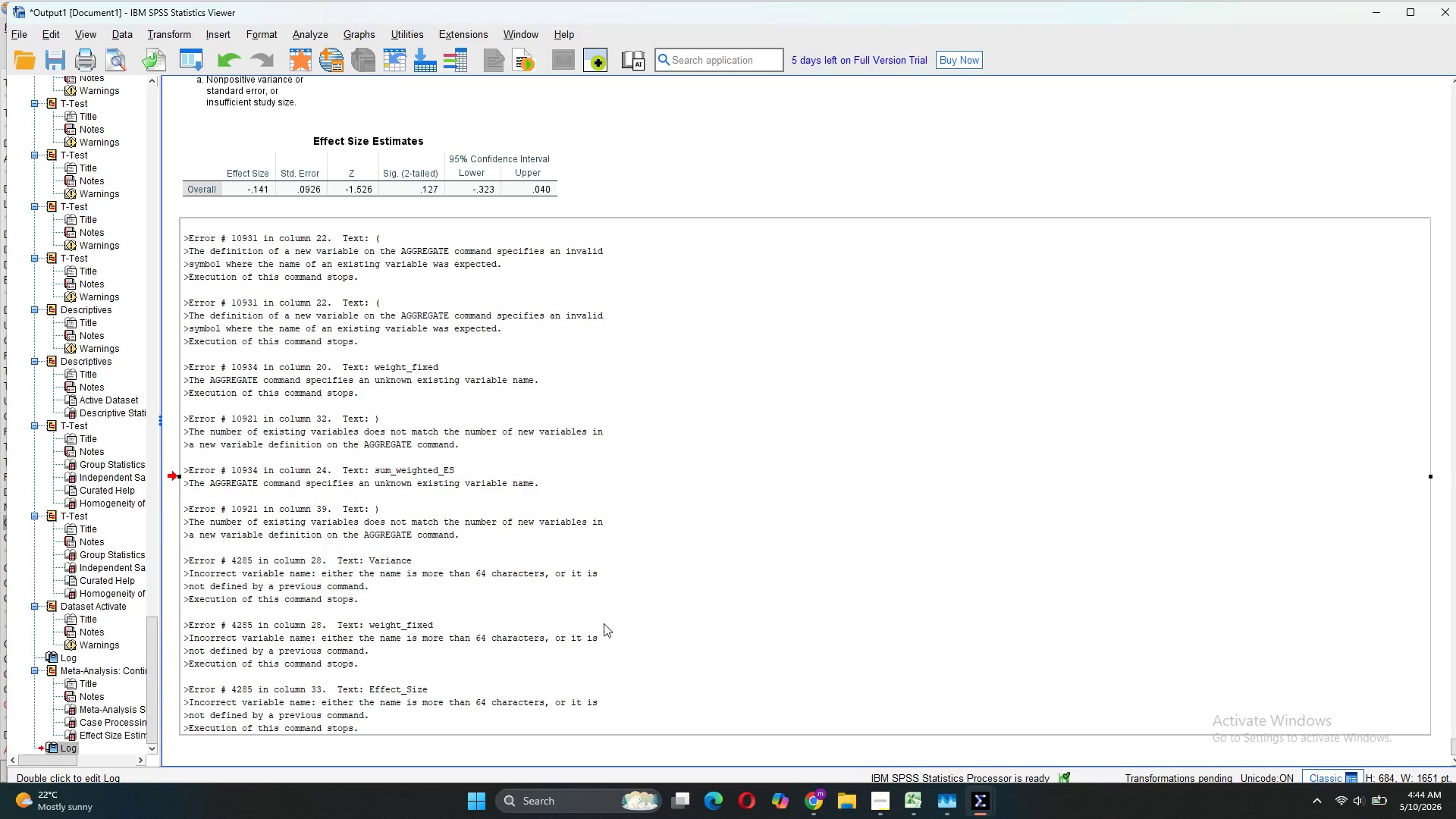 
left_click([604, 623])
 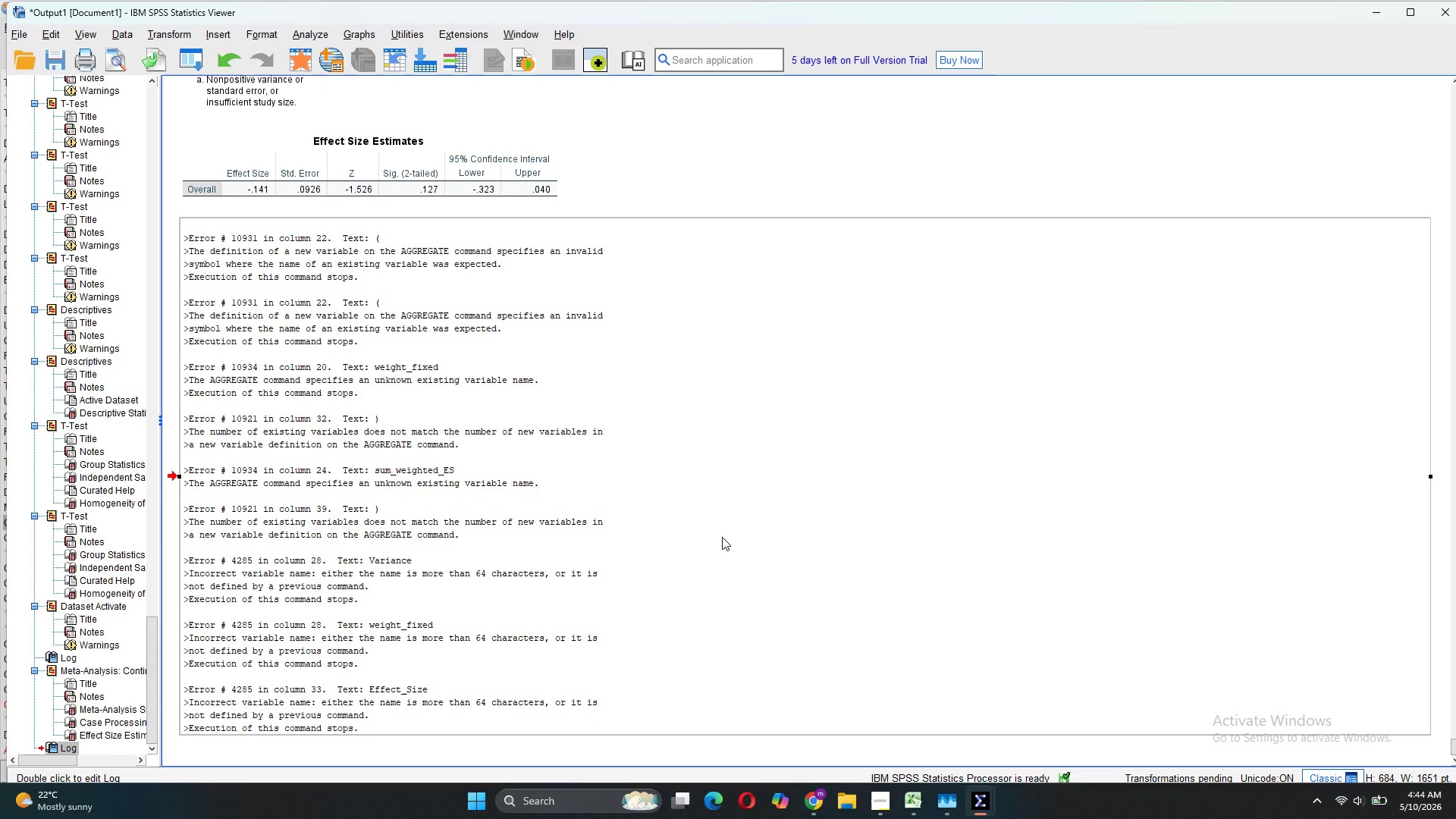 
right_click([722, 537])
 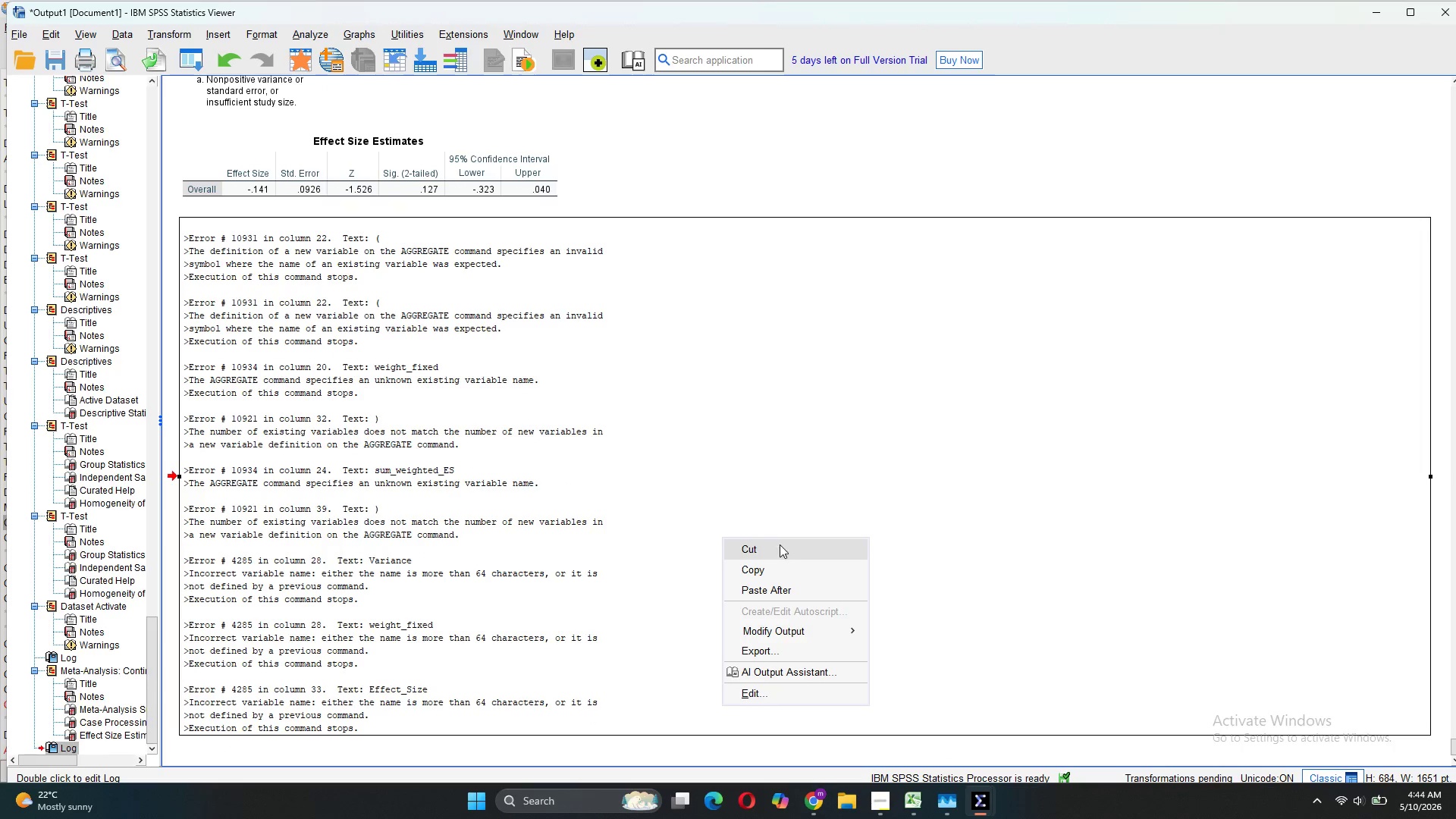 
left_click([780, 544])
 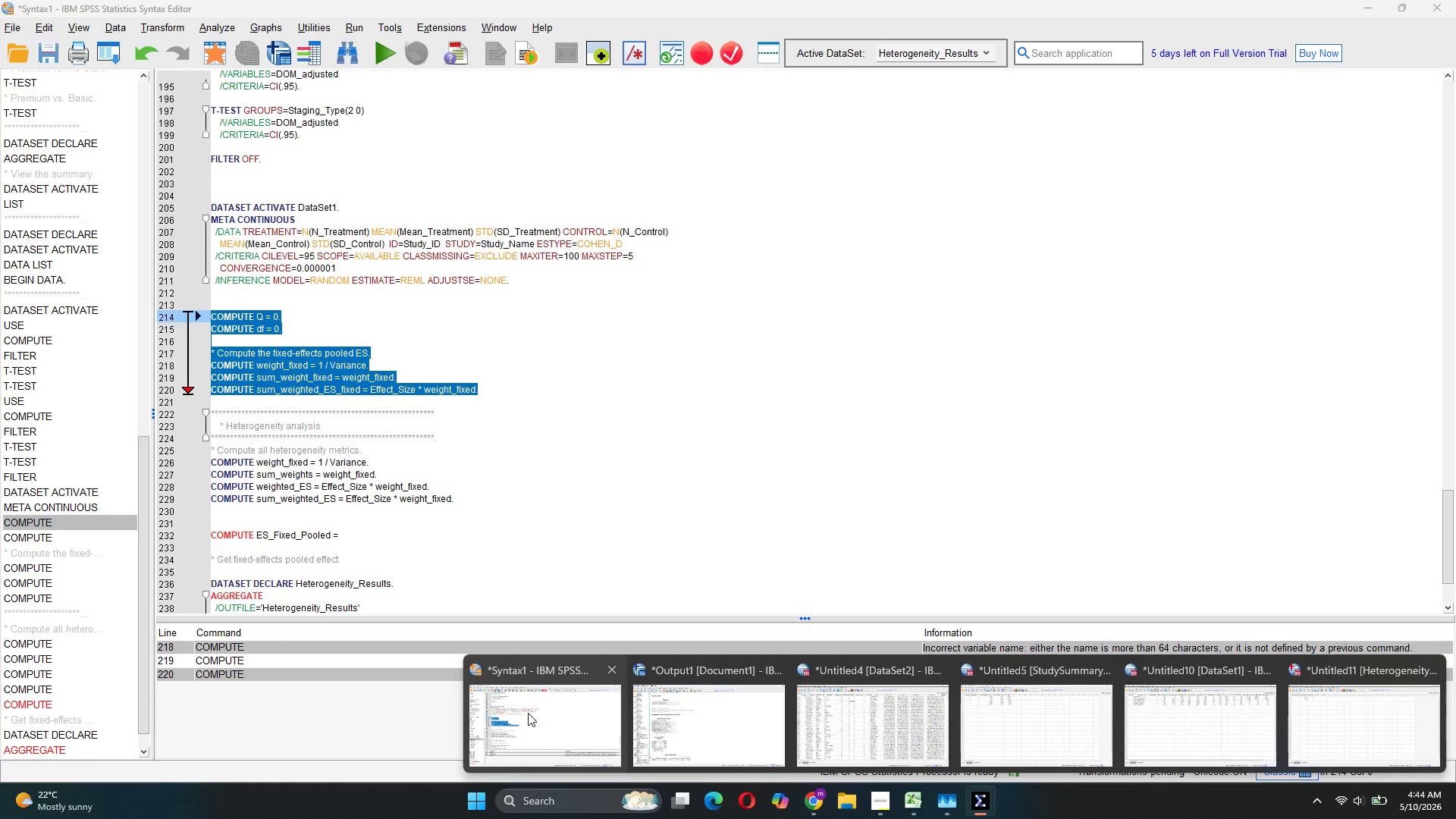 
wait(20.86)
 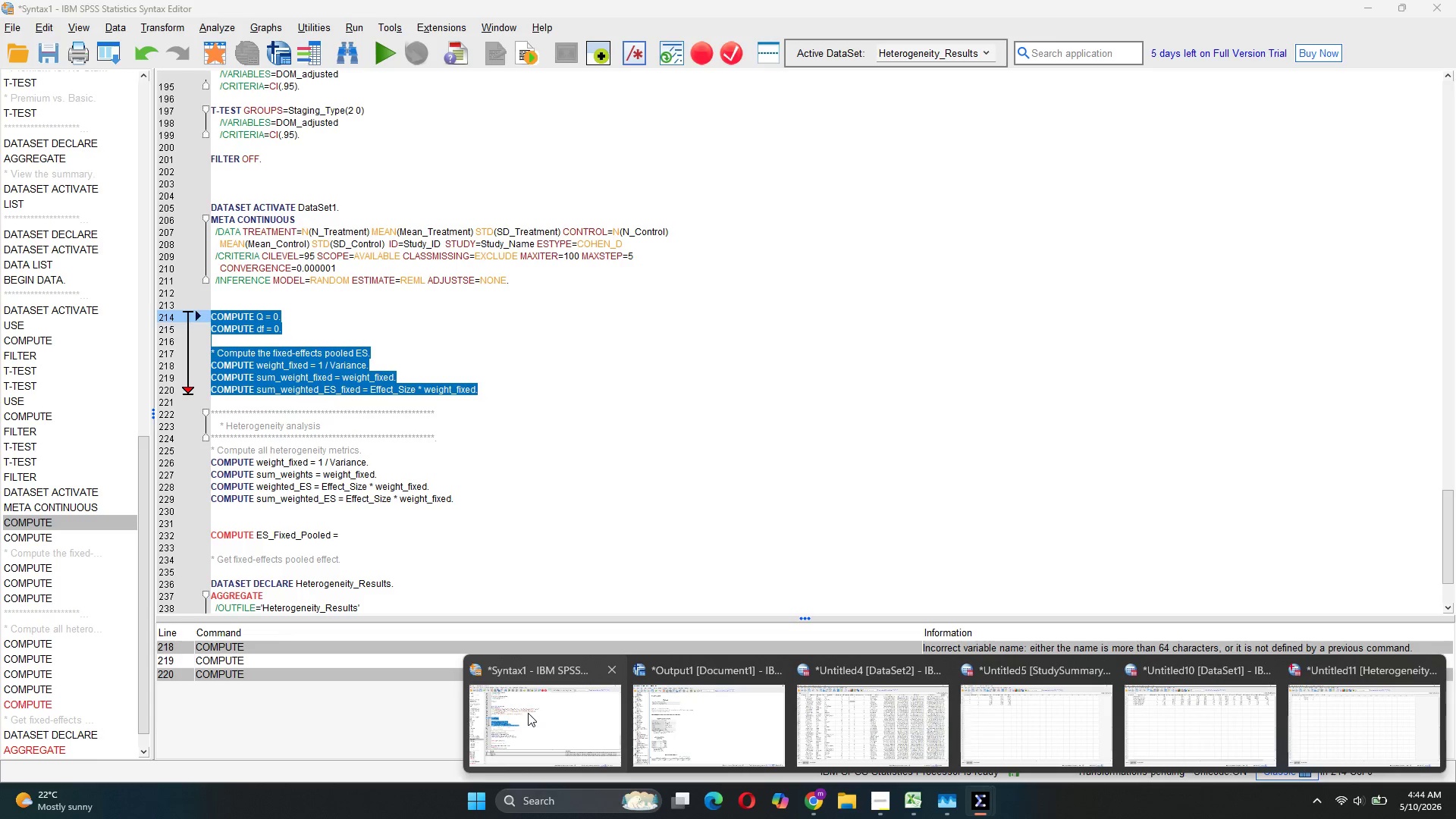 
left_click([528, 713])
 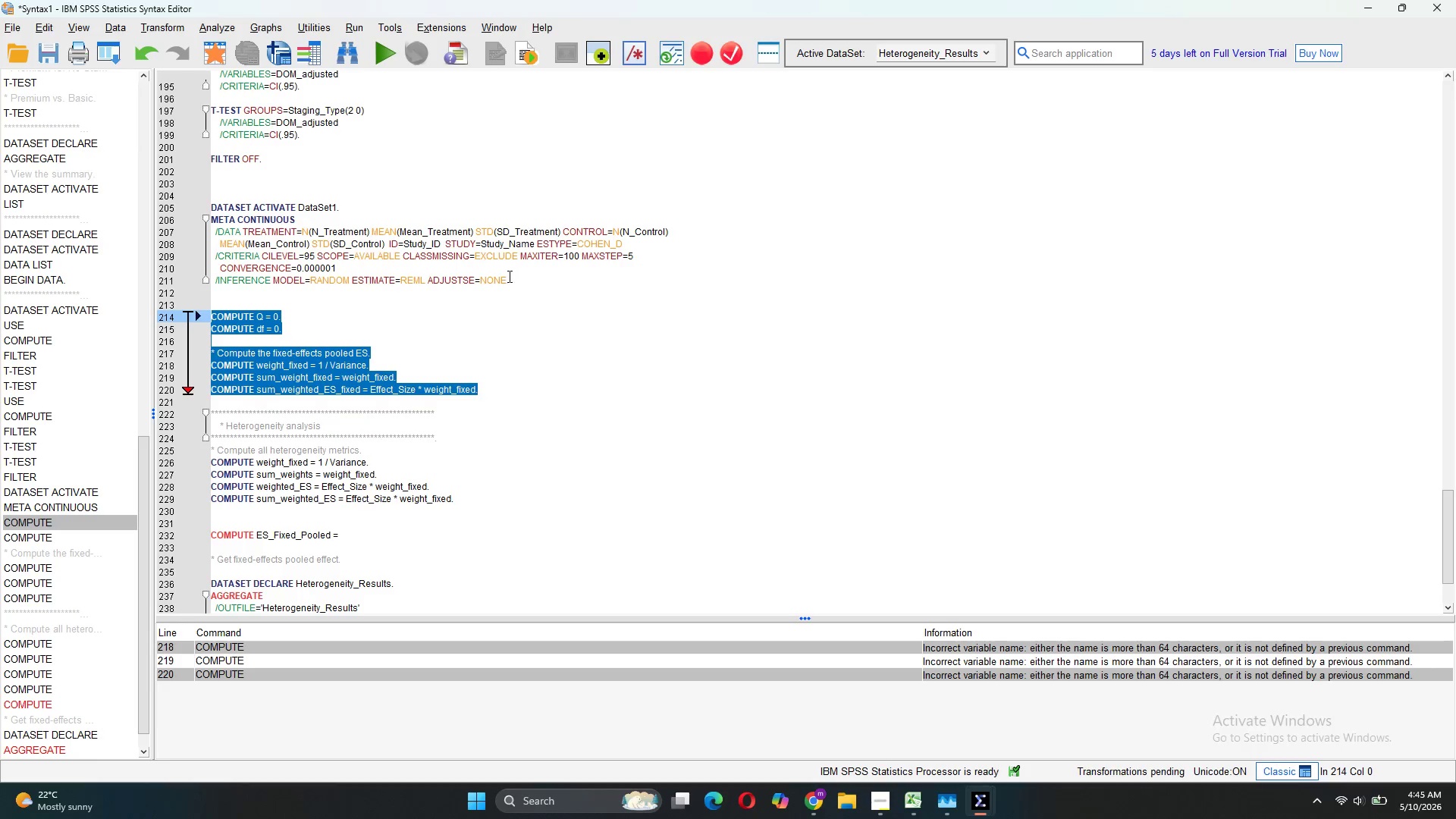 
left_click_drag(start_coordinate=[519, 281], to_coordinate=[211, 209])
 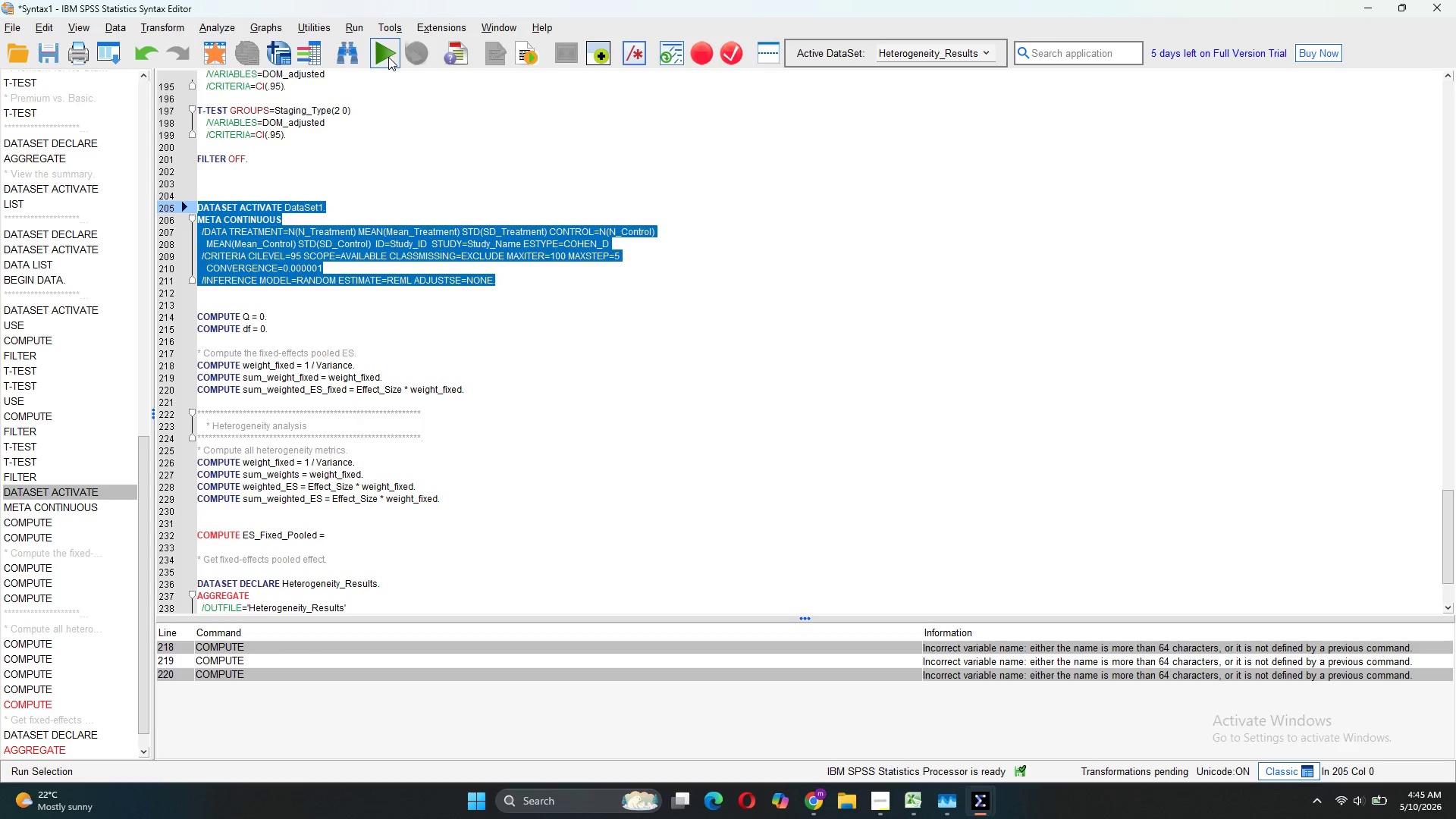 
left_click([388, 57])
 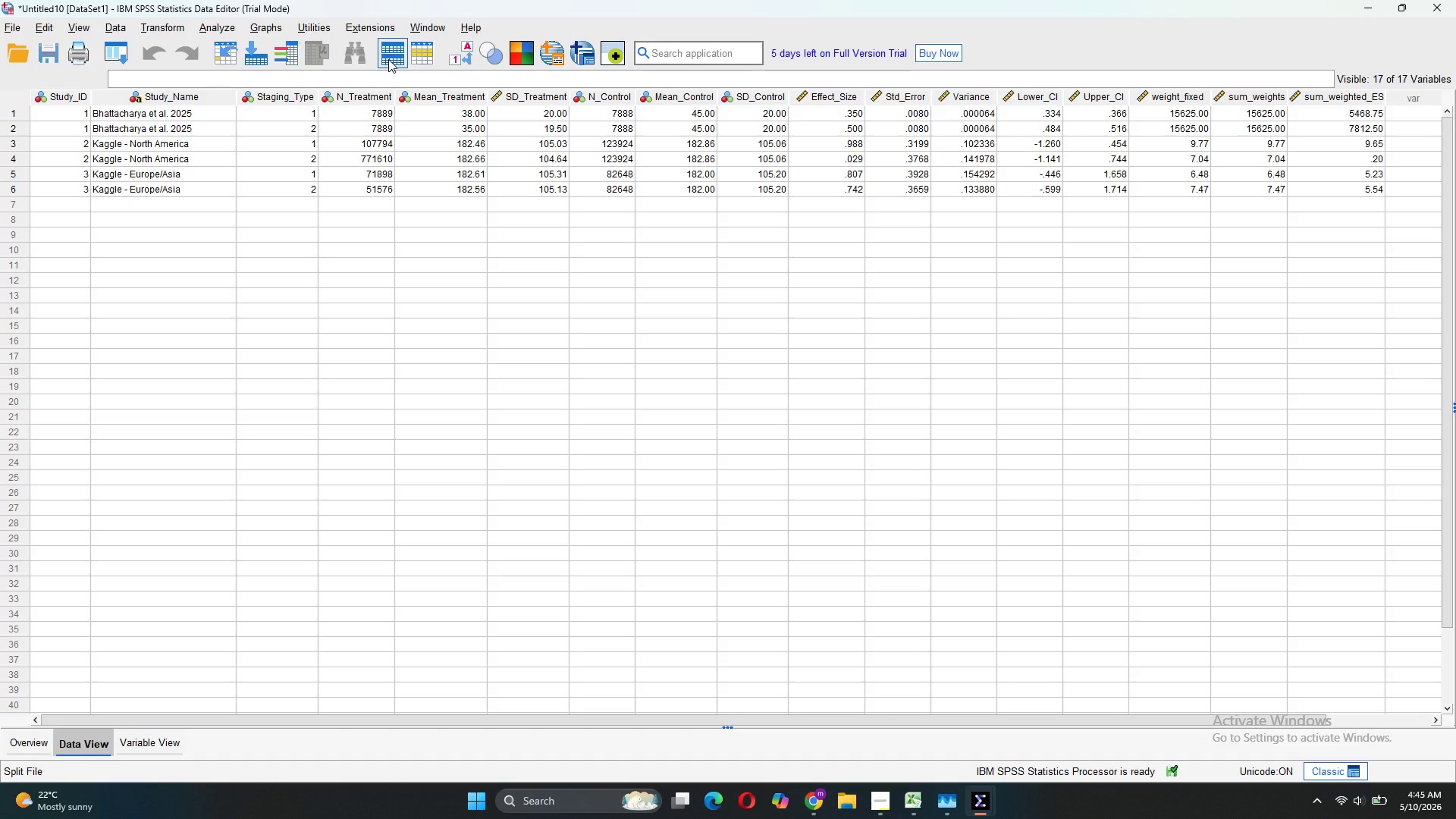 
wait(19.67)
 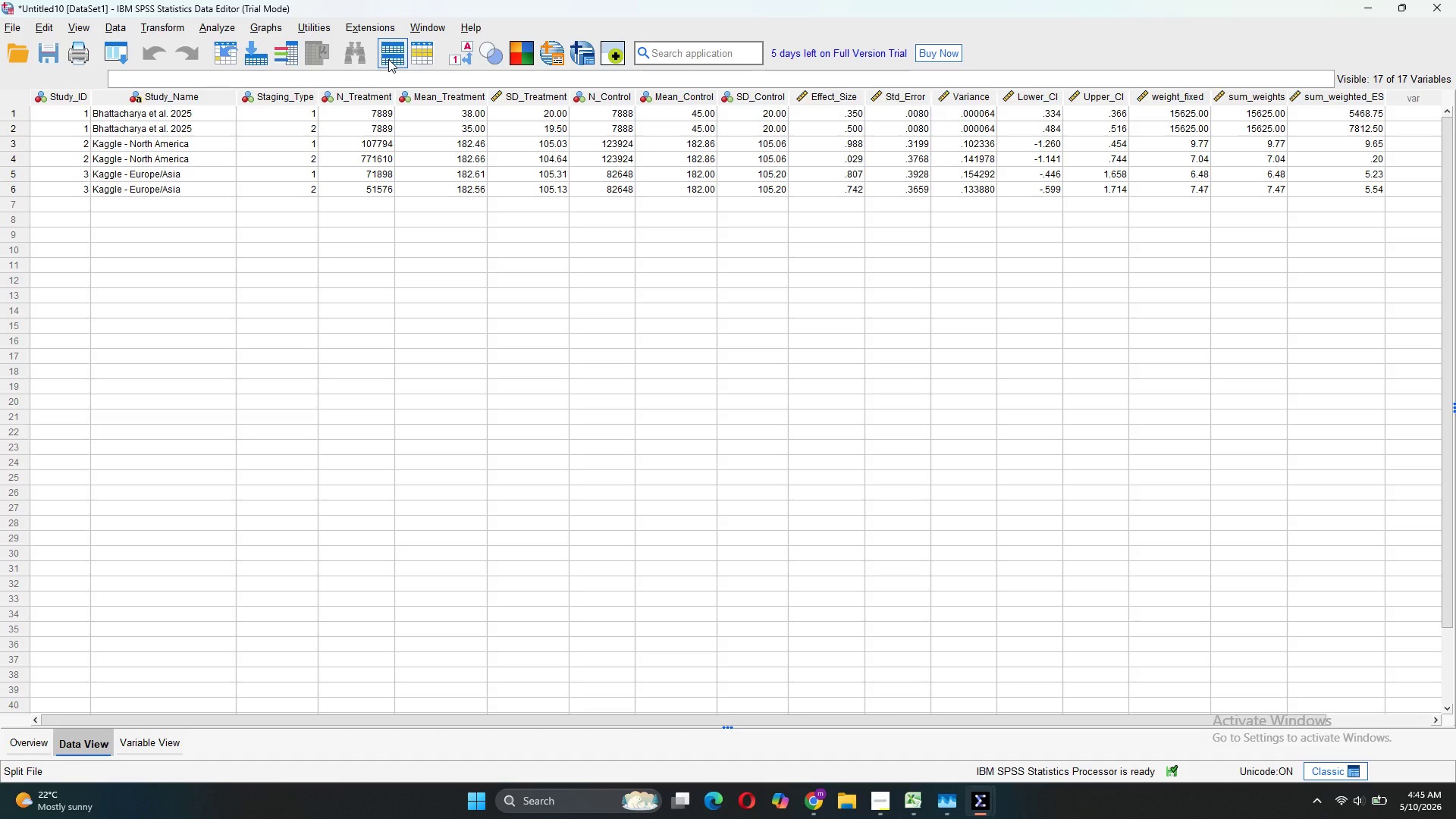 
left_click([550, 728])
 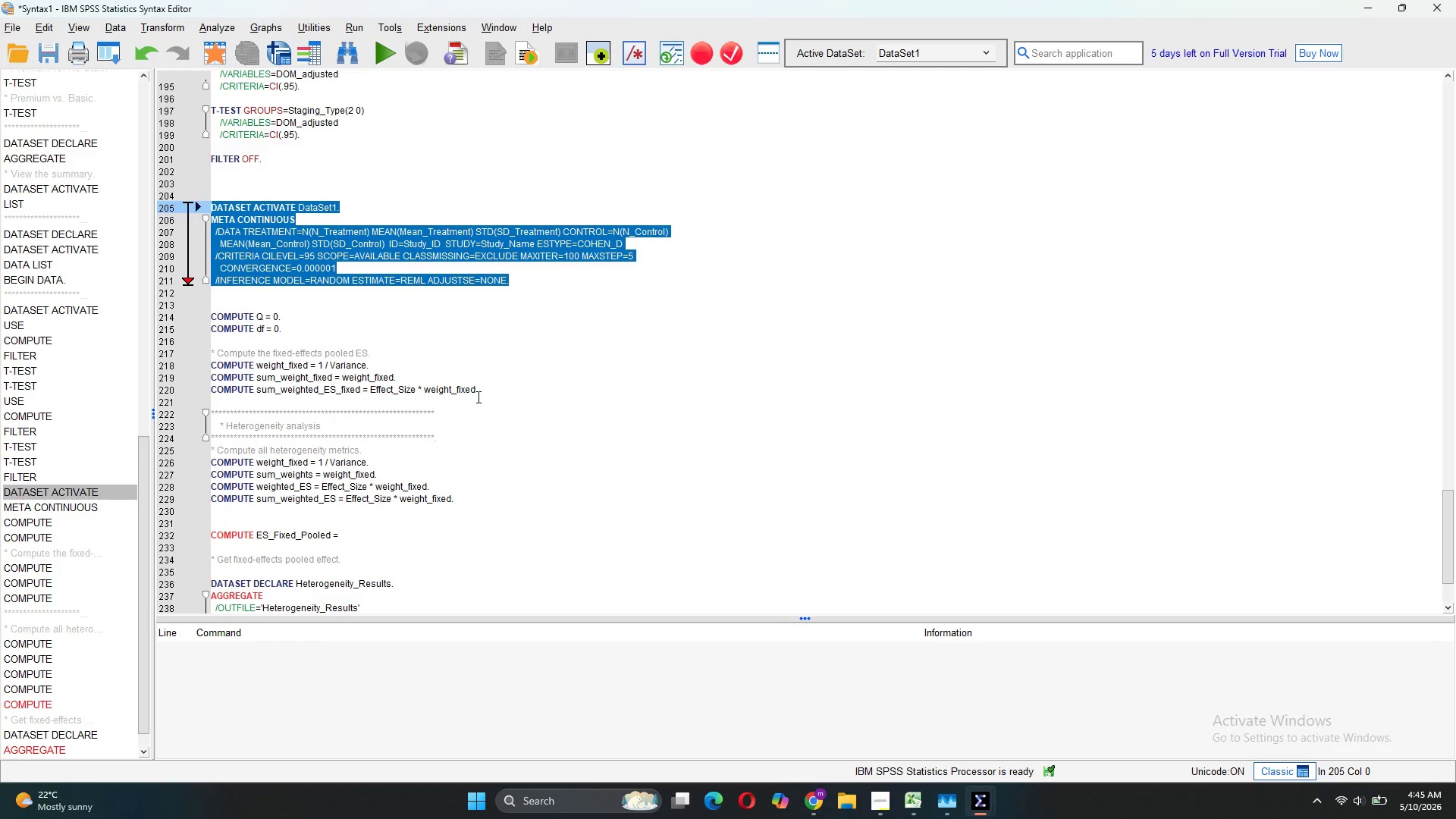 
left_click_drag(start_coordinate=[495, 389], to_coordinate=[200, 312])
 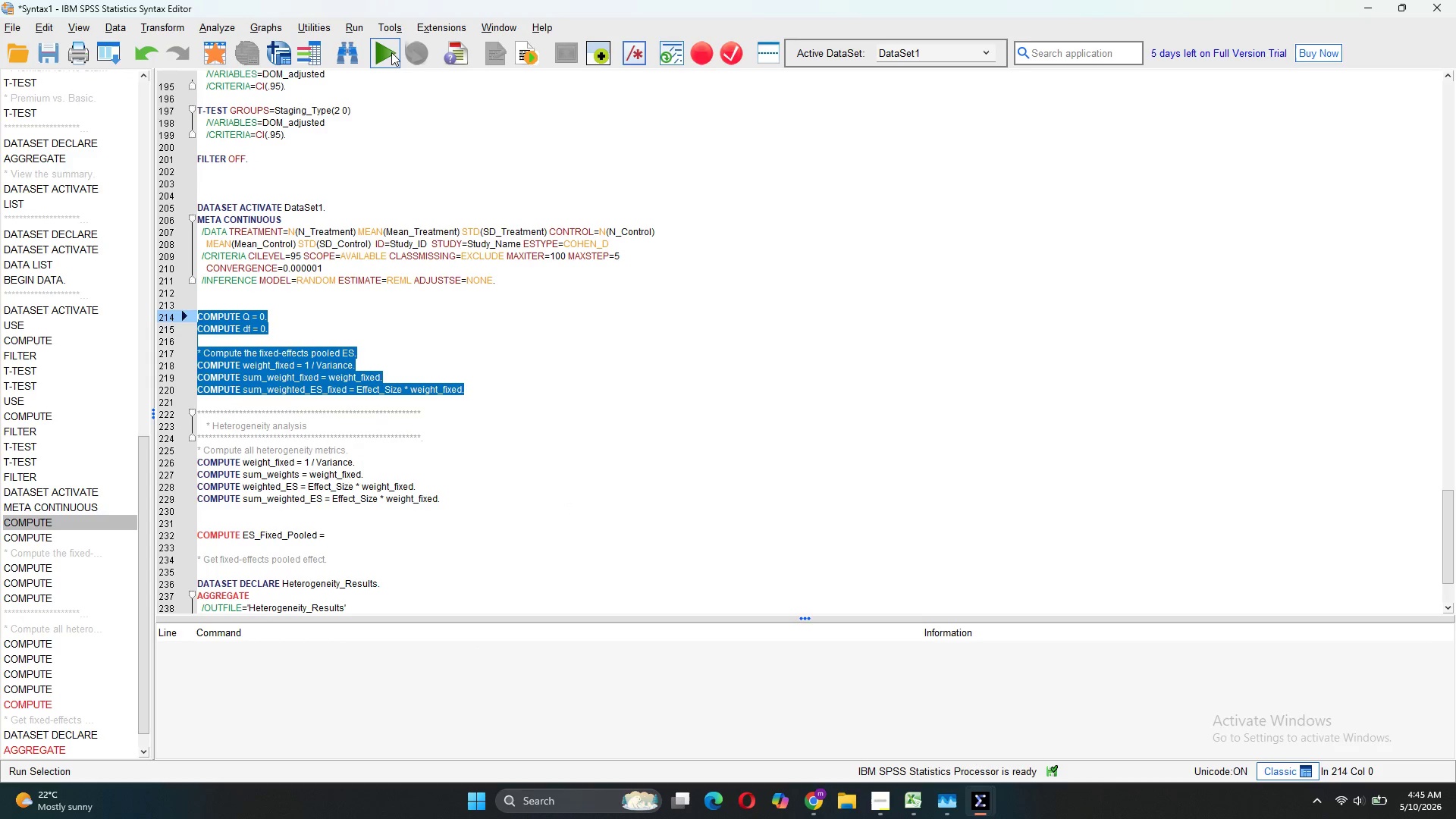 
left_click([391, 52])
 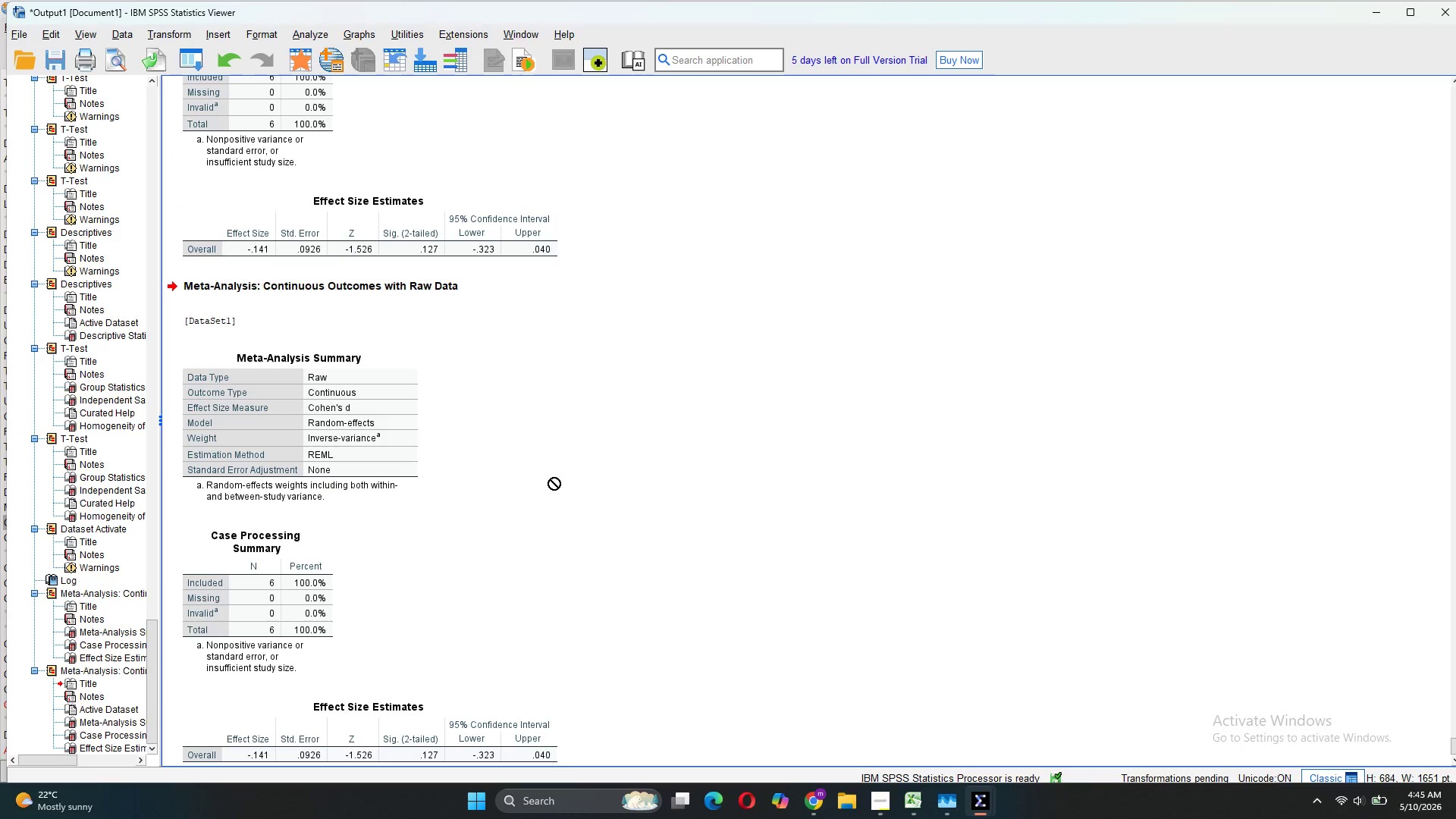 
scroll: coordinate [551, 478], scroll_direction: down, amount: 21.0
 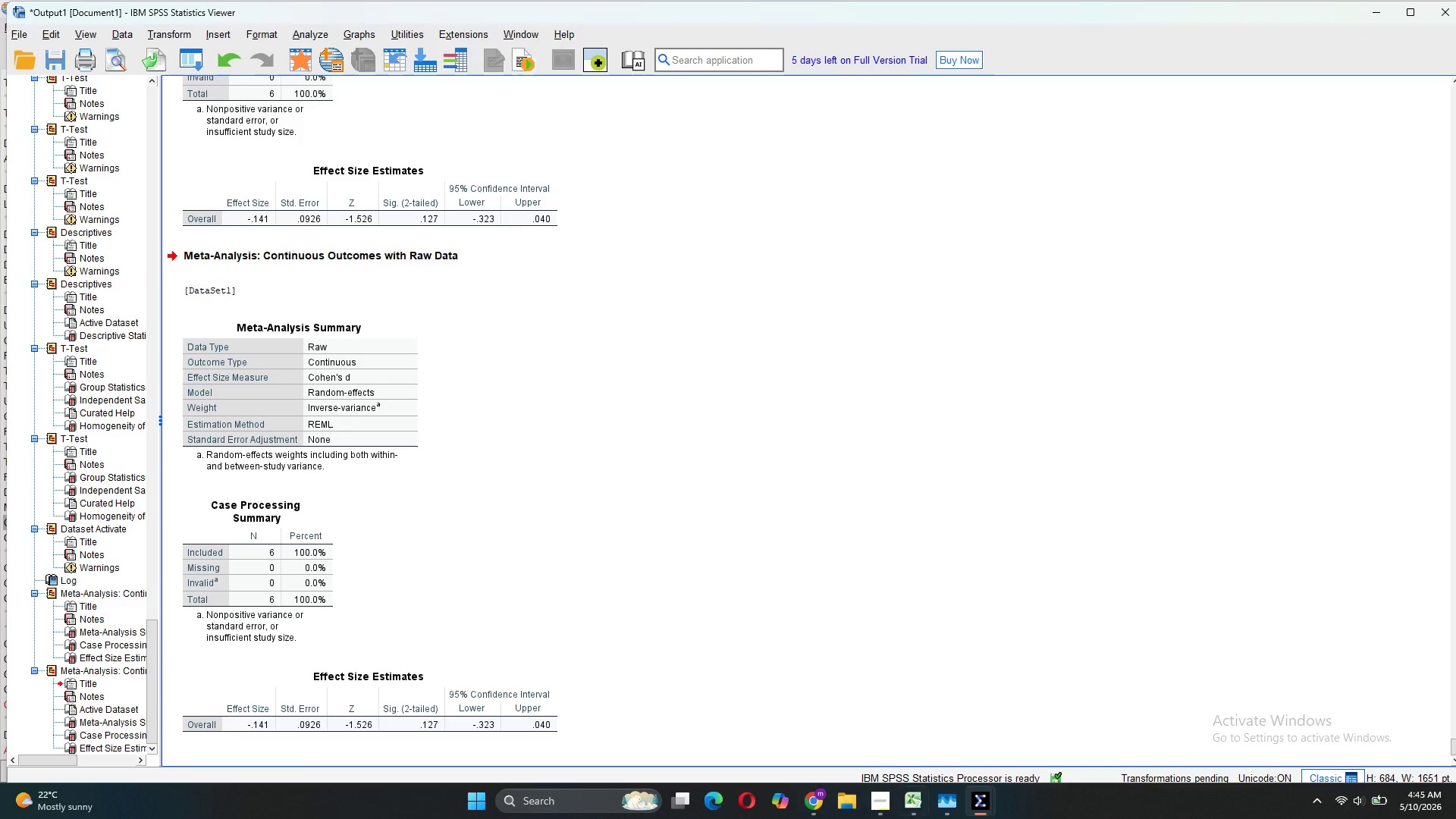 
mouse_move([984, 798])
 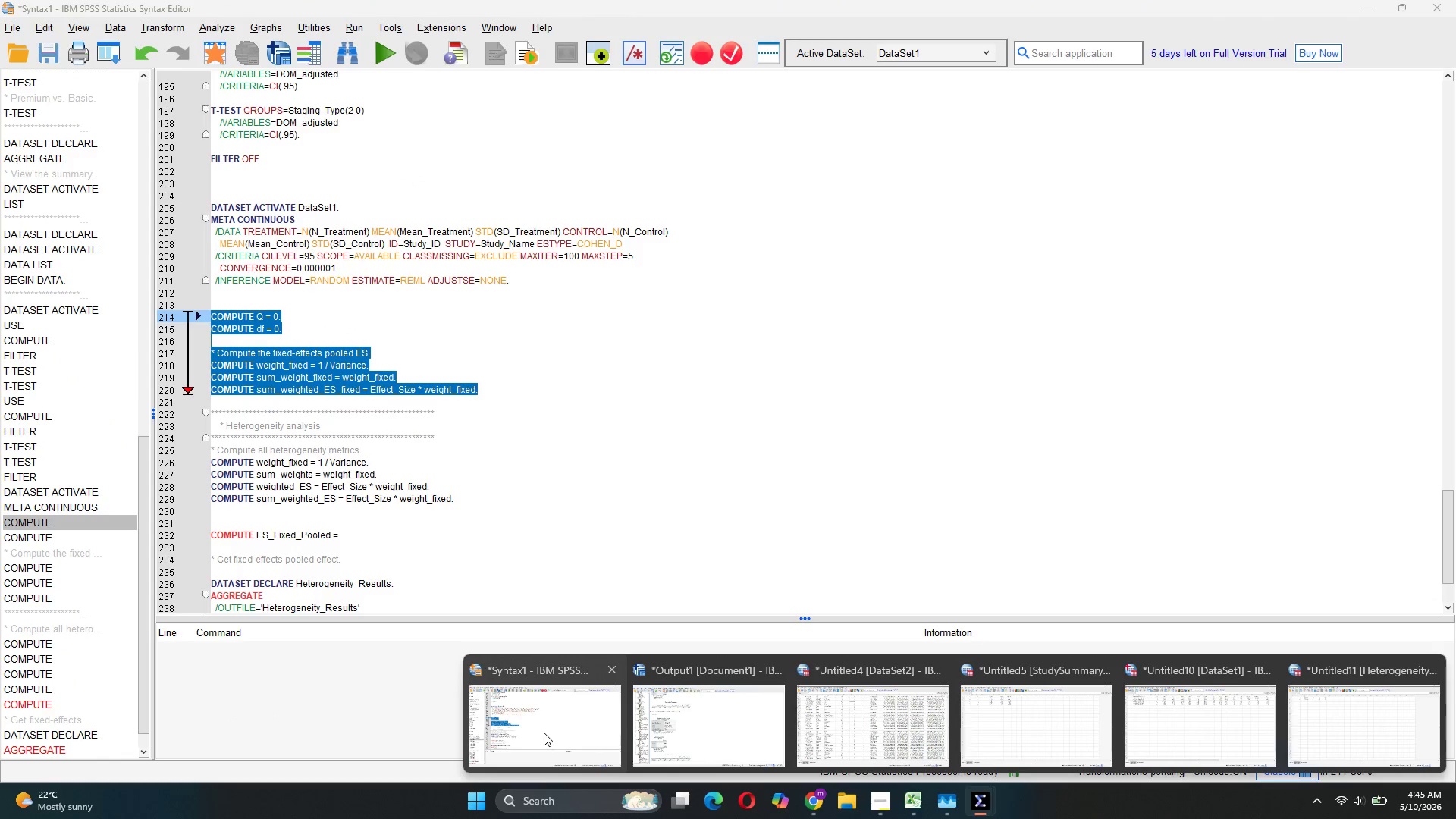 
left_click([544, 733])
 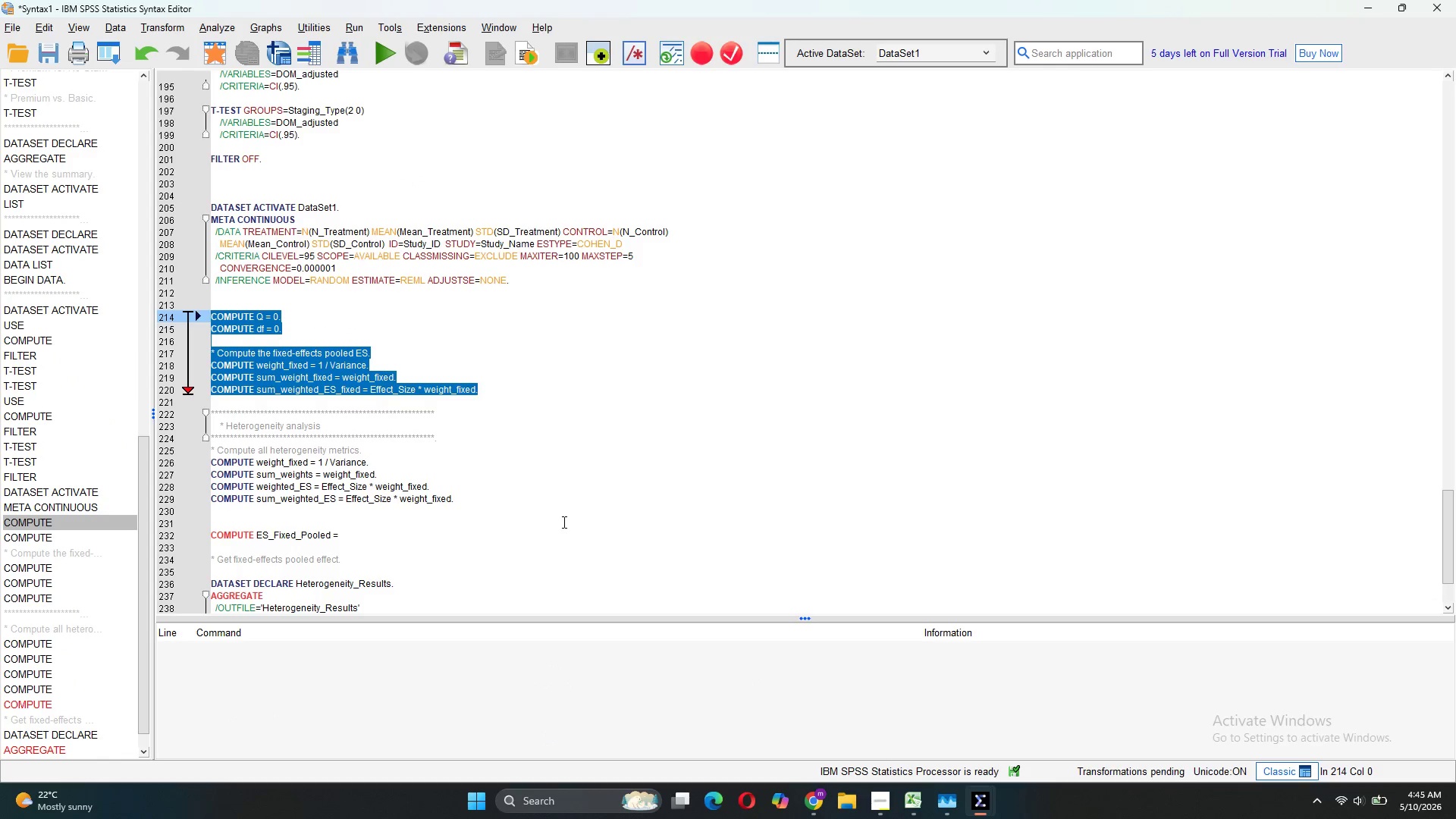 
scroll: coordinate [563, 522], scroll_direction: down, amount: 2.0
 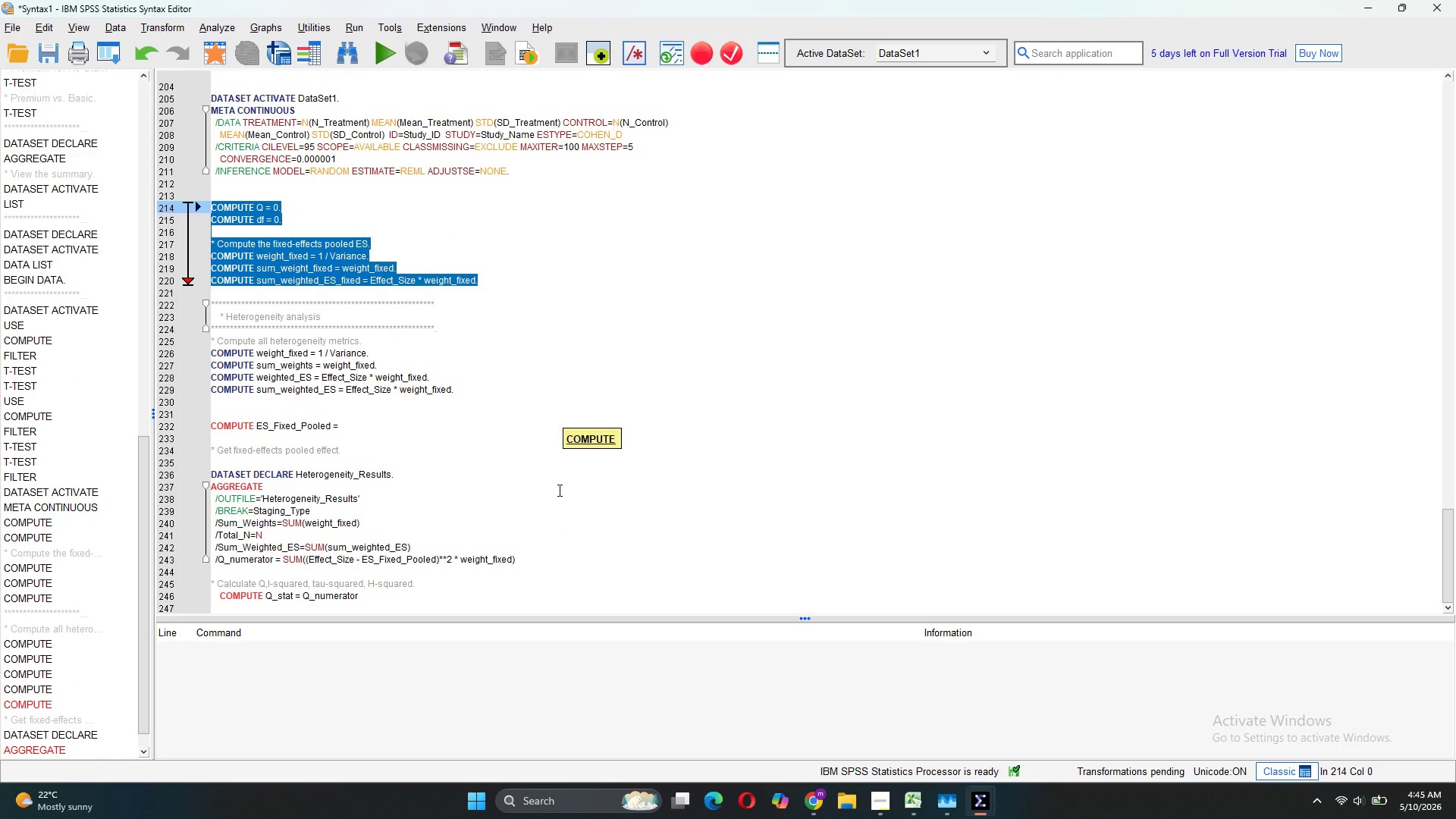 
left_click([532, 285])
 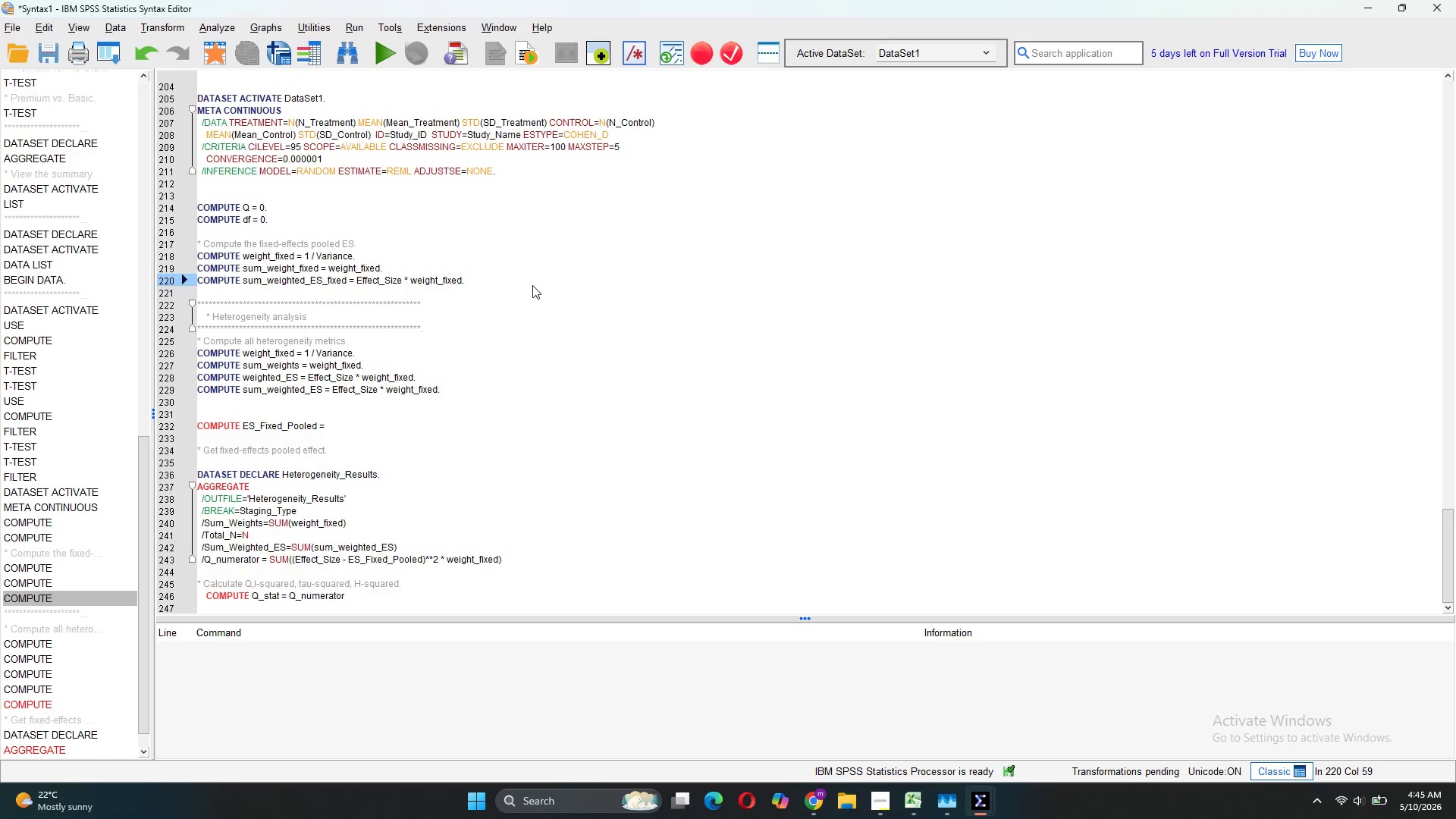 
key(Enter)
 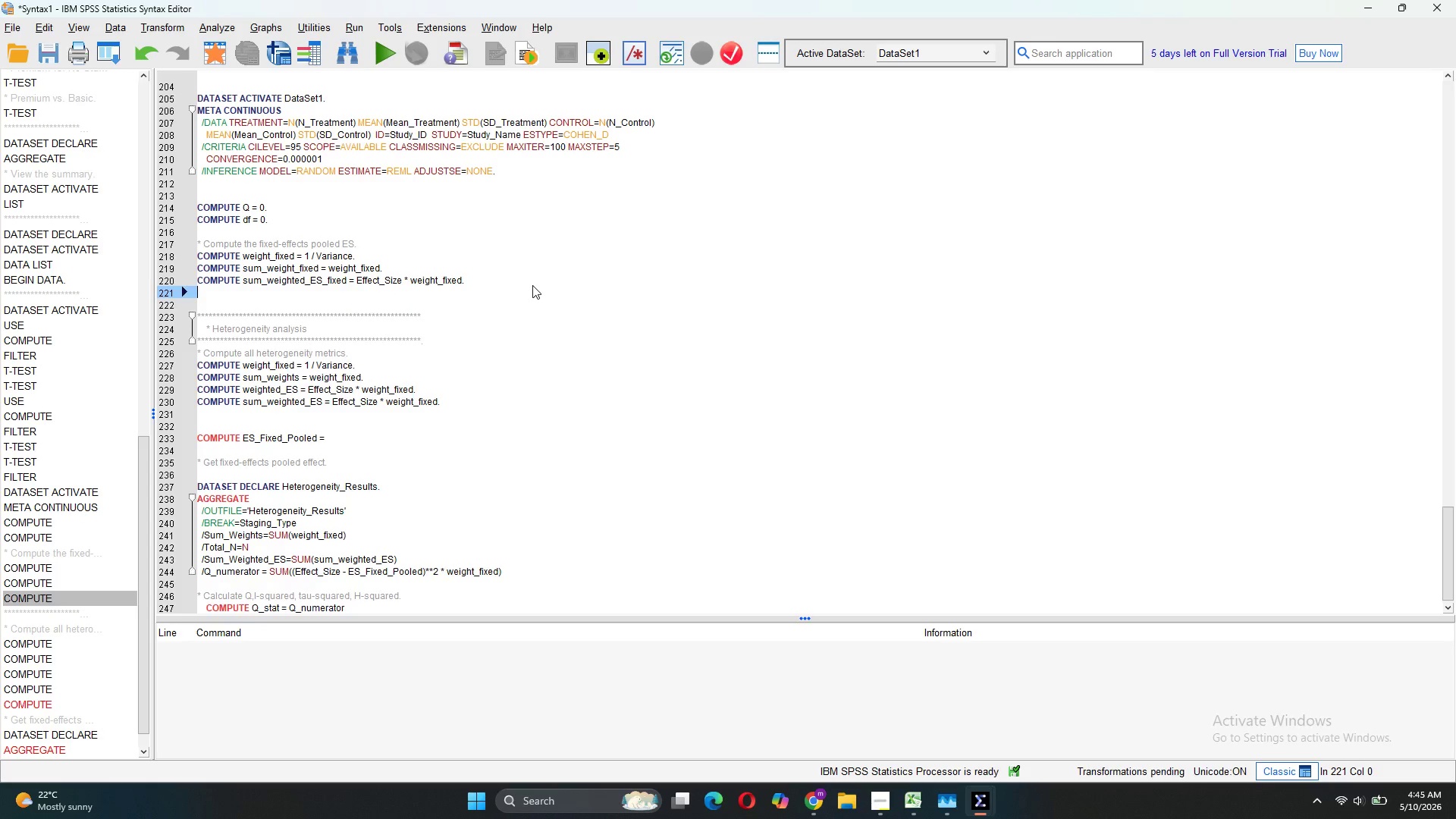 
key(Enter)
 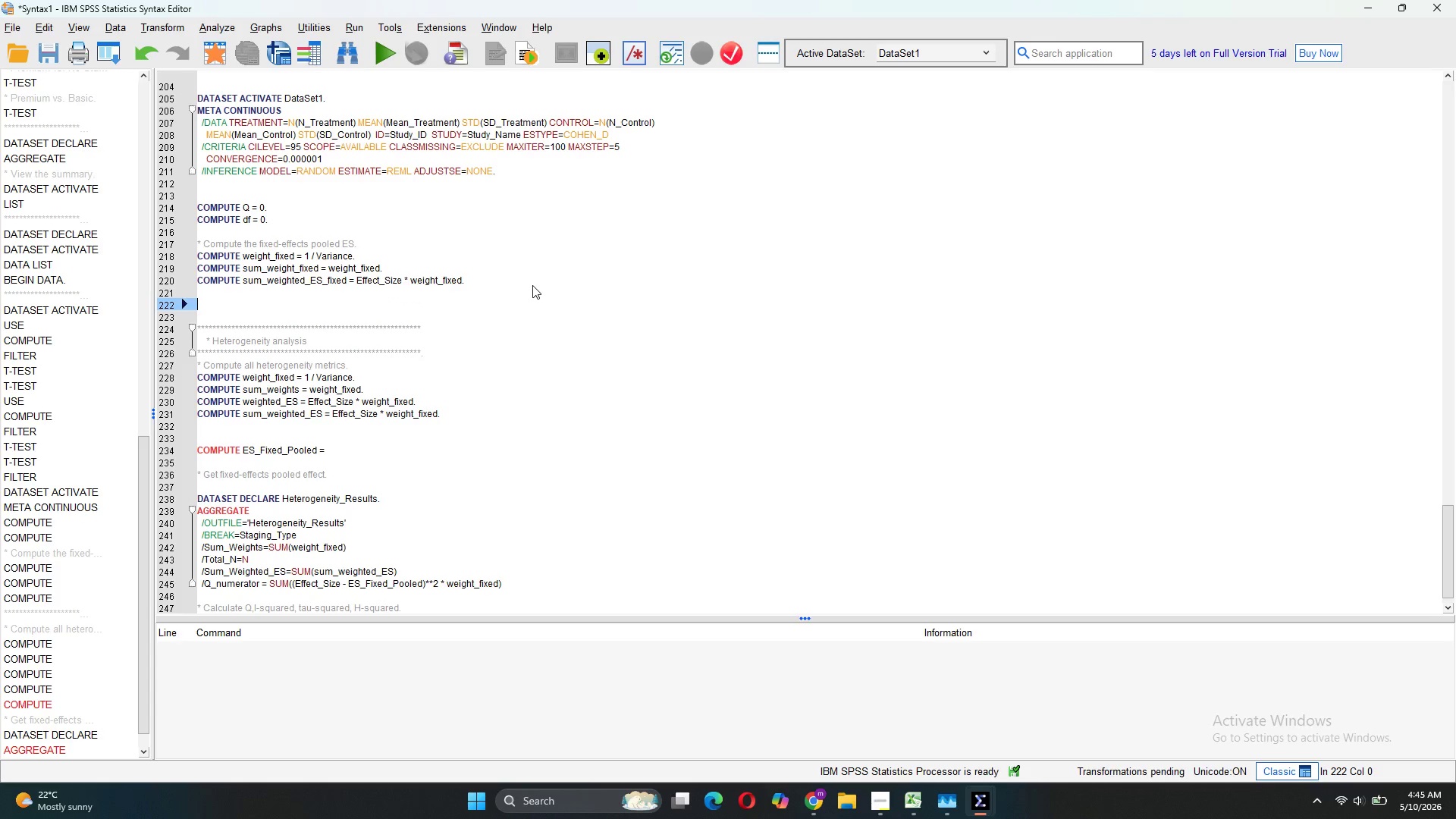 
key(Tab)
type(A)
key(Backspace)
key(Backspace)
key(Backspace)
key(Backspace)
key(Backspace)
type(GGREGATE)
 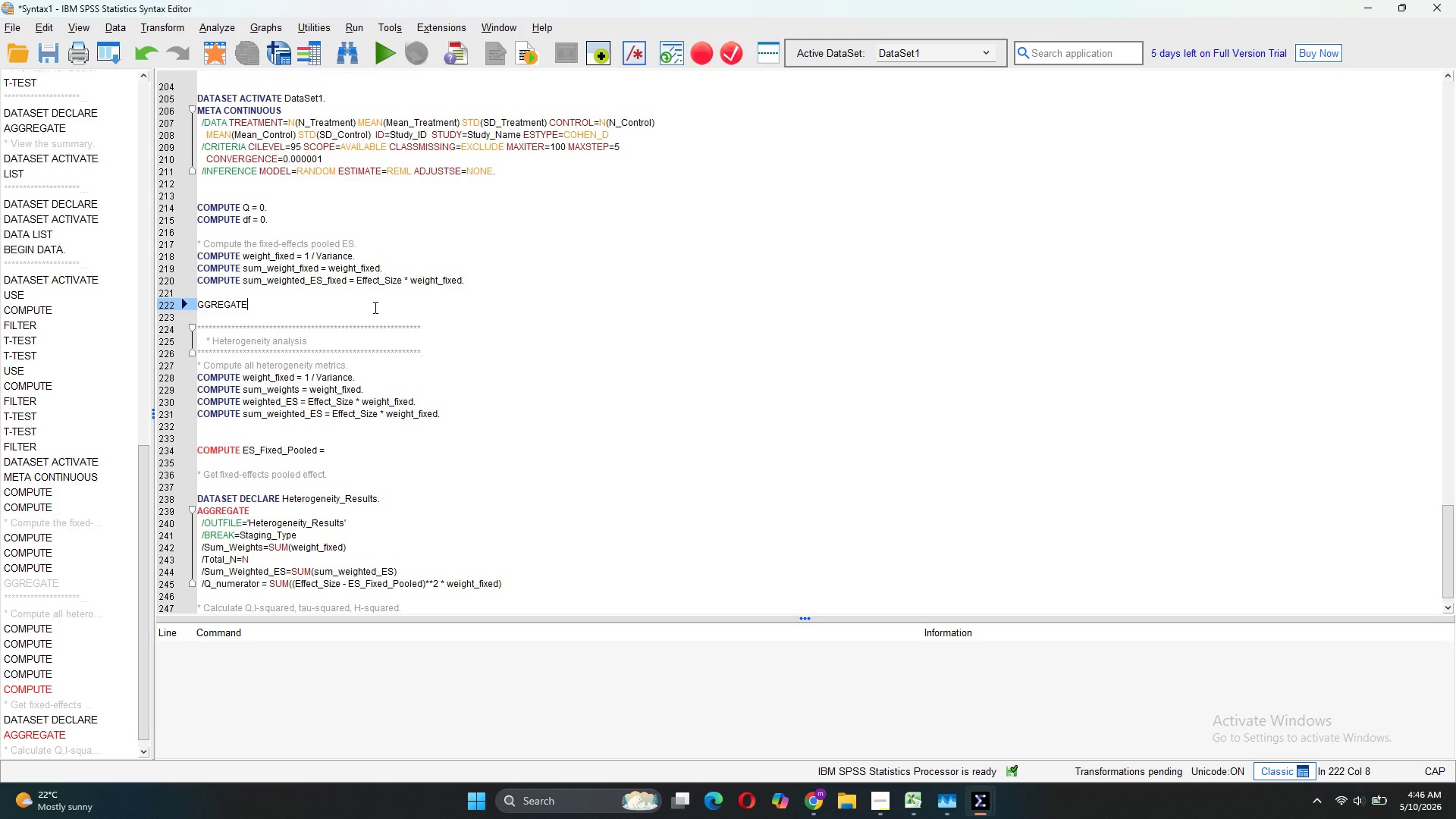 
wait(10.22)
 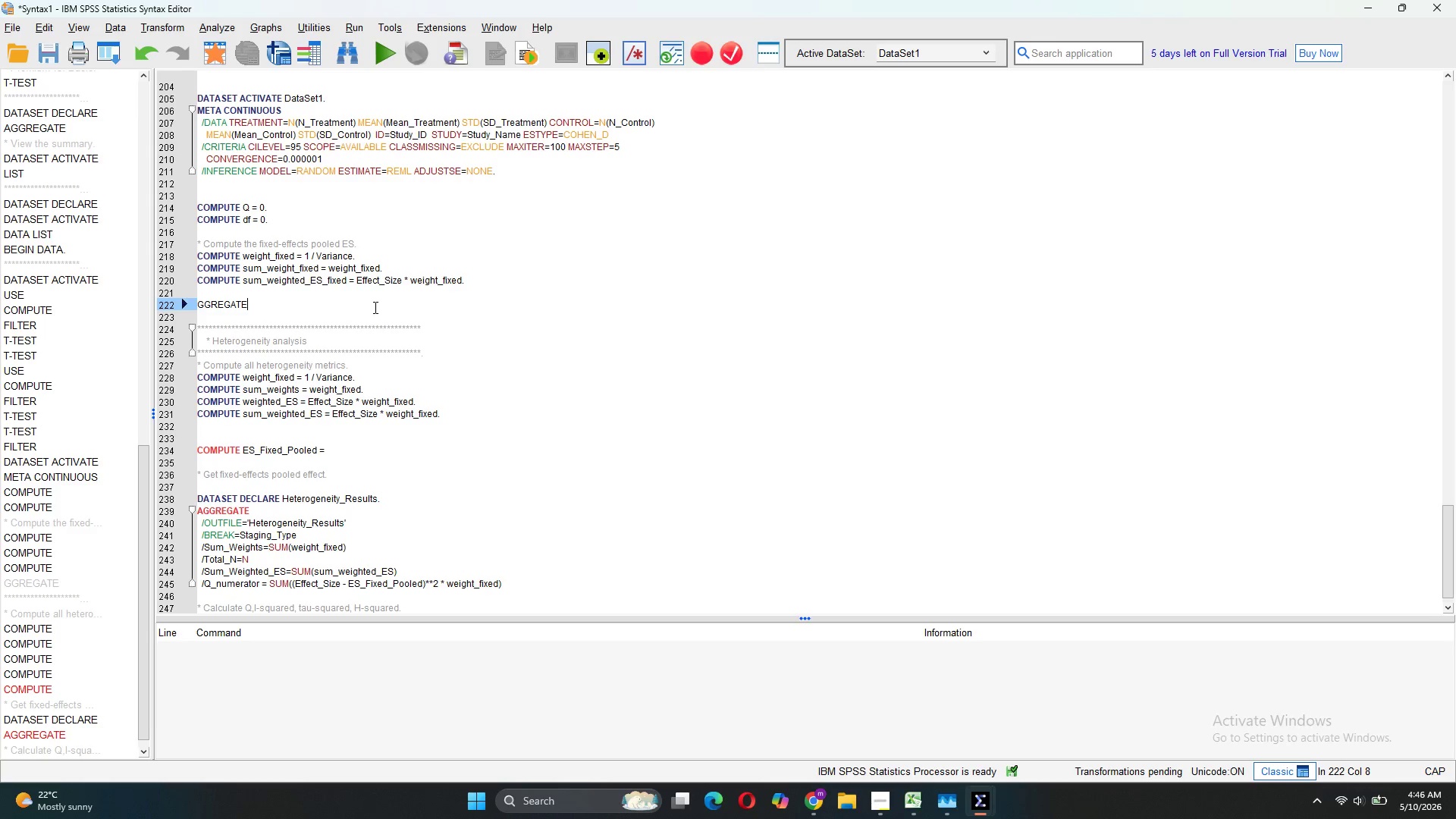 
left_click([199, 305])
 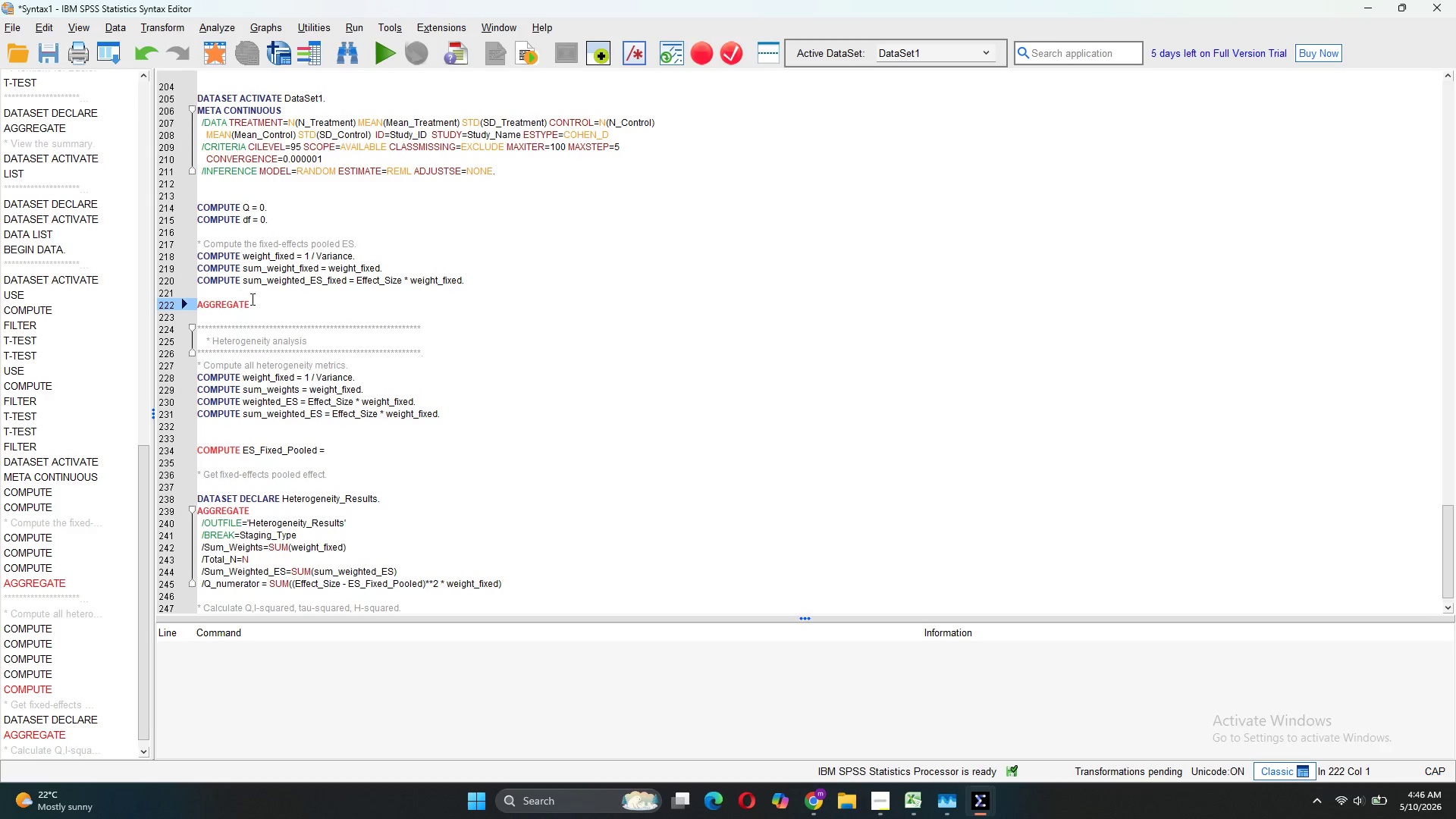 
left_click([256, 306])
 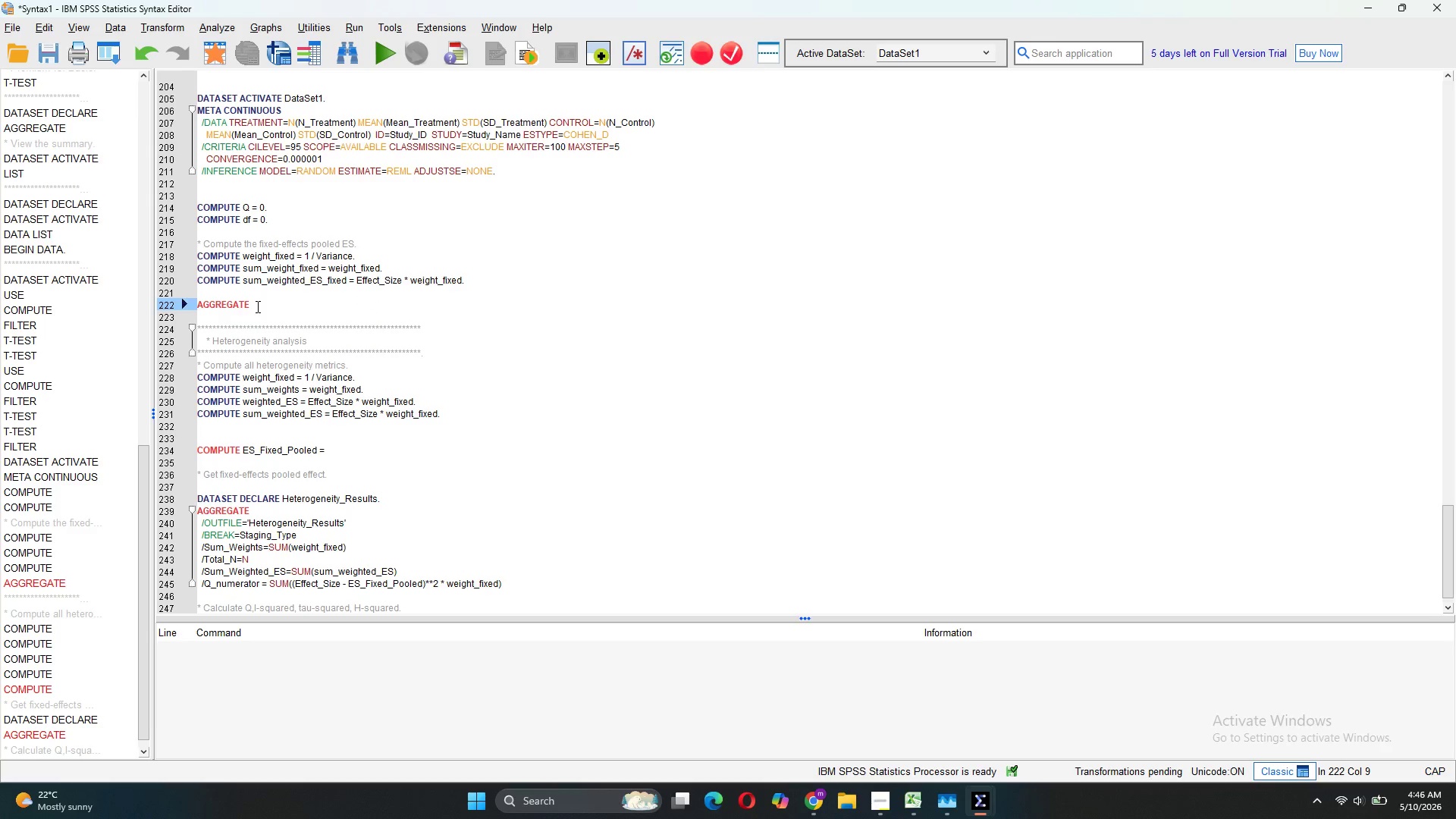 
key(Enter)
 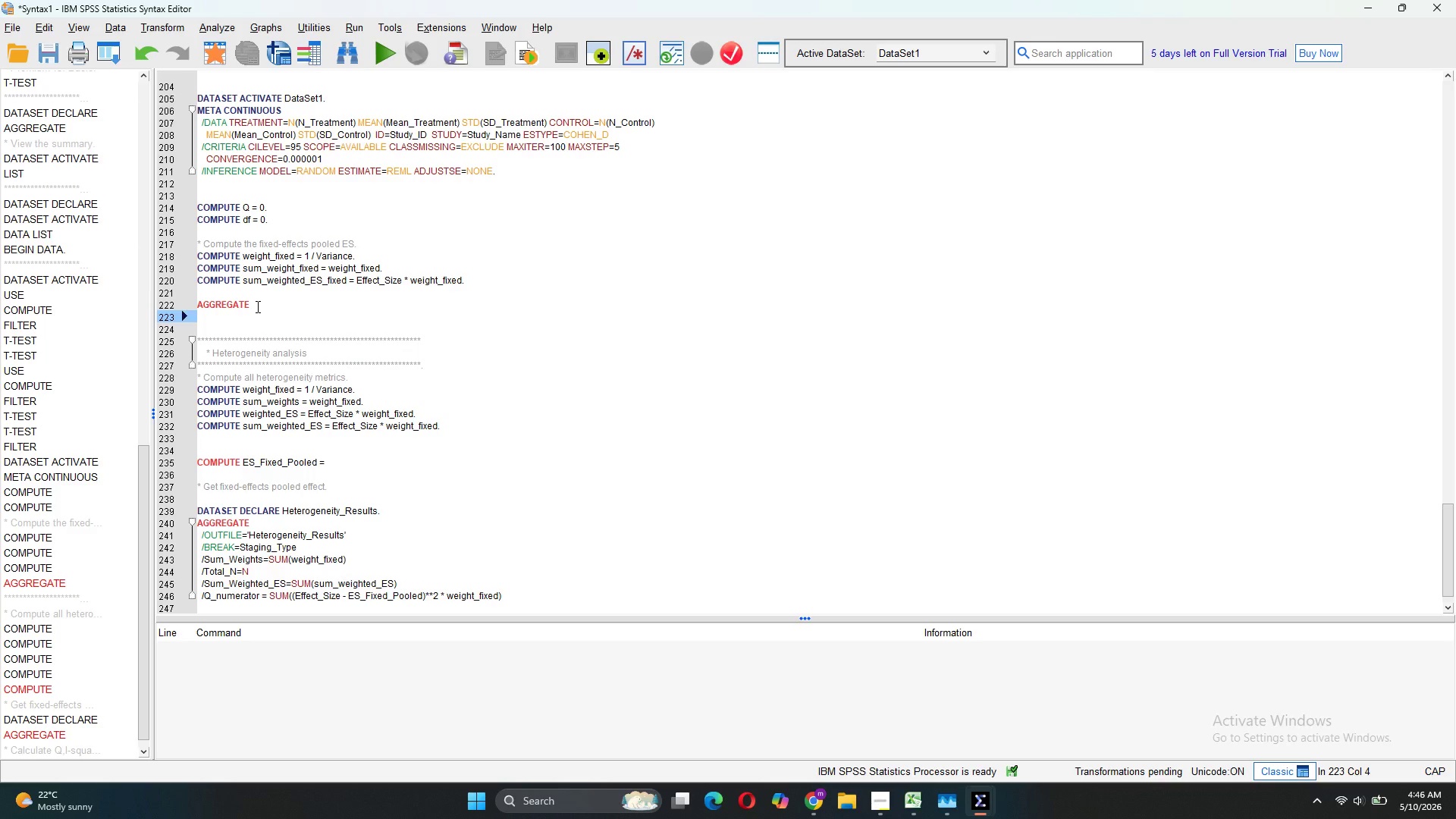 
type(/OUTFILE=*)
key(Tab)
key(Backspace)
key(Backspace)
key(Backspace)
key(Backspace)
type(=)
 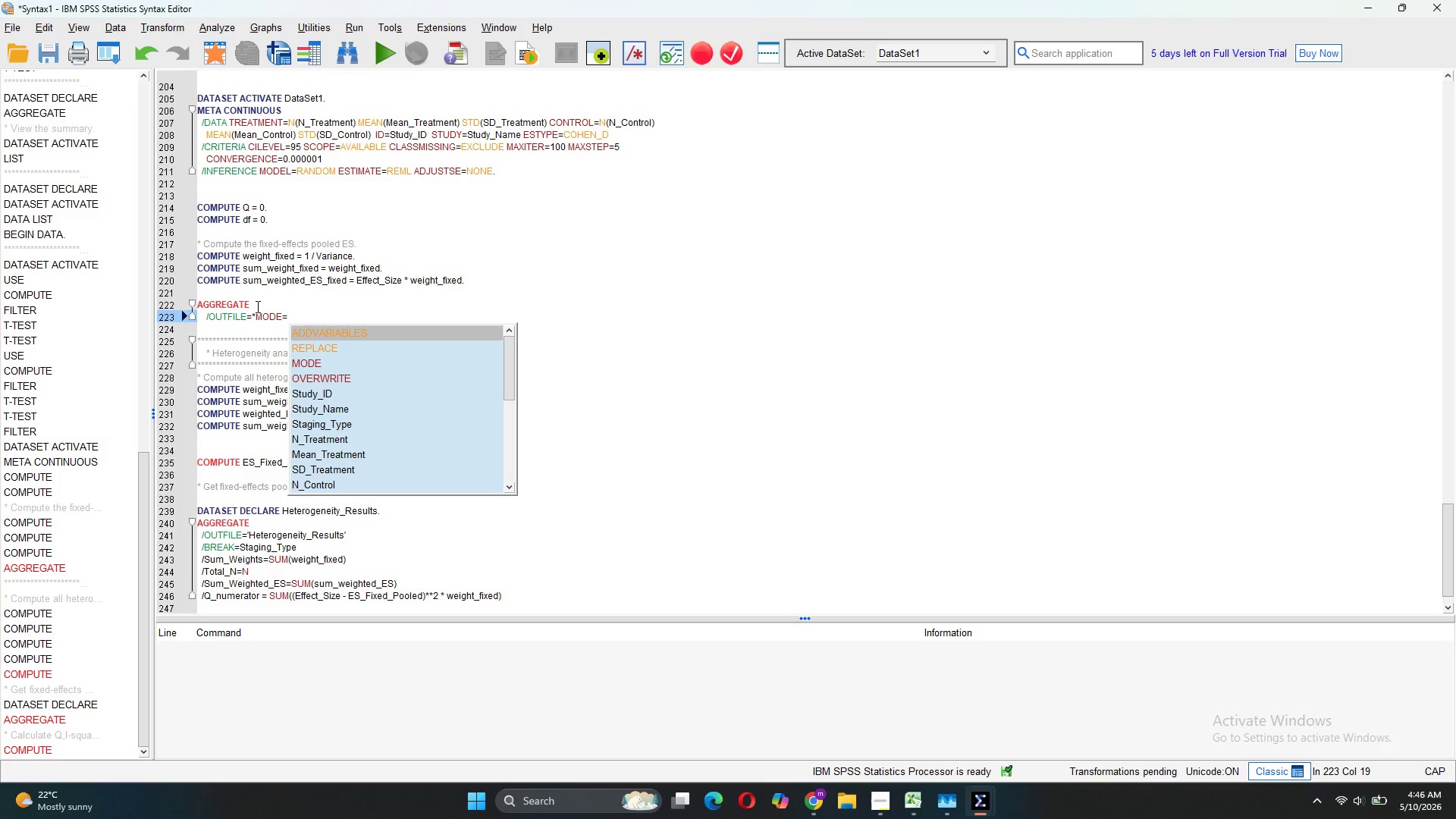 
wait(5.22)
 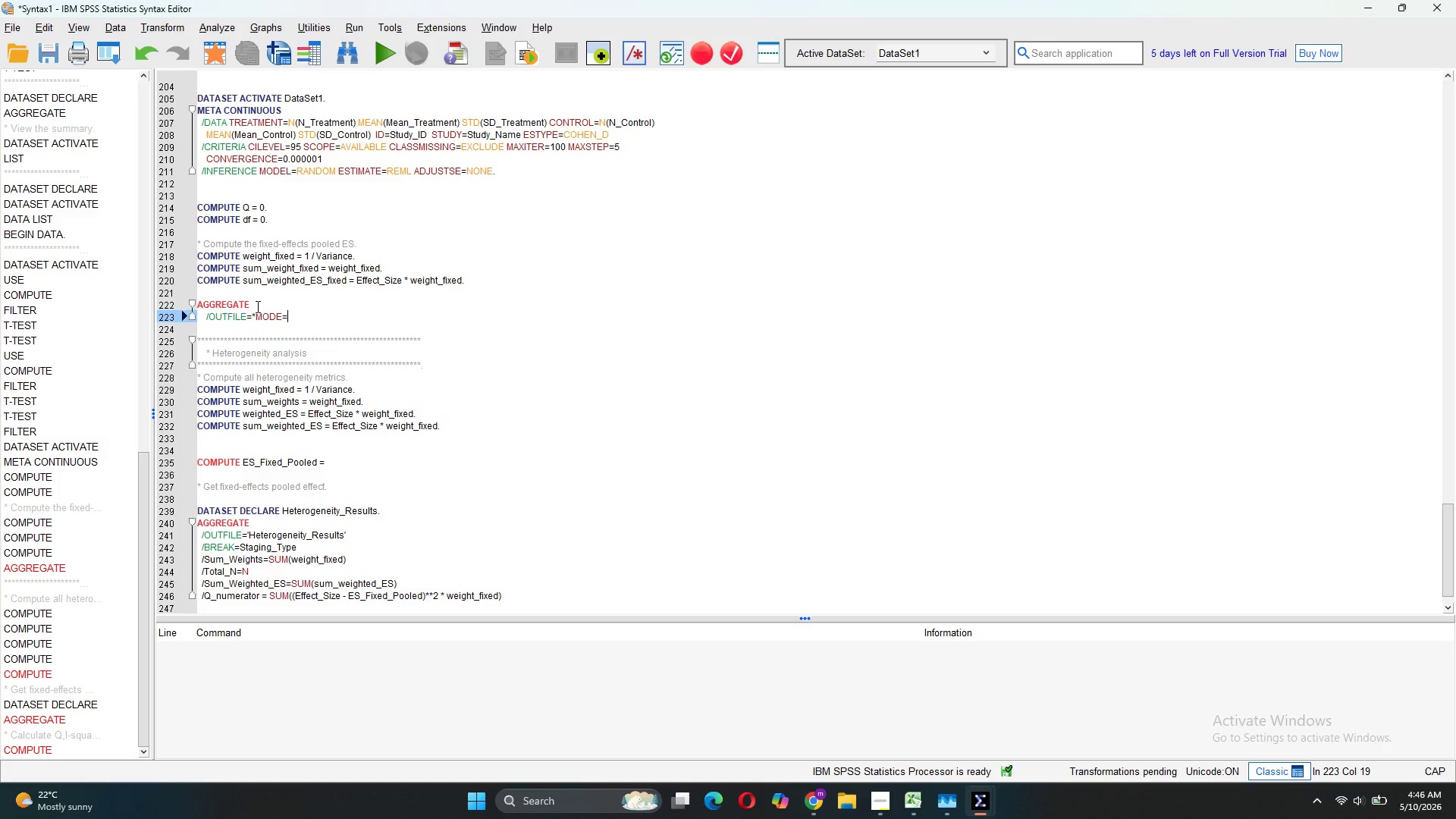 
type(ADD)
 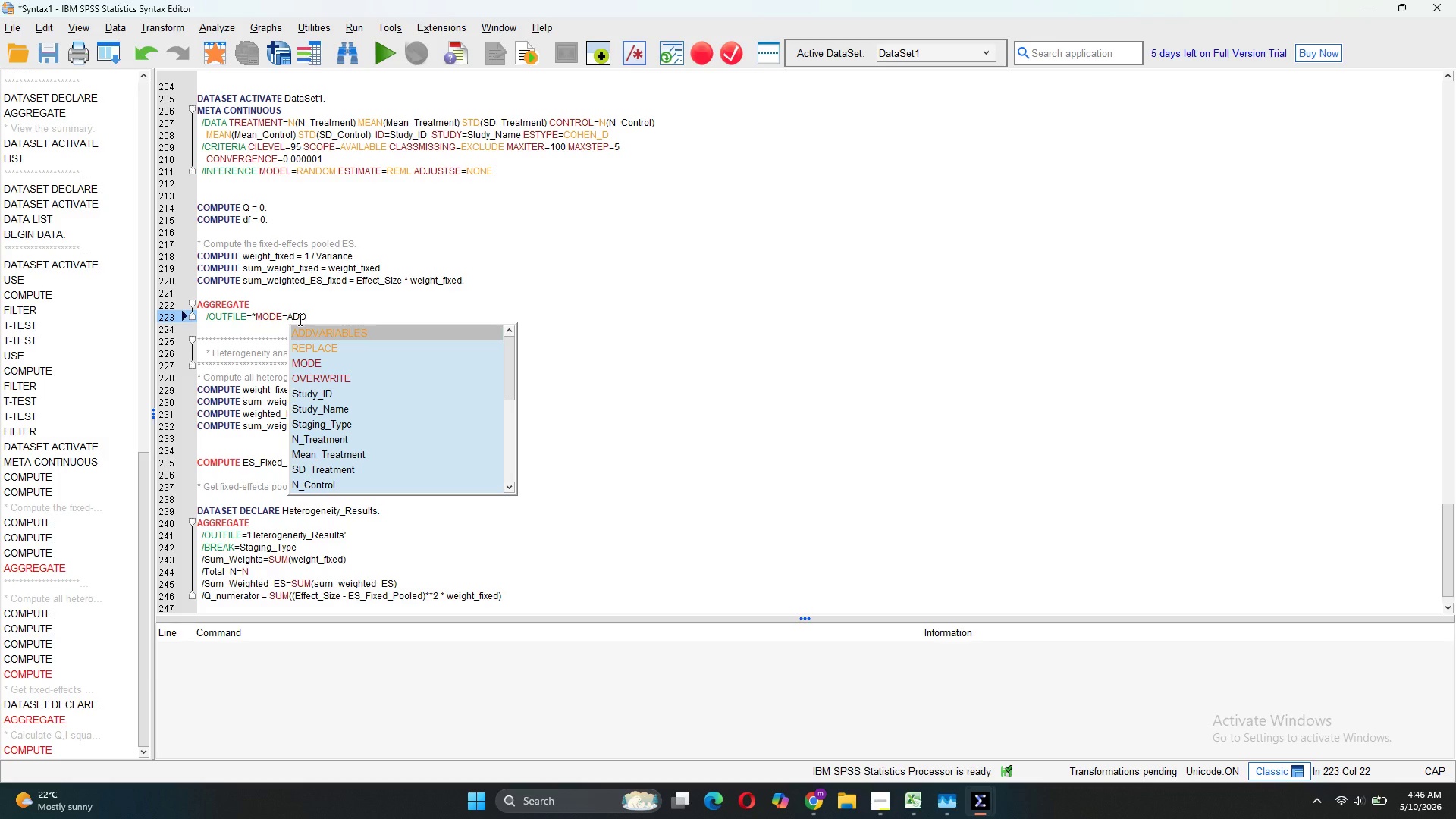 
left_click([303, 331])
 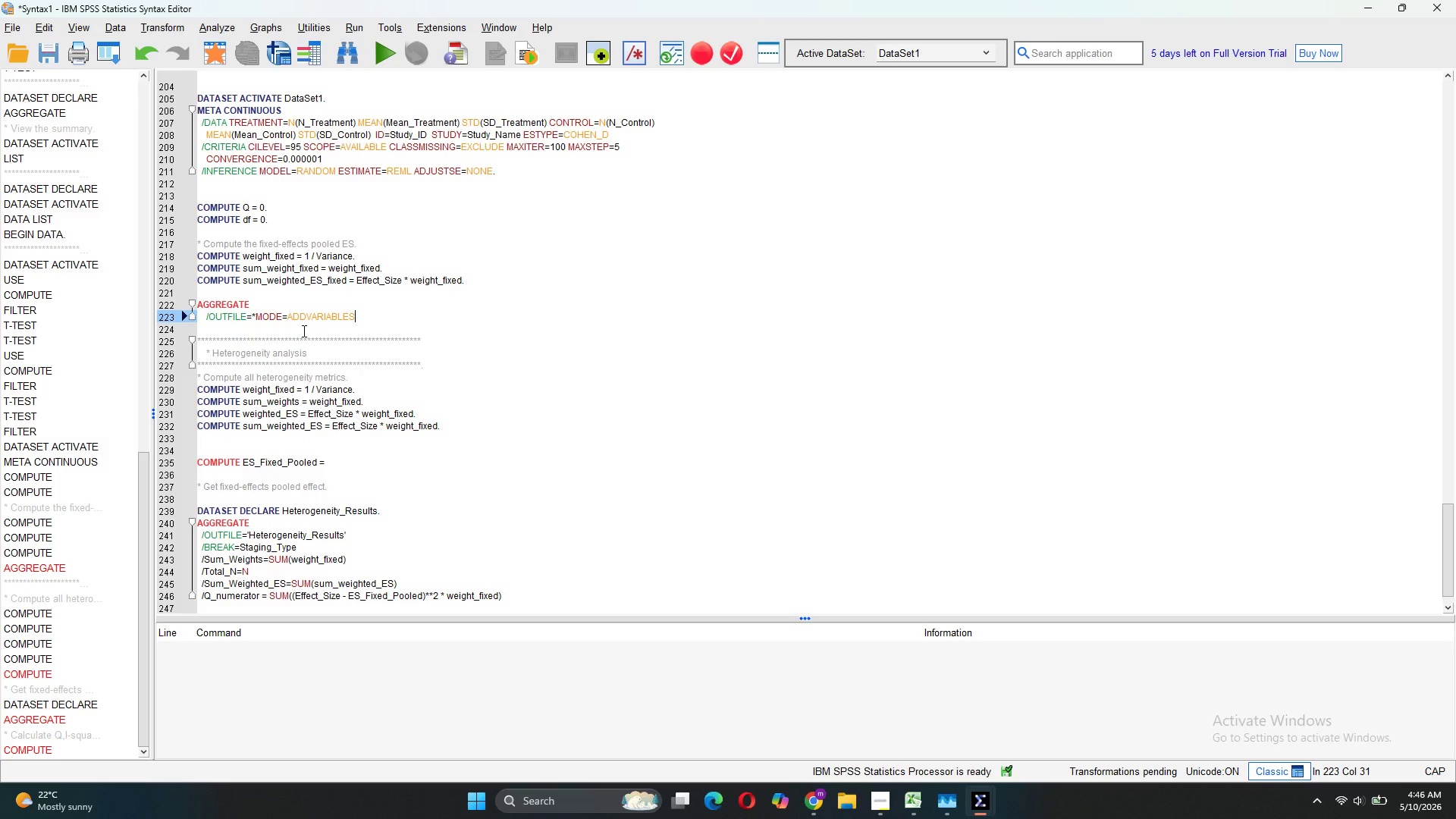 
key(Enter)
 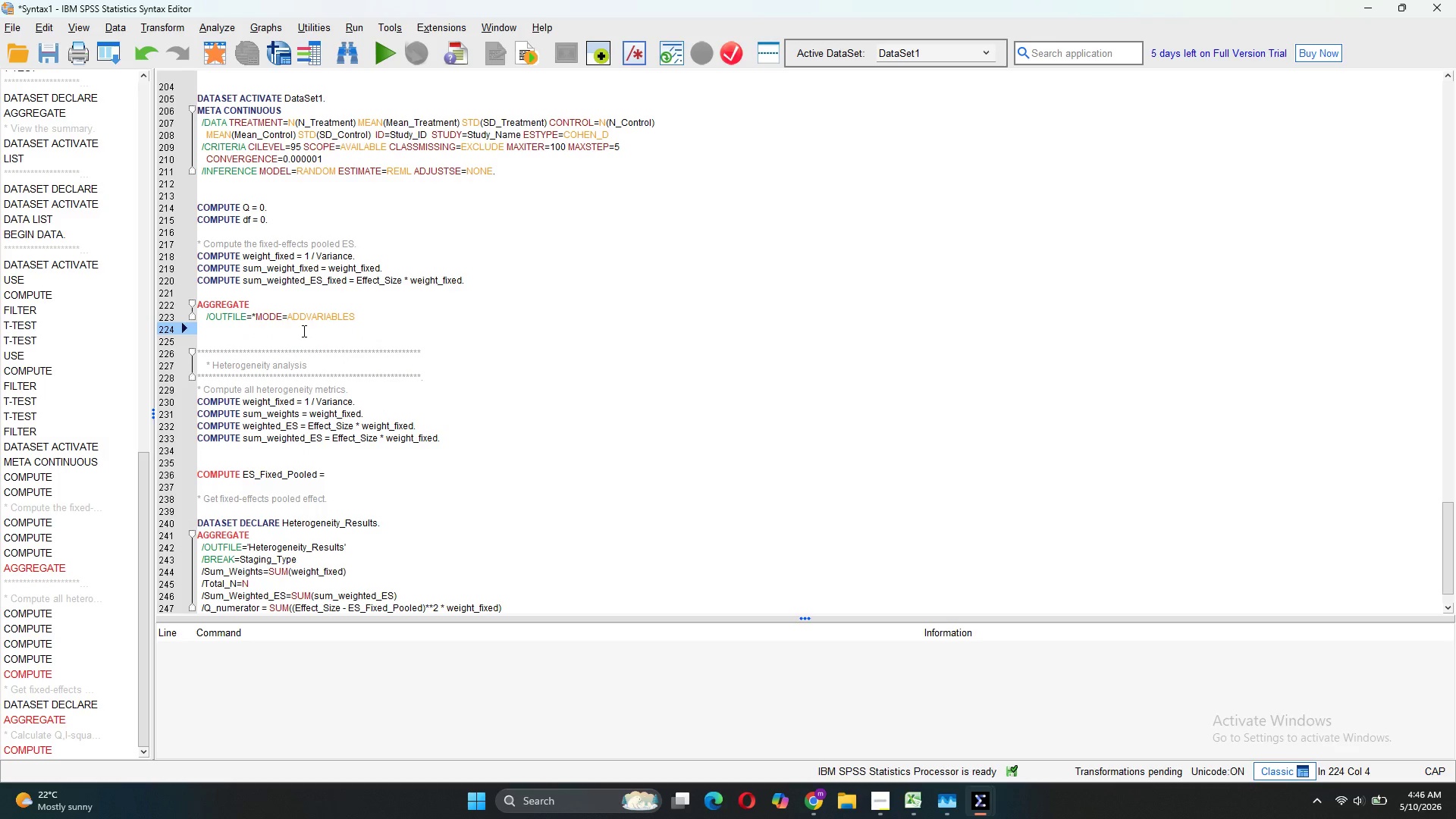 
type(/BREAK-)
key(Backspace)
type(=Staging)
key(Tab)
key(Backspace)
 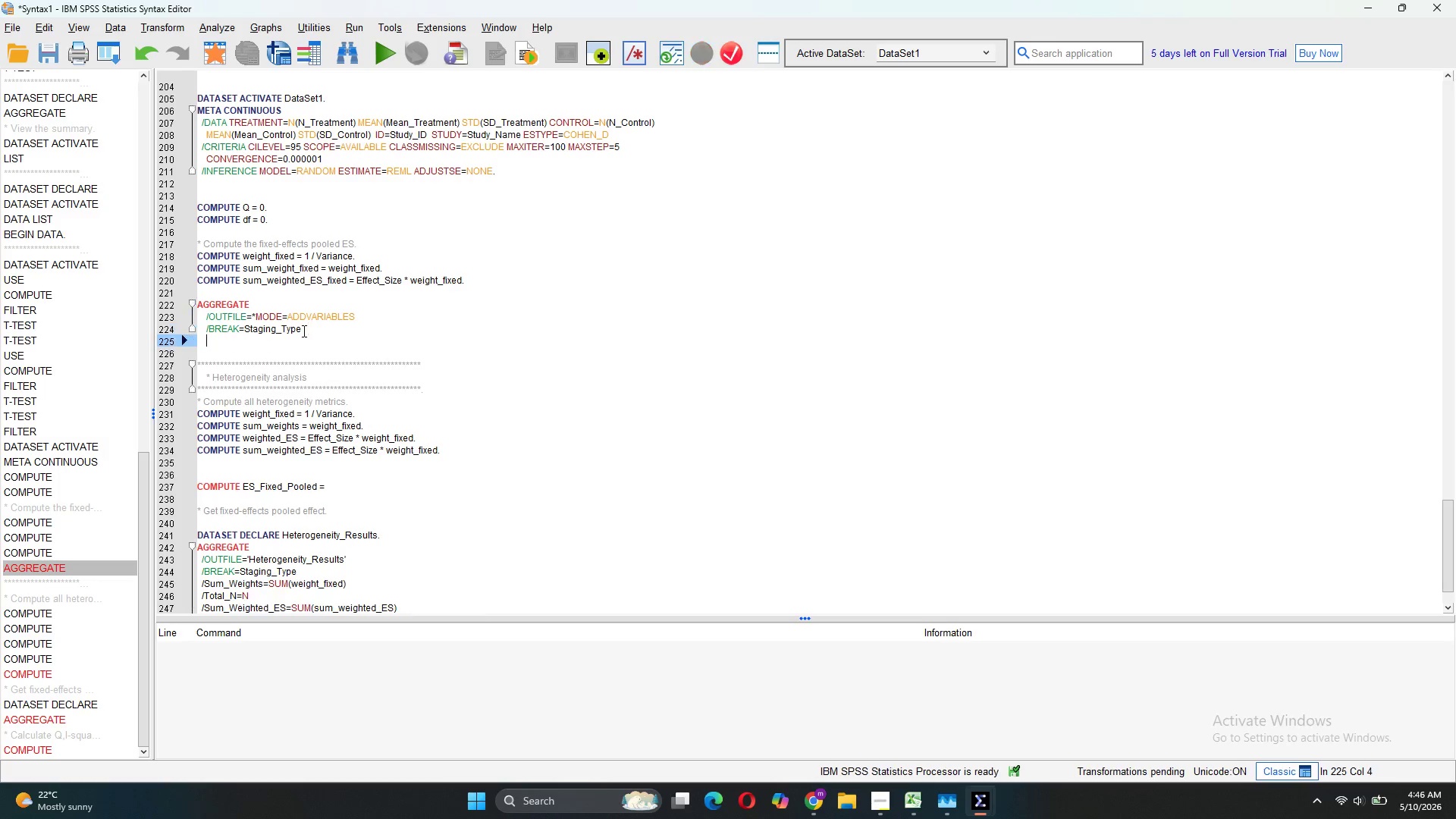 
key(Enter)
 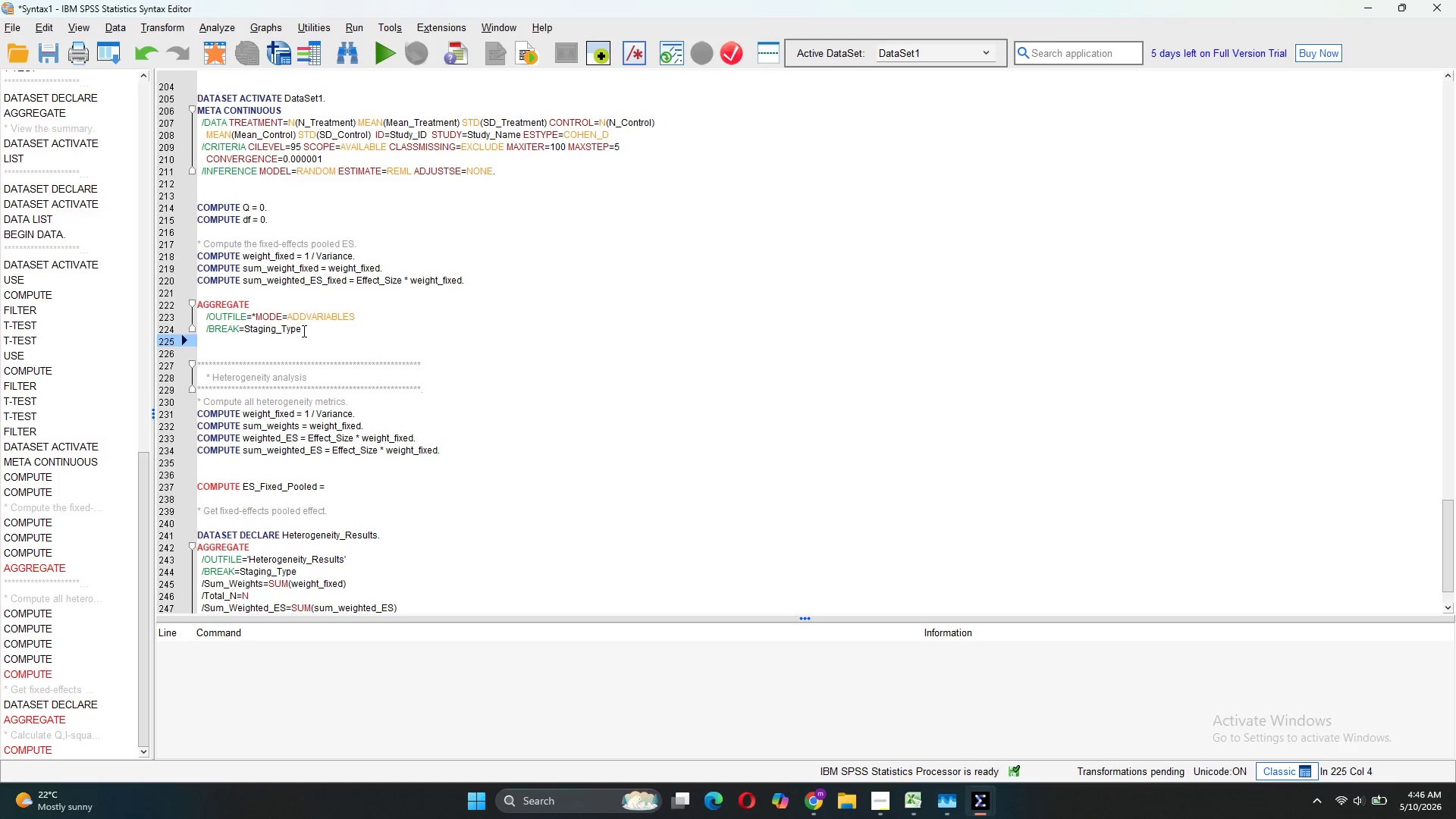 
type(/Sum_W_Fixed = SUM(weight)
 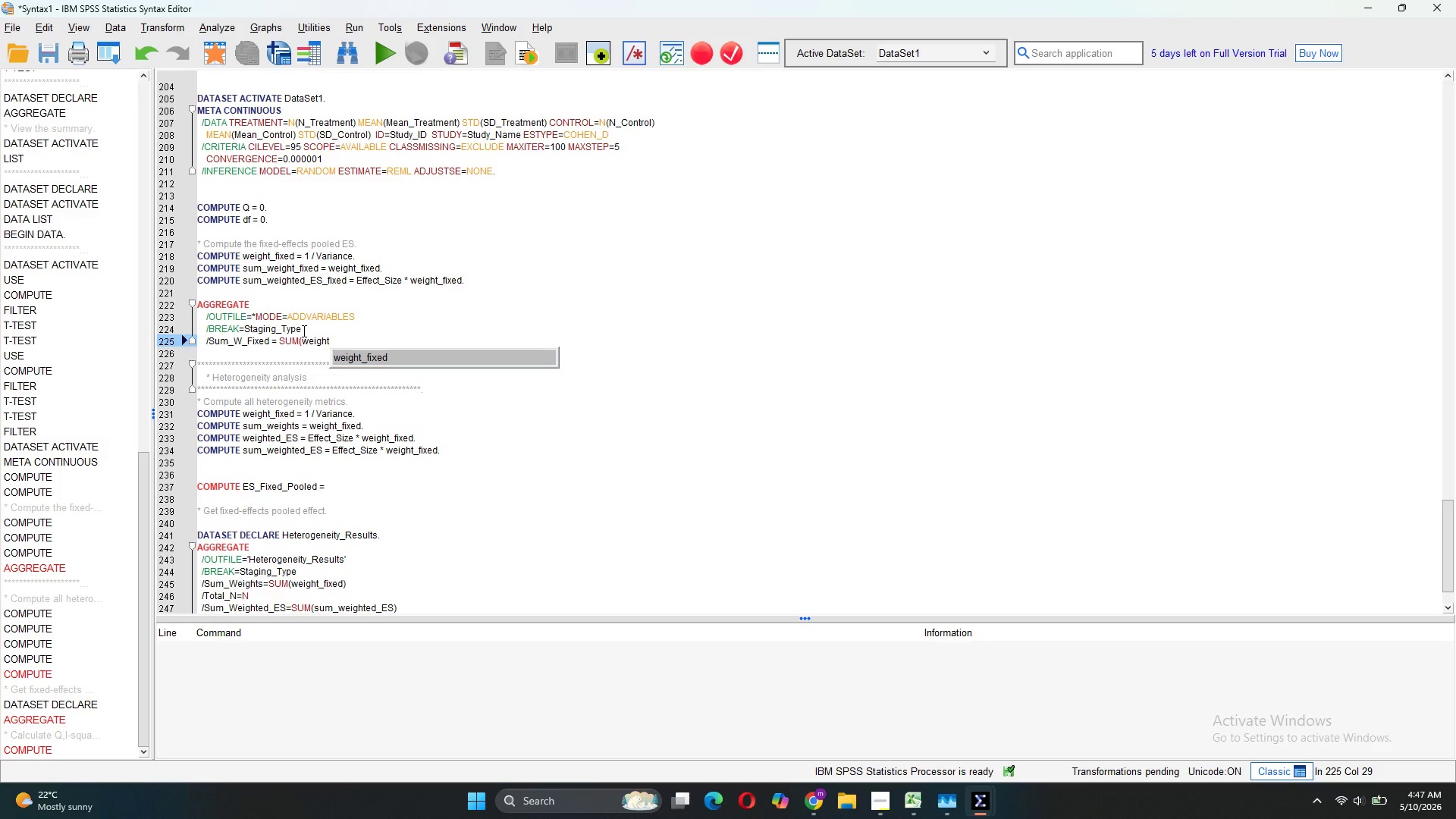 
type(_fixed))
 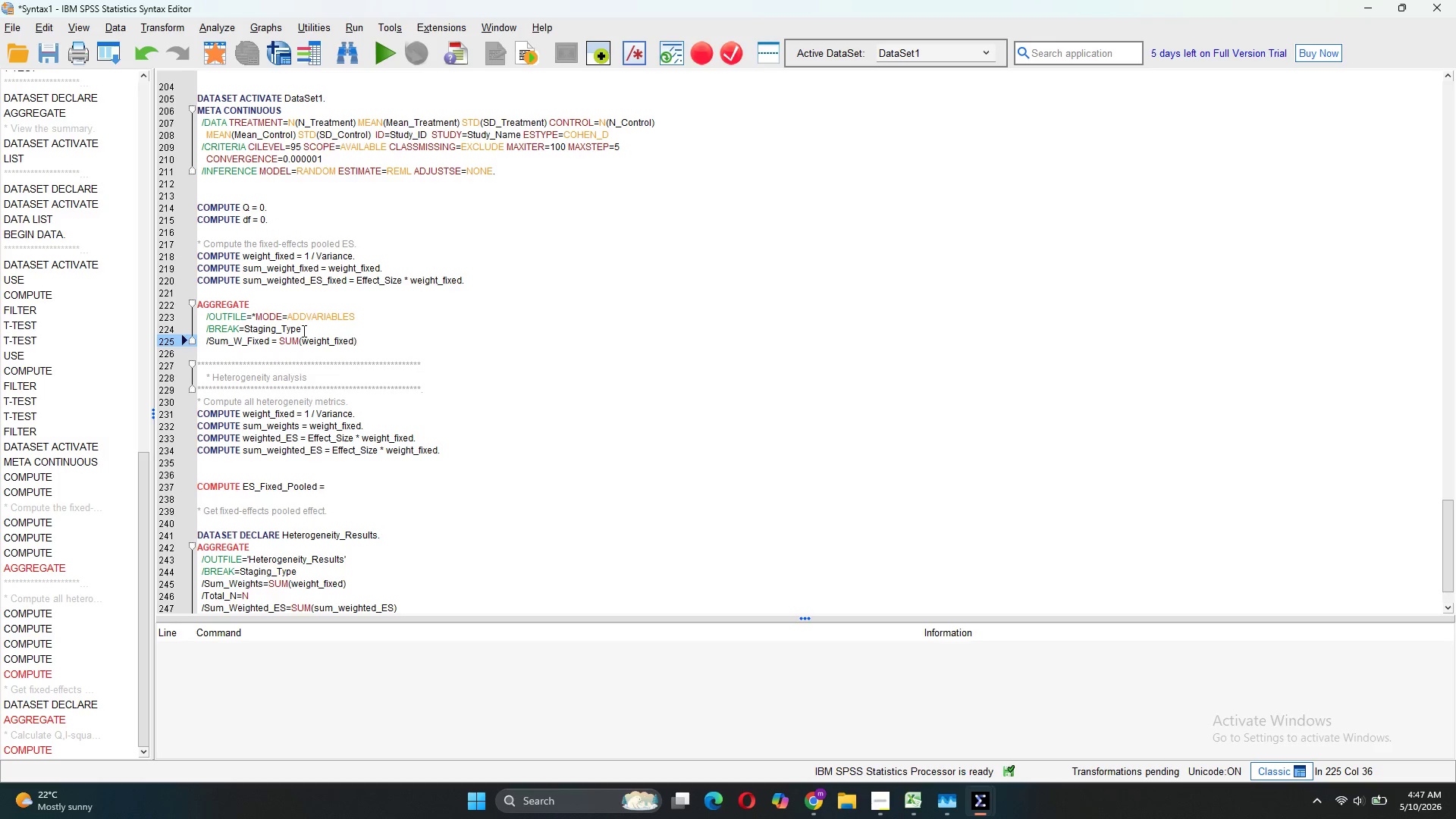 
key(Enter)
 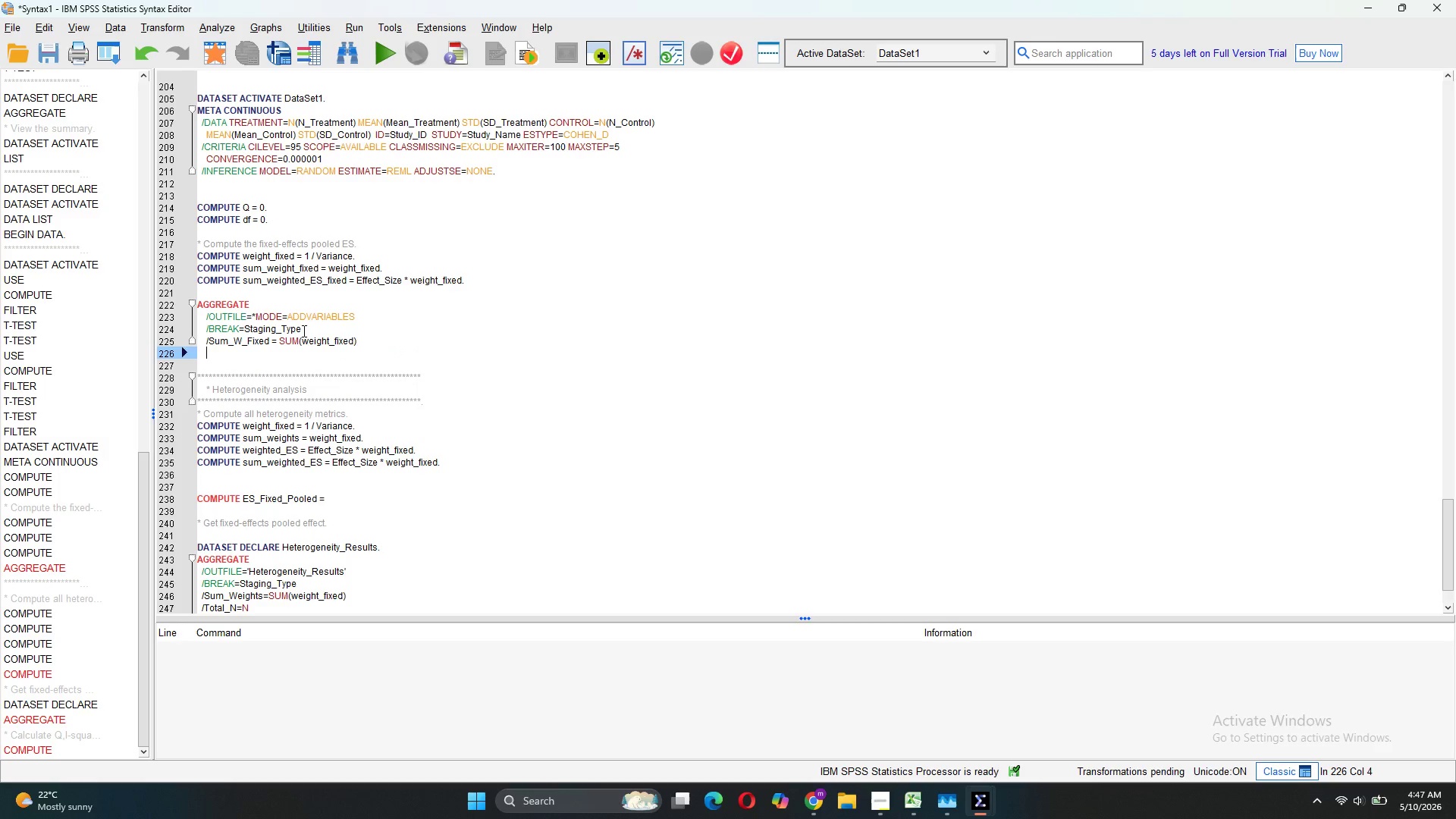 
type(/Sum_WES_Fixed = SUM(weighted_ES_fixed))
 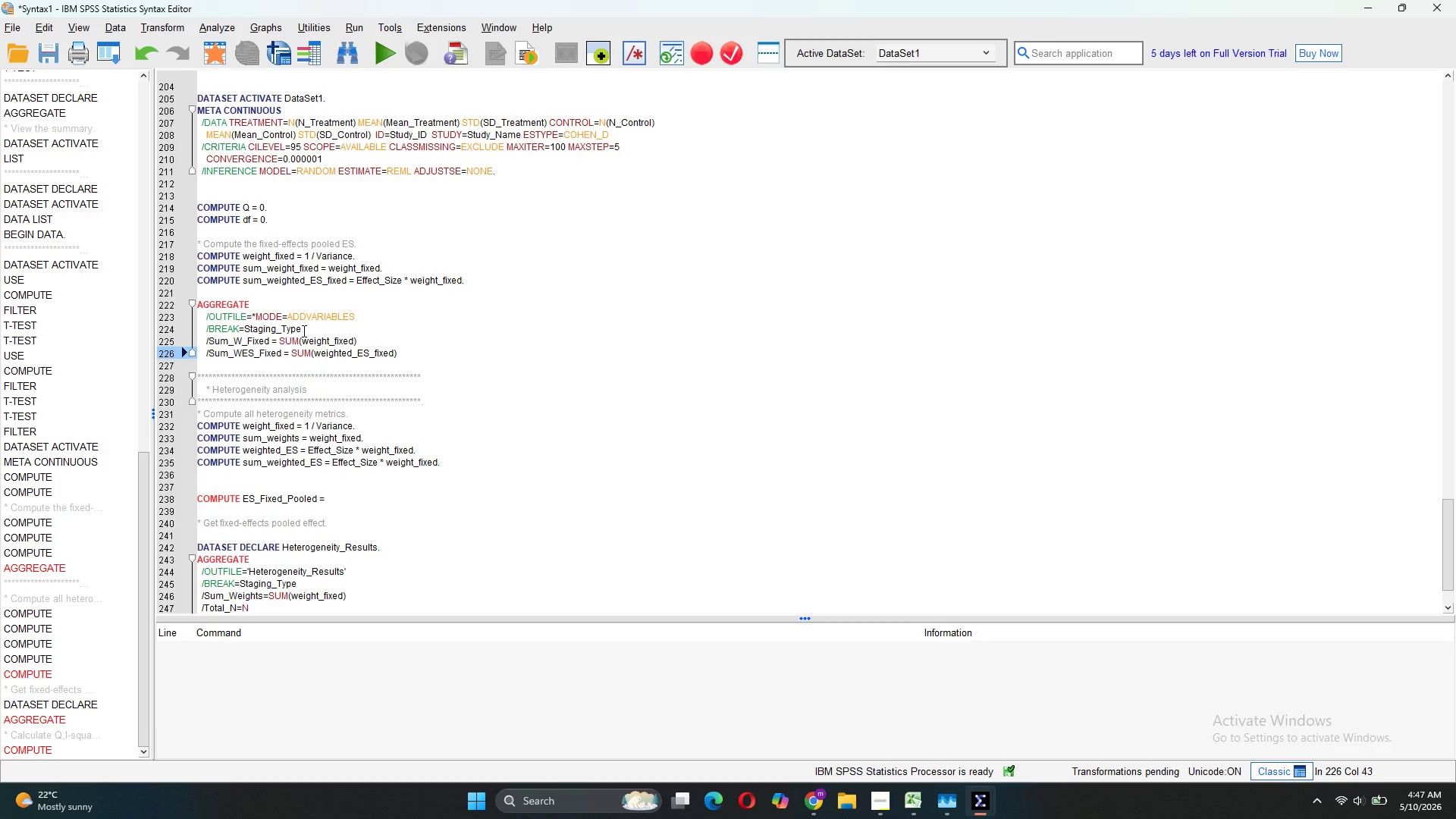 
key(Enter)
 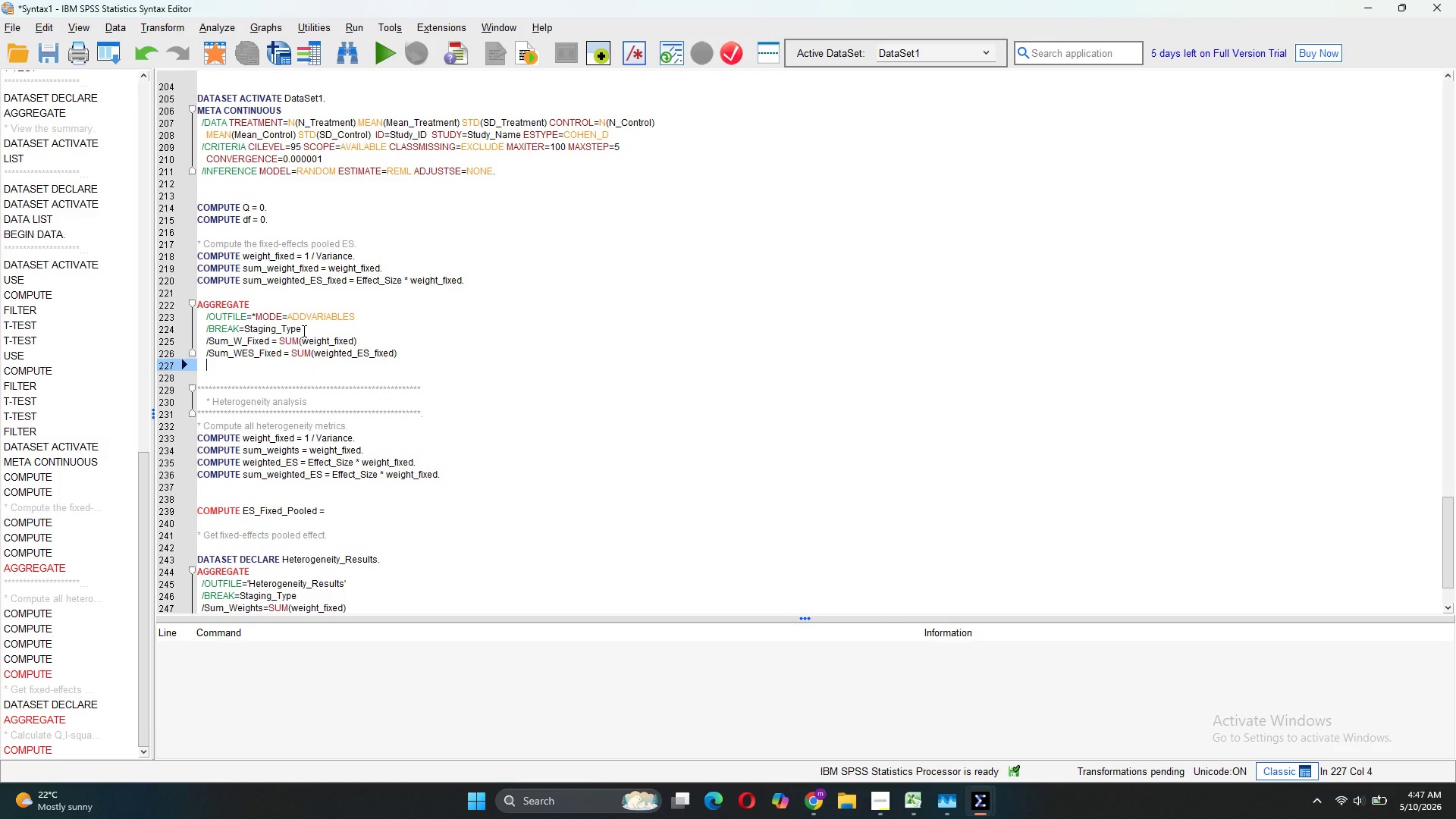 
key(Slash)
 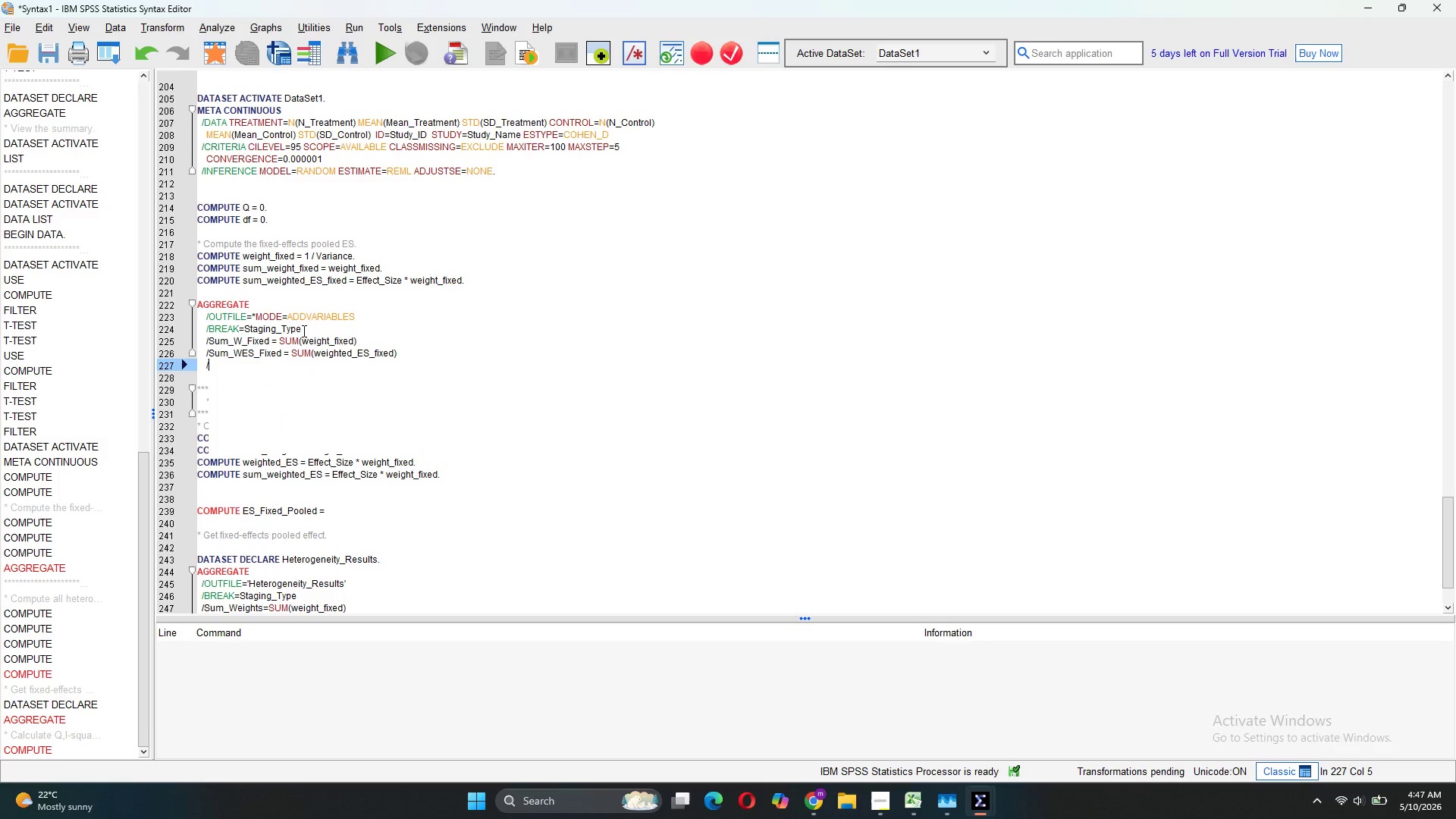 
key(K)
 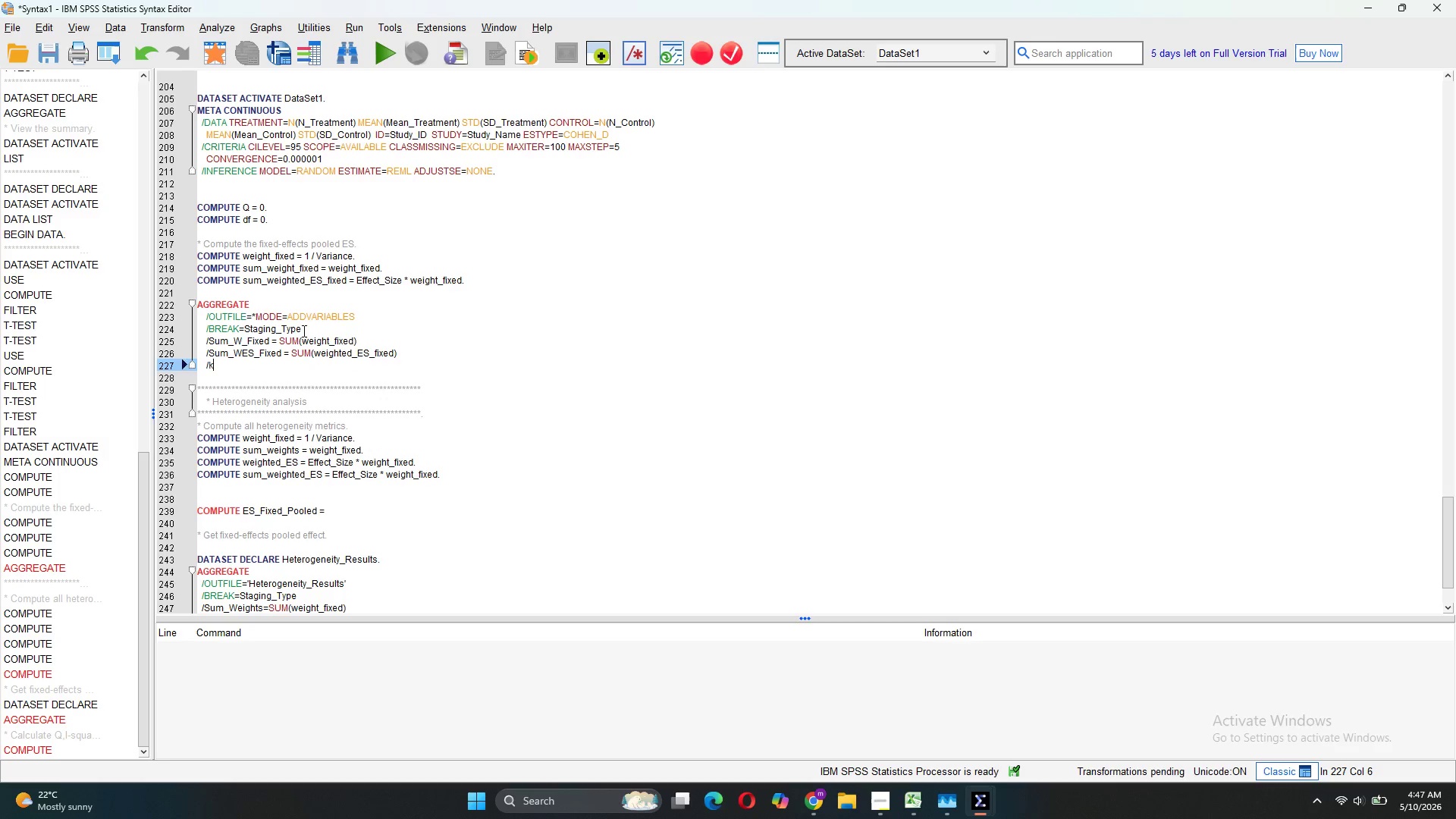 
key(Backspace)
 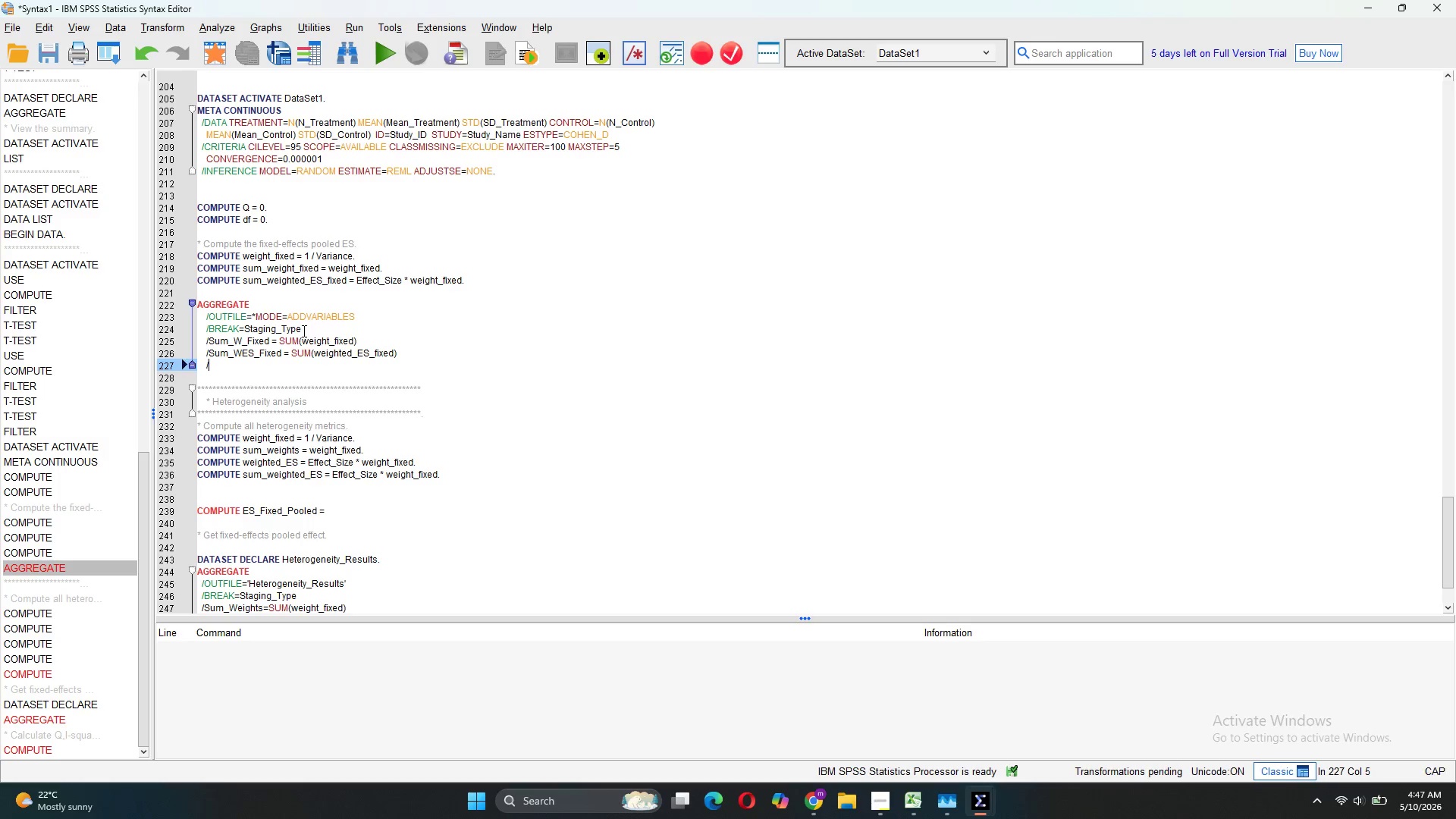 
key(CapsLock)
 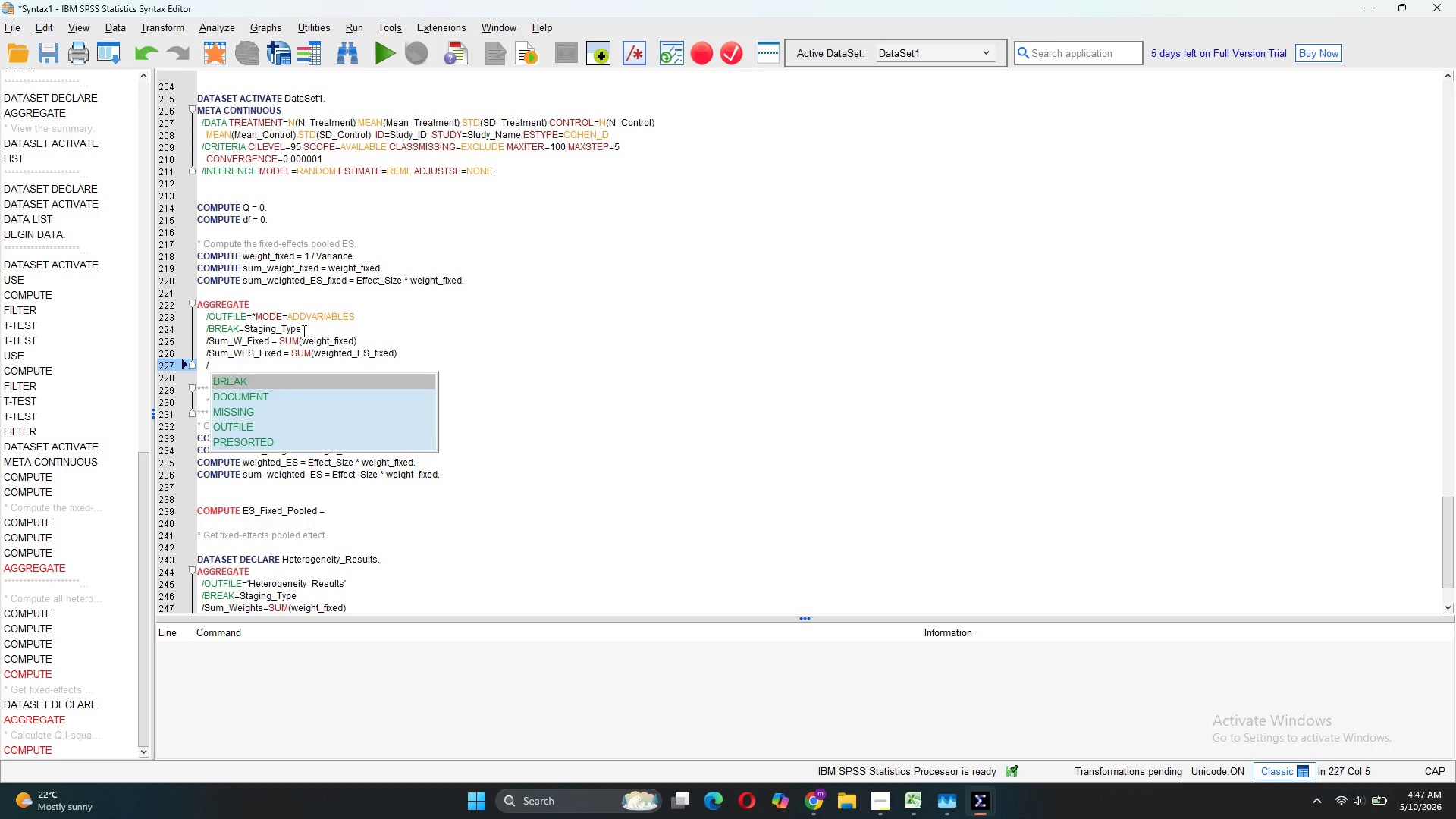 
key(K)
 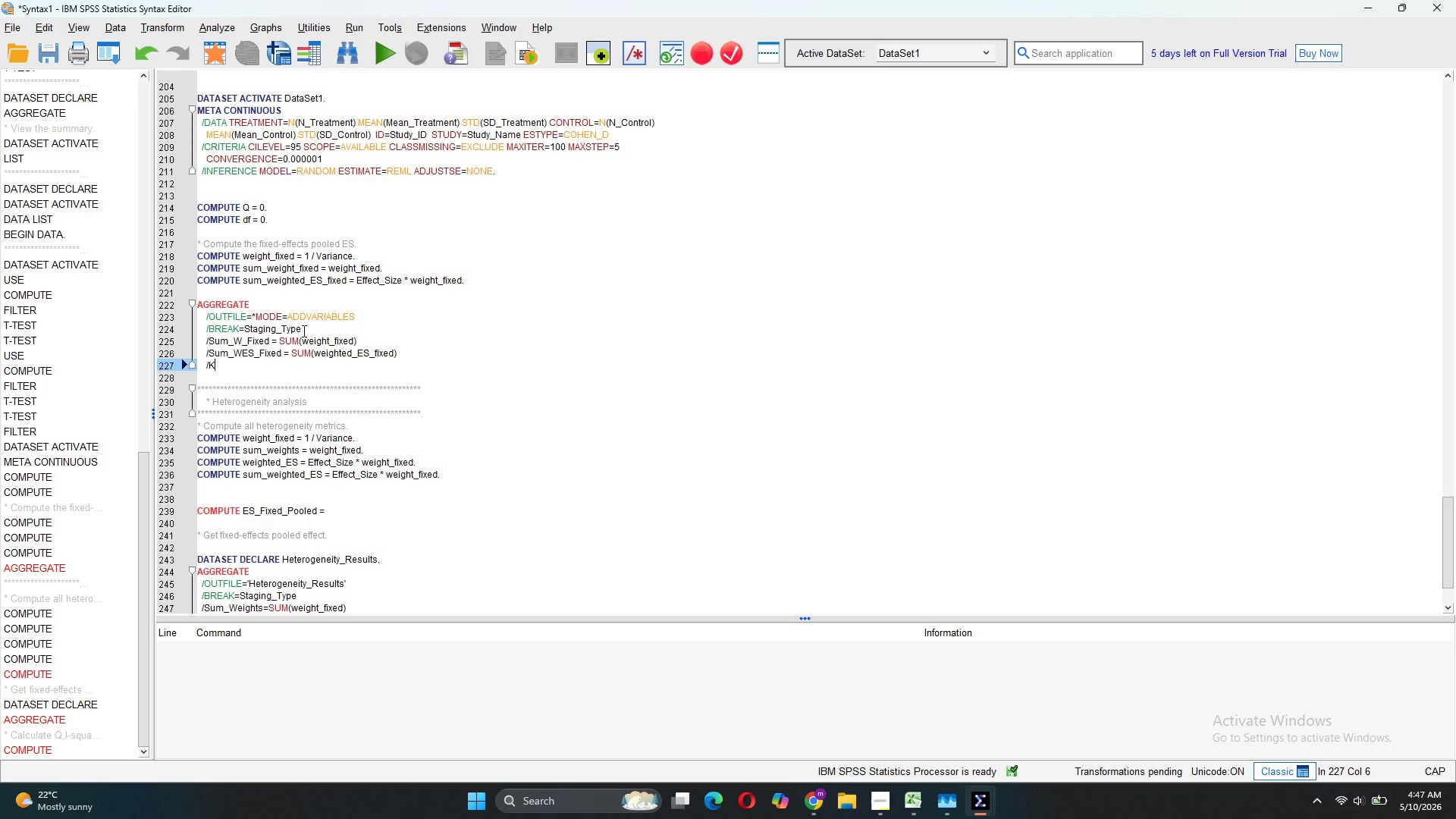 
key(Space)
 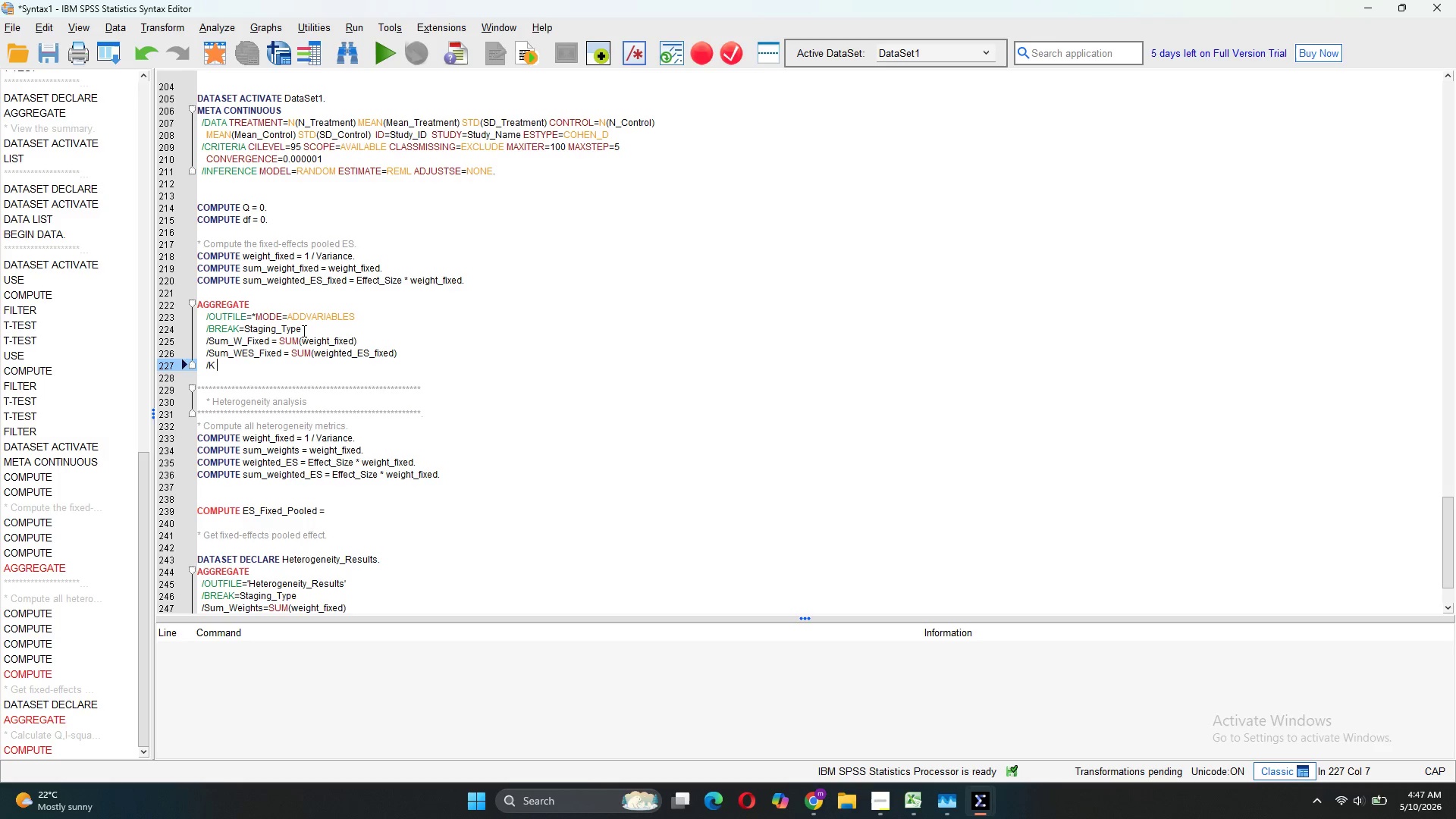 
key(Equal)
 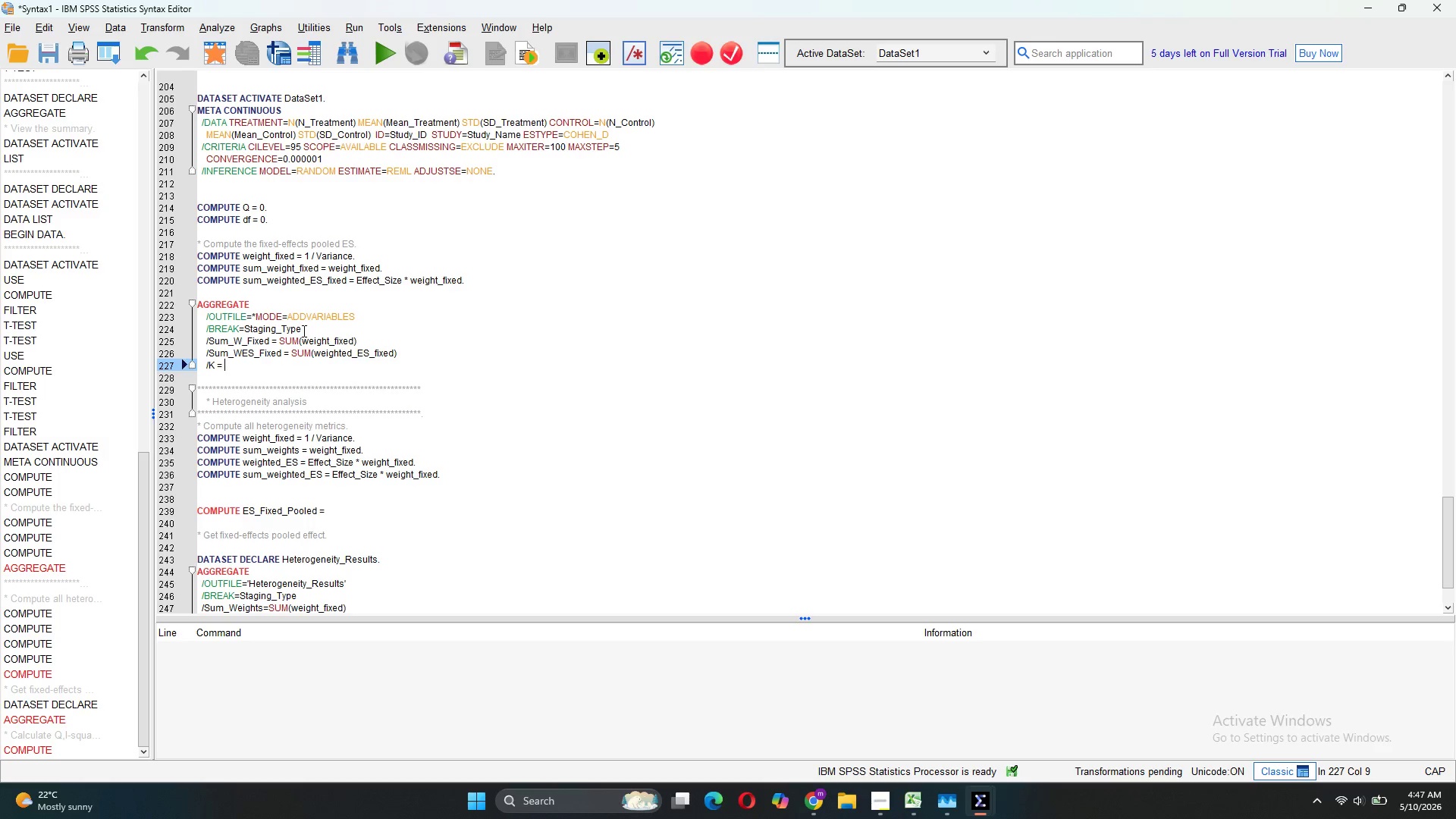 
key(Space)
 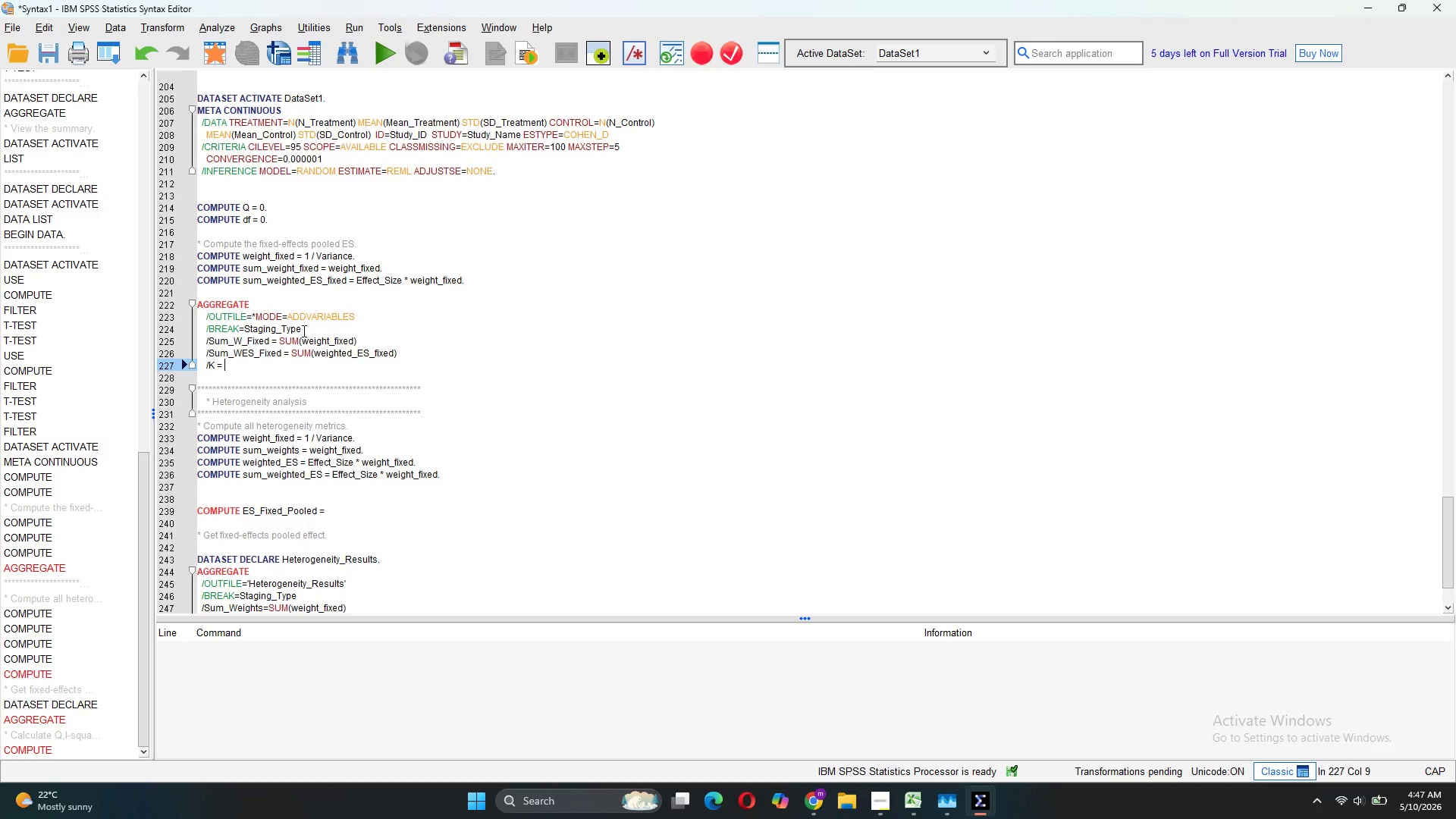 
key(N)
 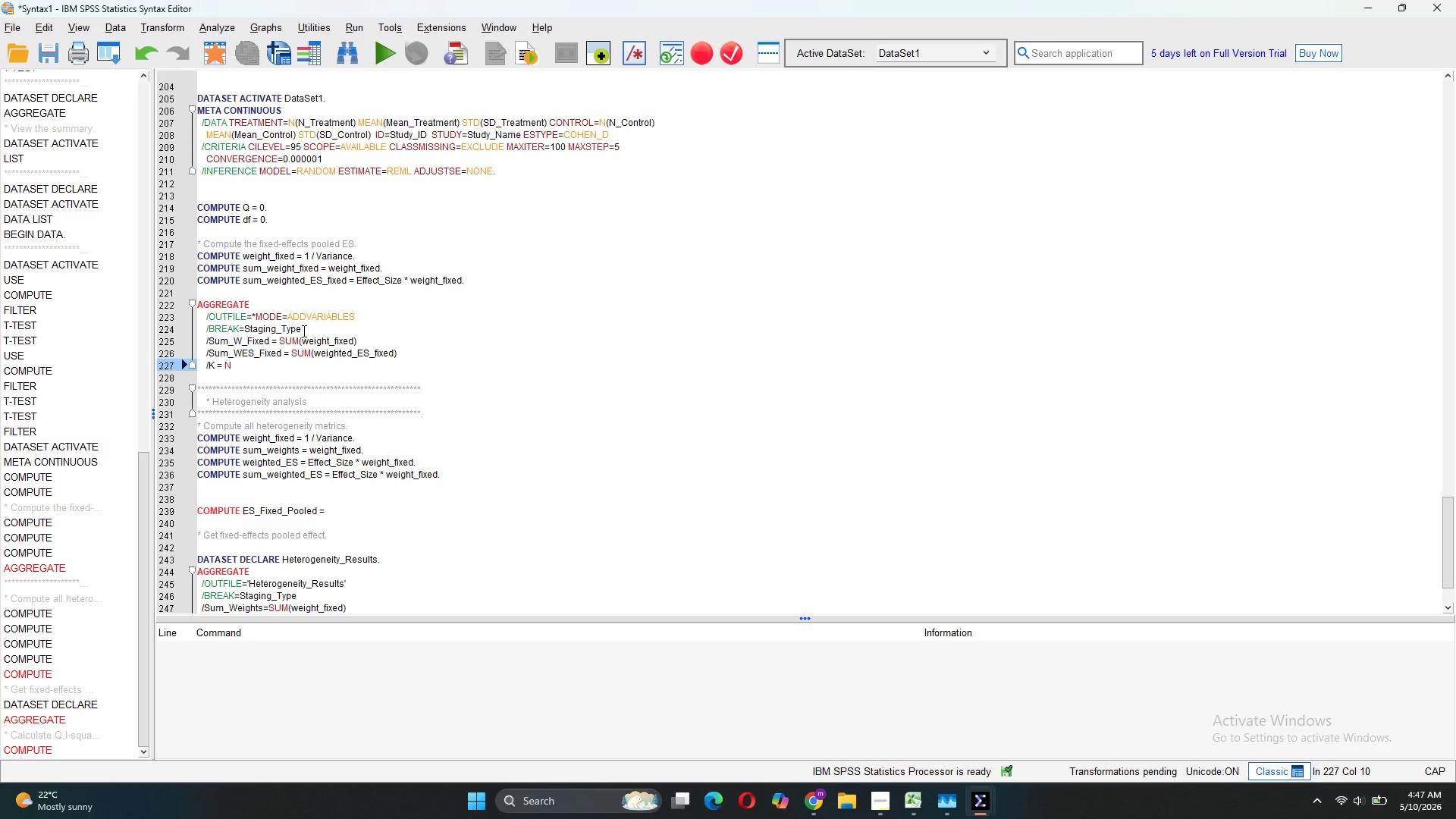 
key(Period)
 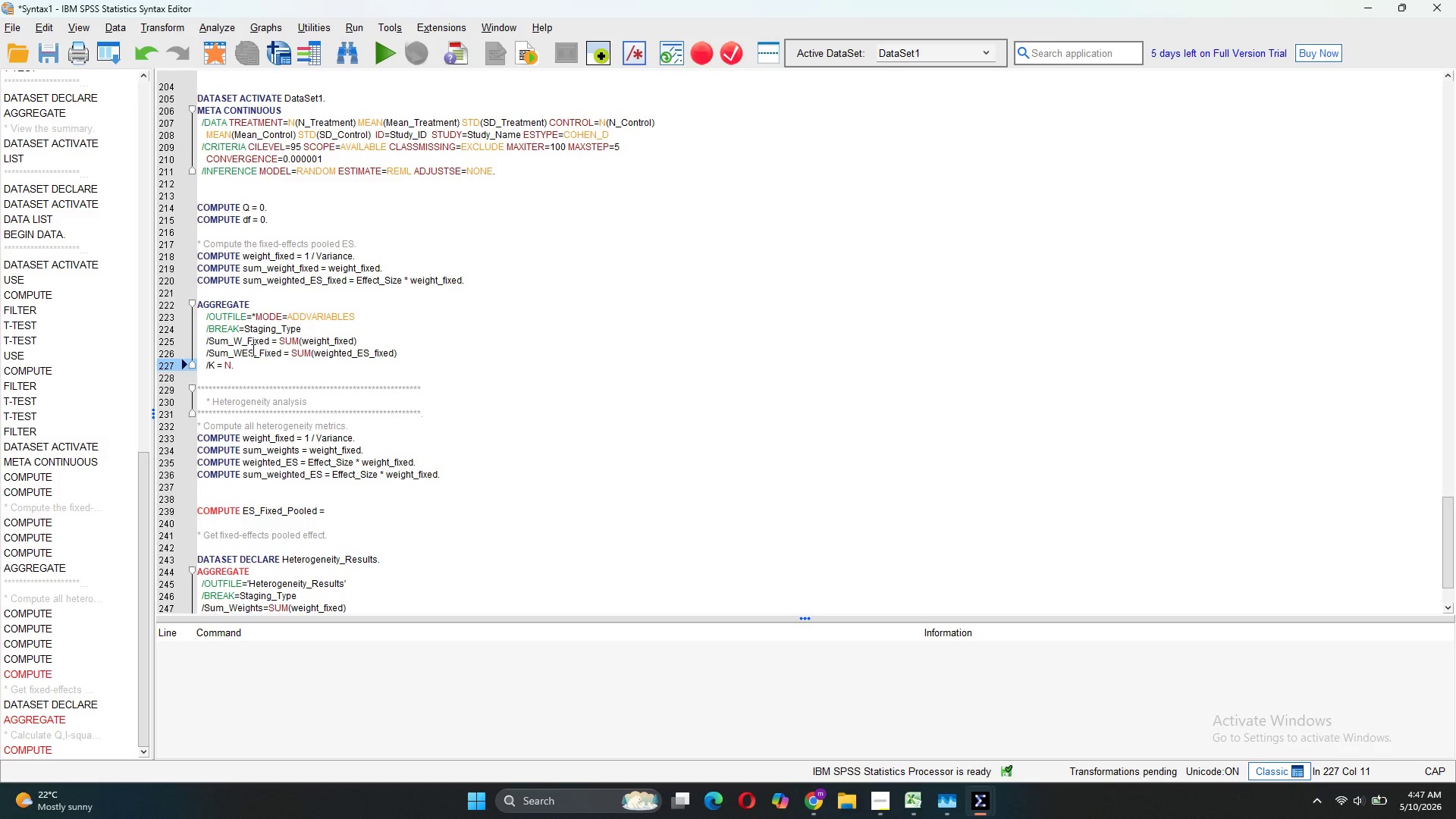 
wait(8.92)
 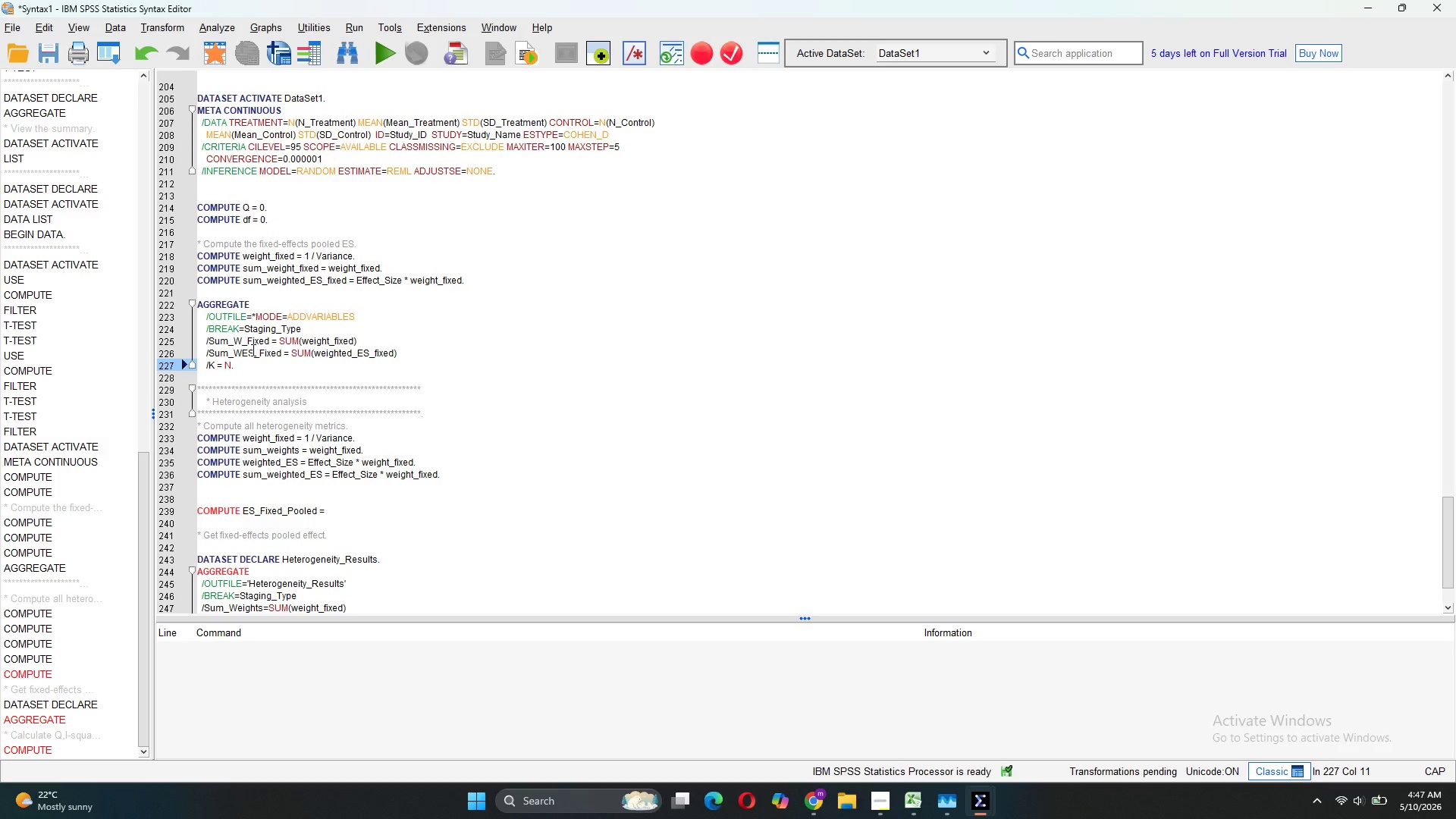 
key(Enter)
 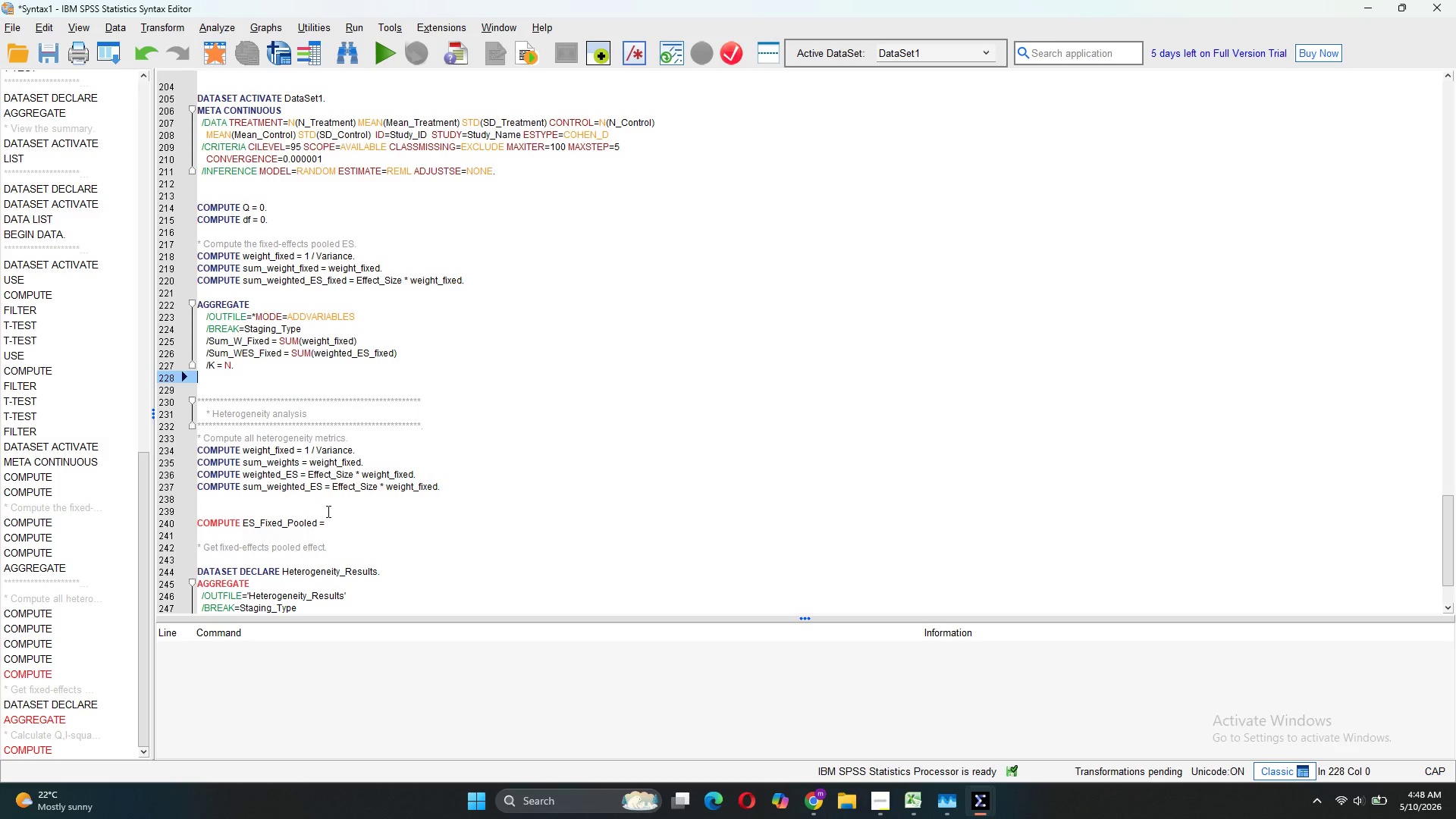 
left_click_drag(start_coordinate=[326, 519], to_coordinate=[190, 522])
 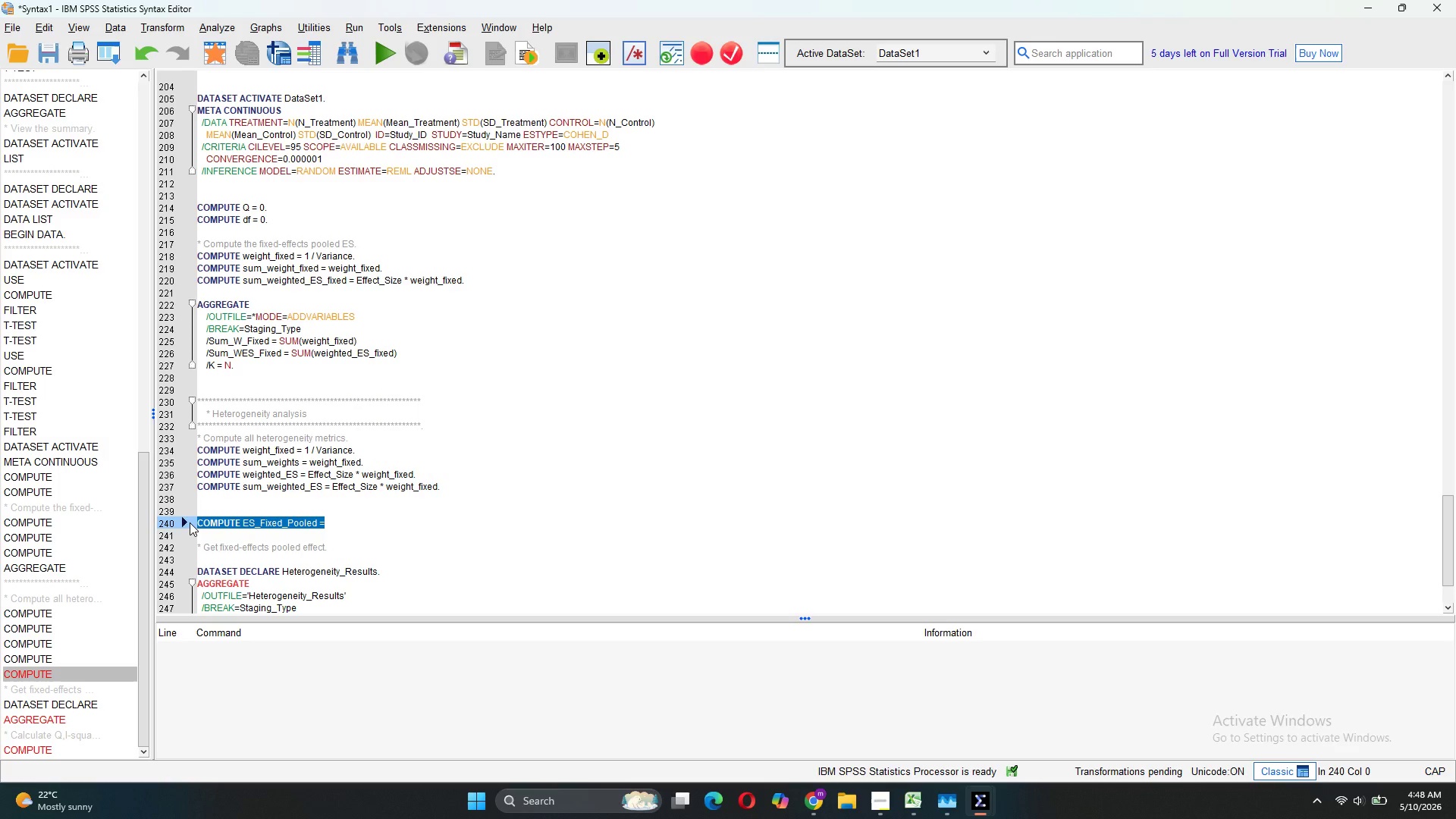 
key(Control+C)
 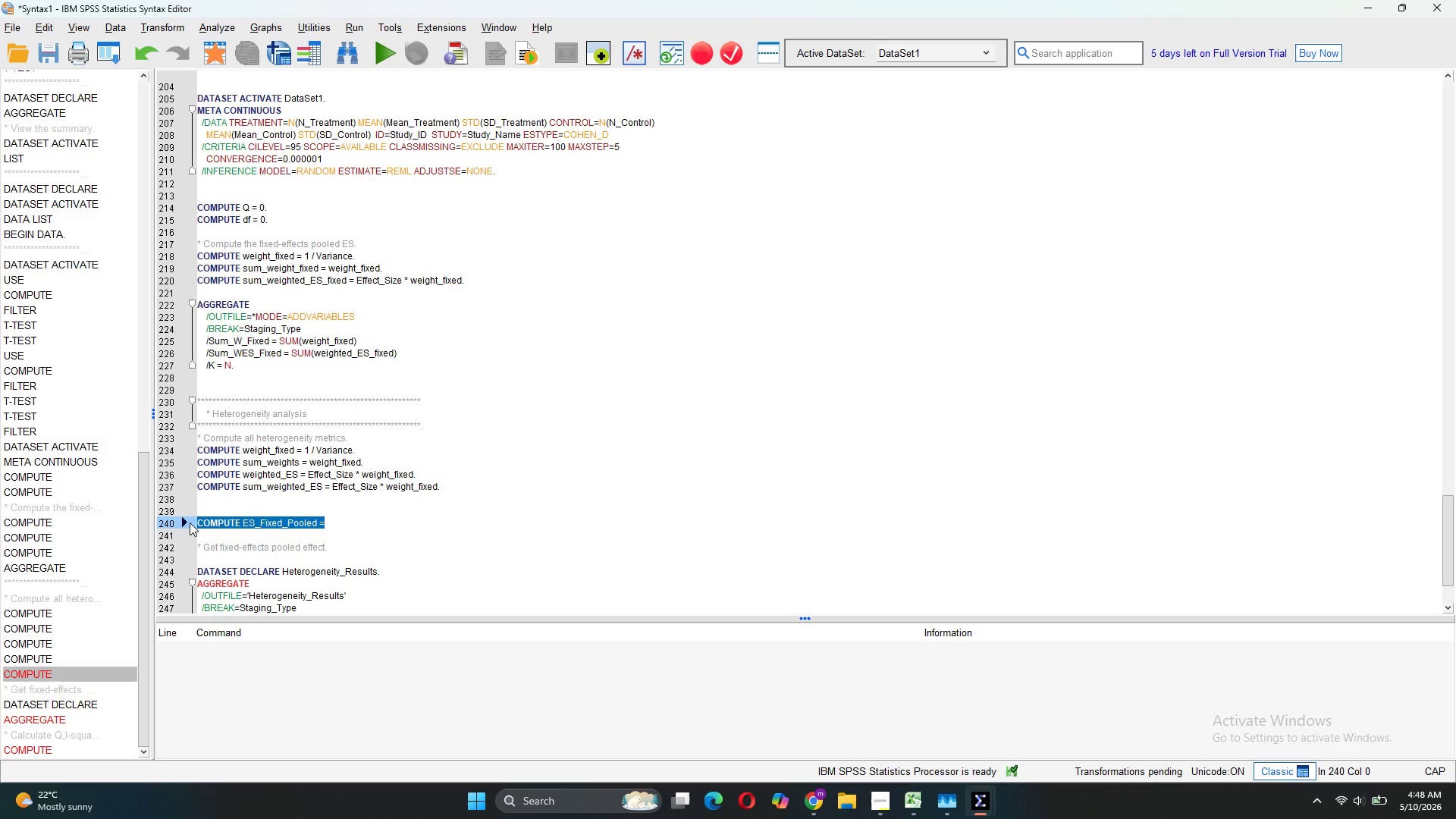 
key(Backspace)
 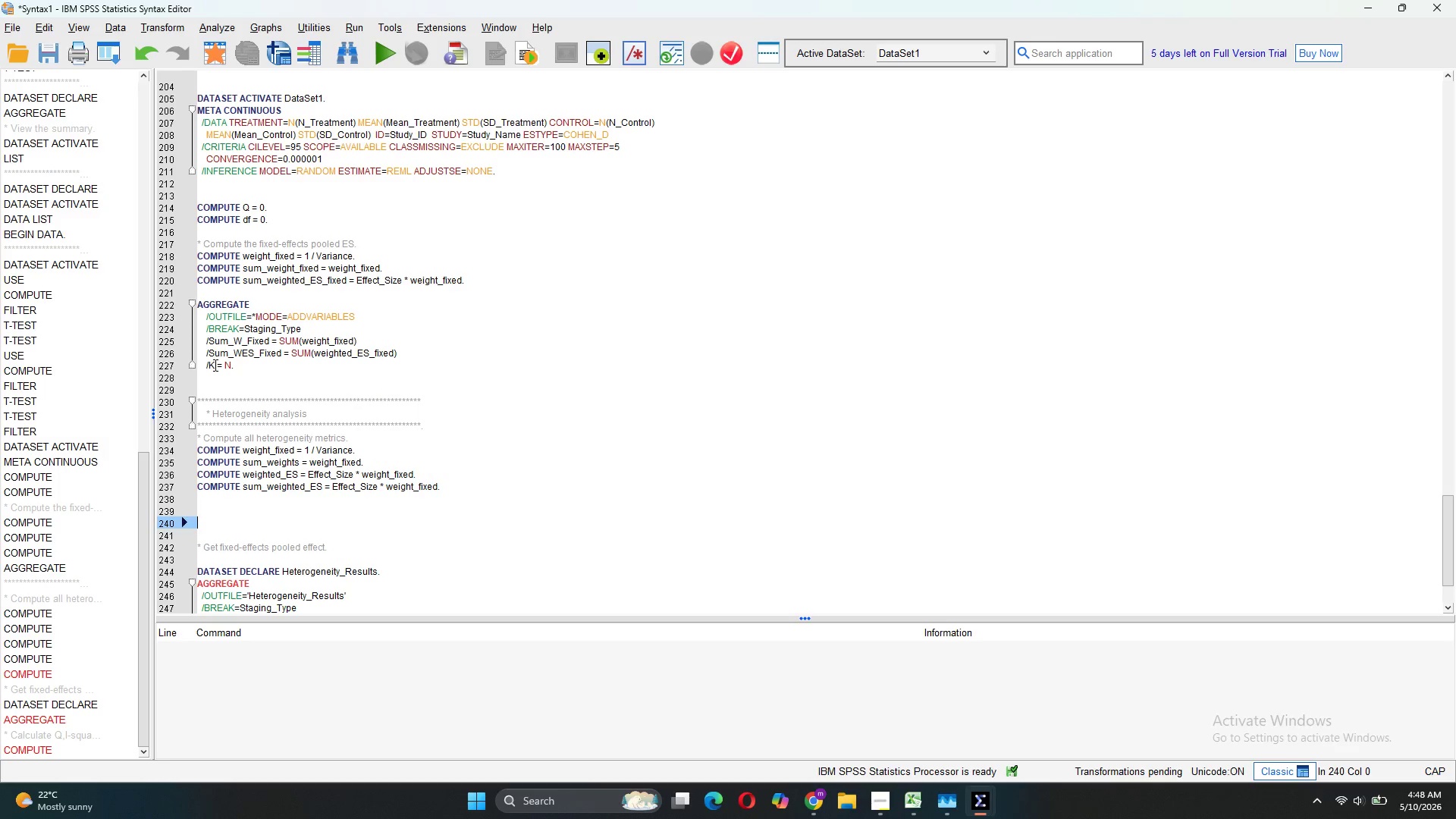 
left_click([212, 373])
 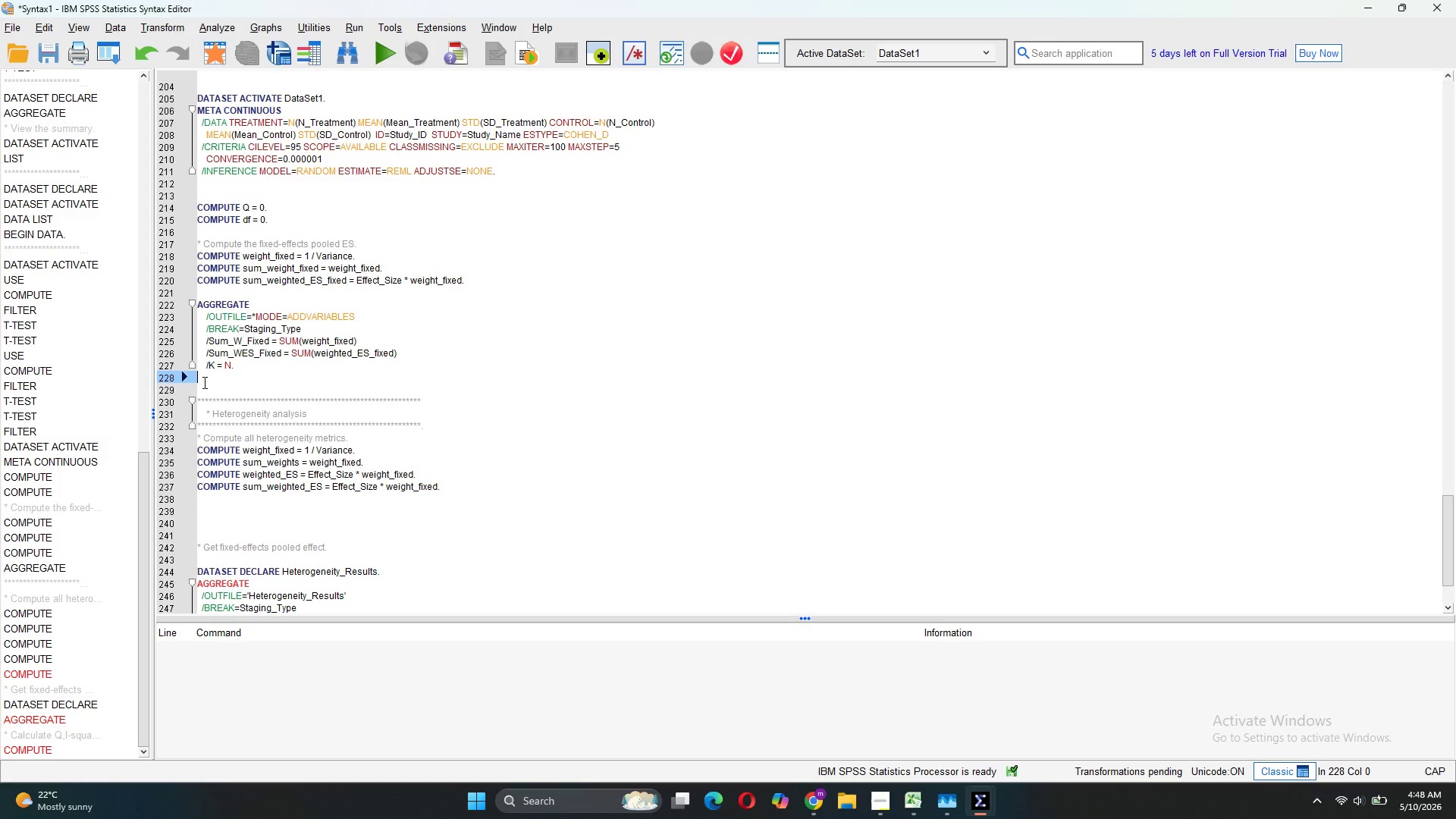 
key(Control+V)
 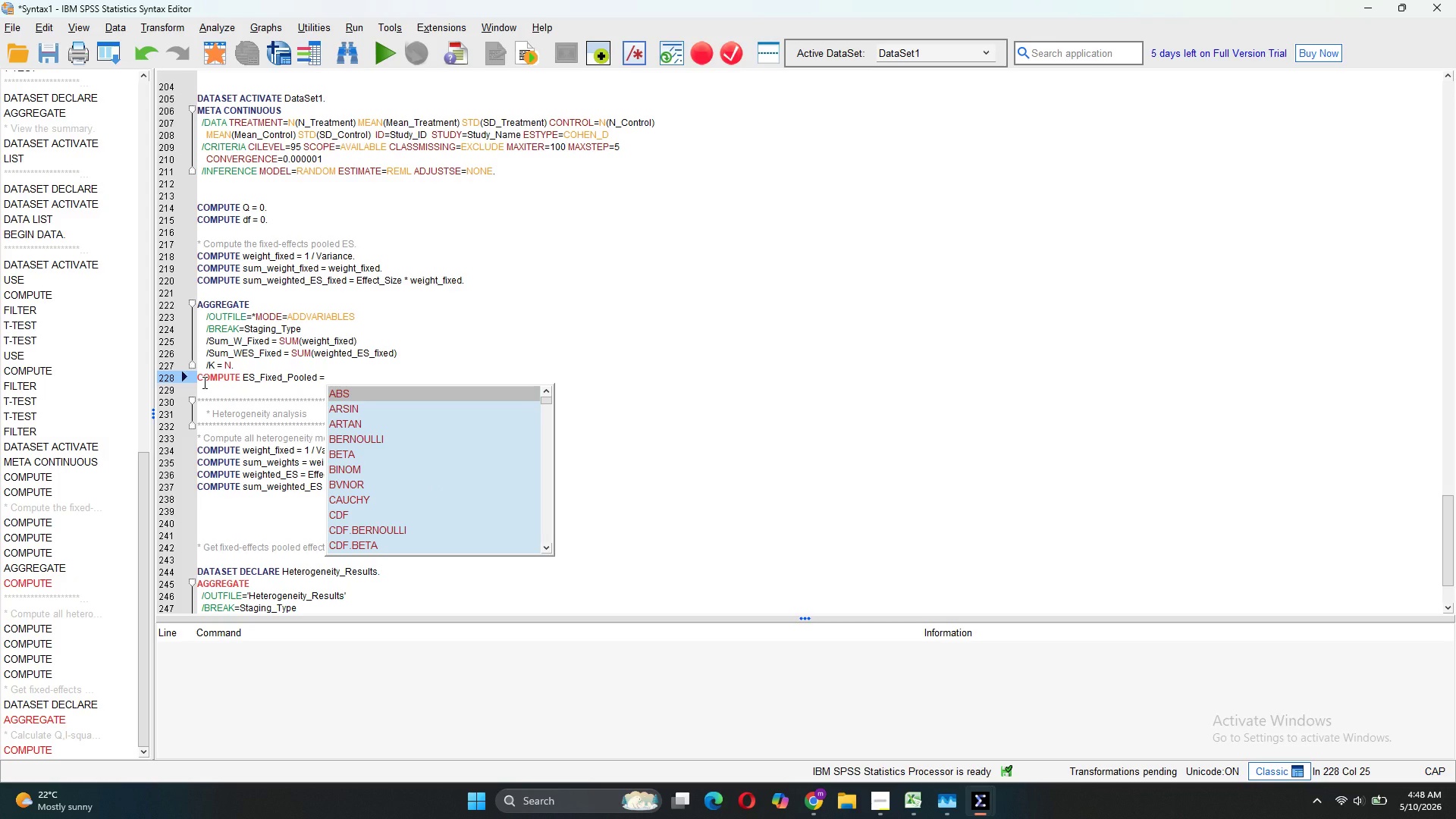 
type( Sum_WES_)
 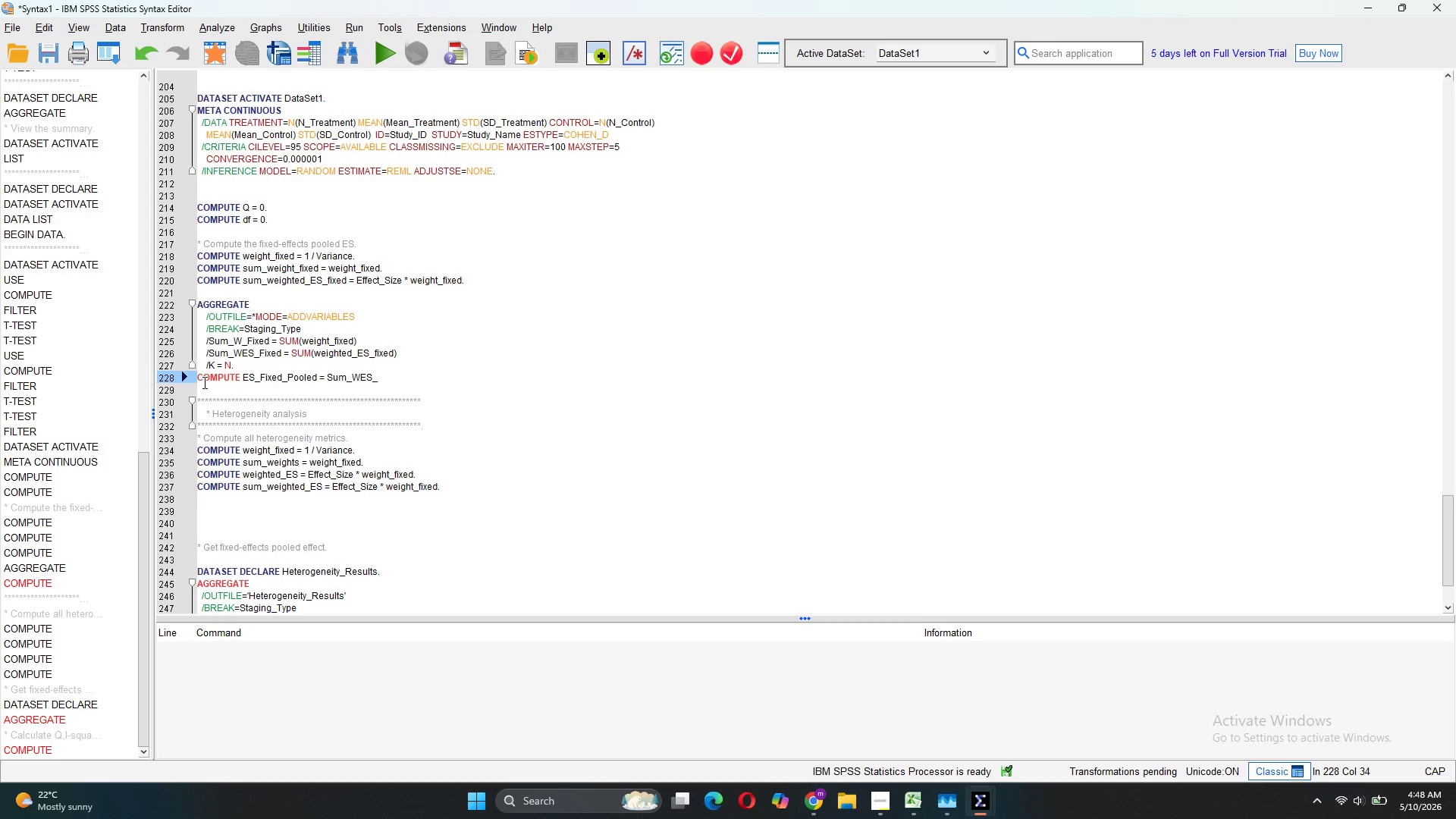 
wait(7.72)
 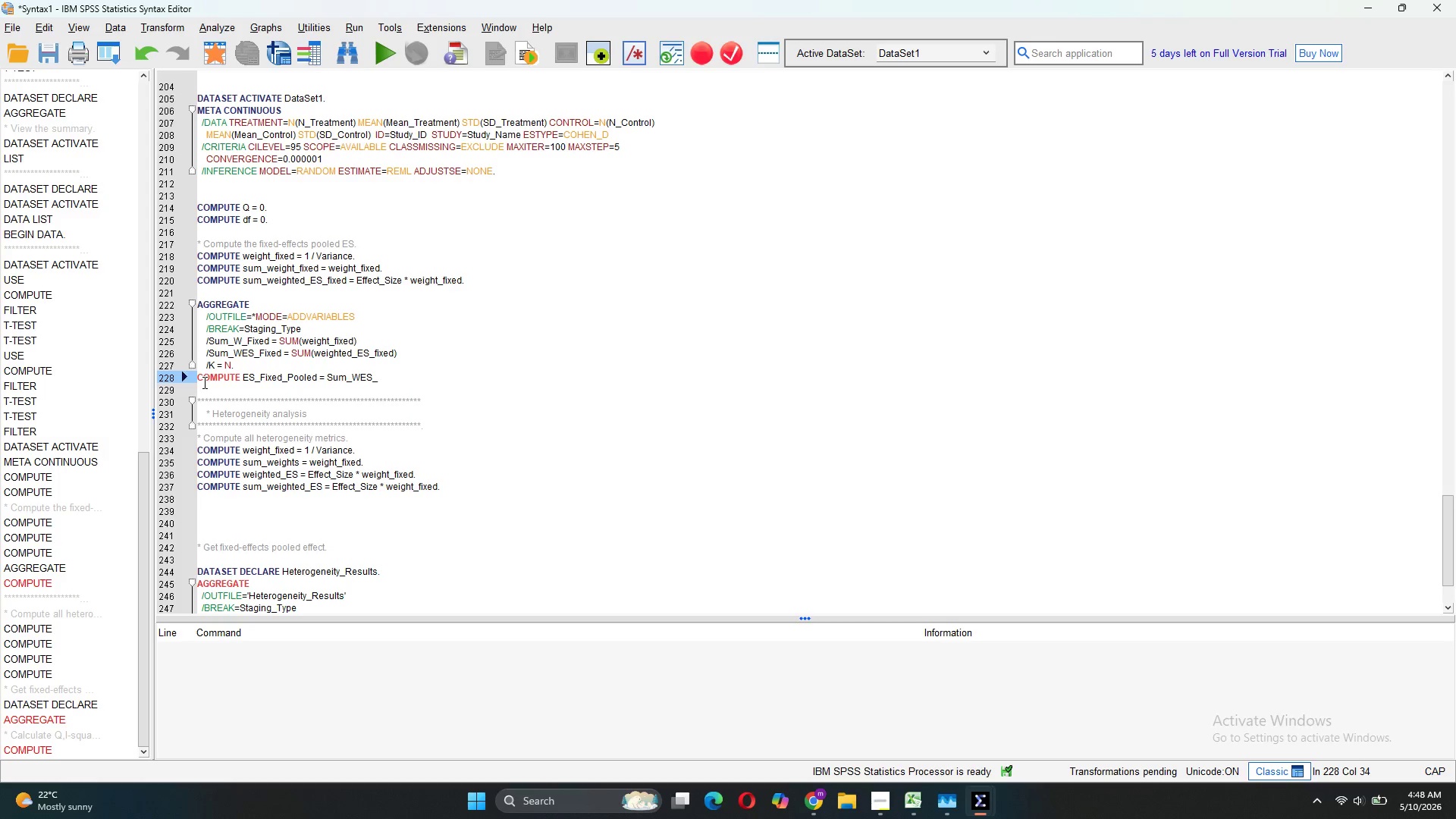 
type(Fixed / Sum_W_Fixd)
 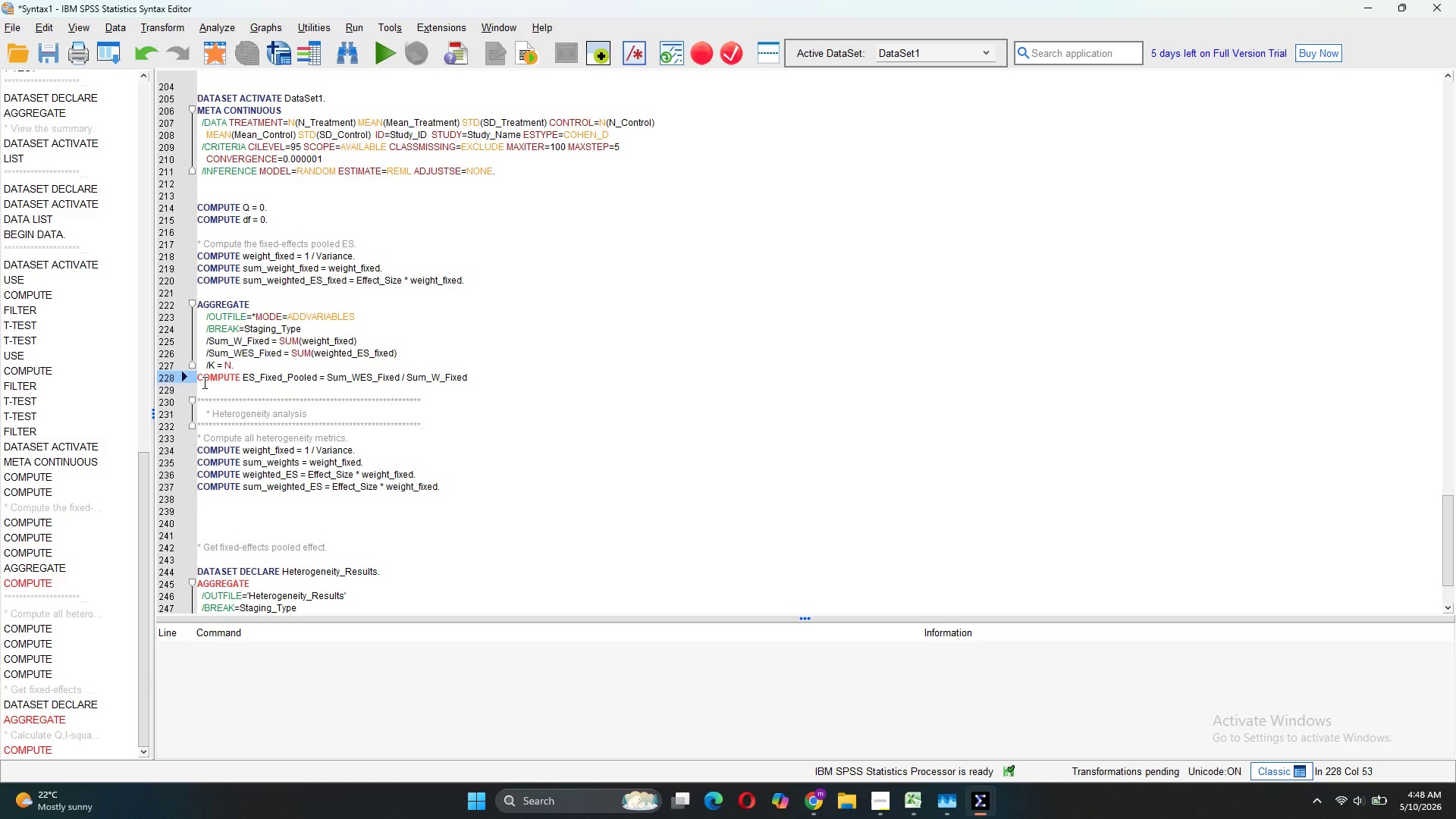 
wait(17.83)
 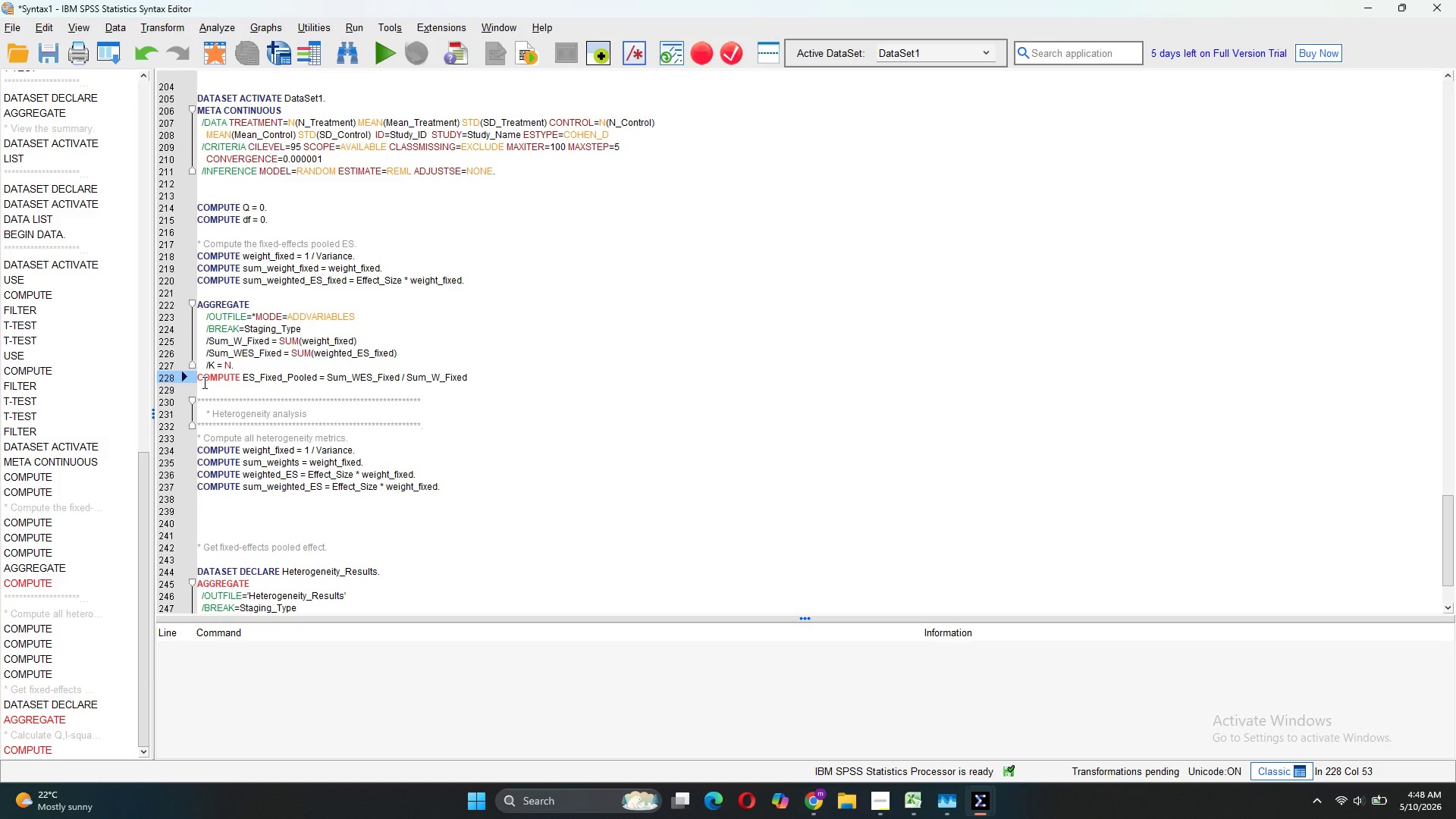 
key(Period)
 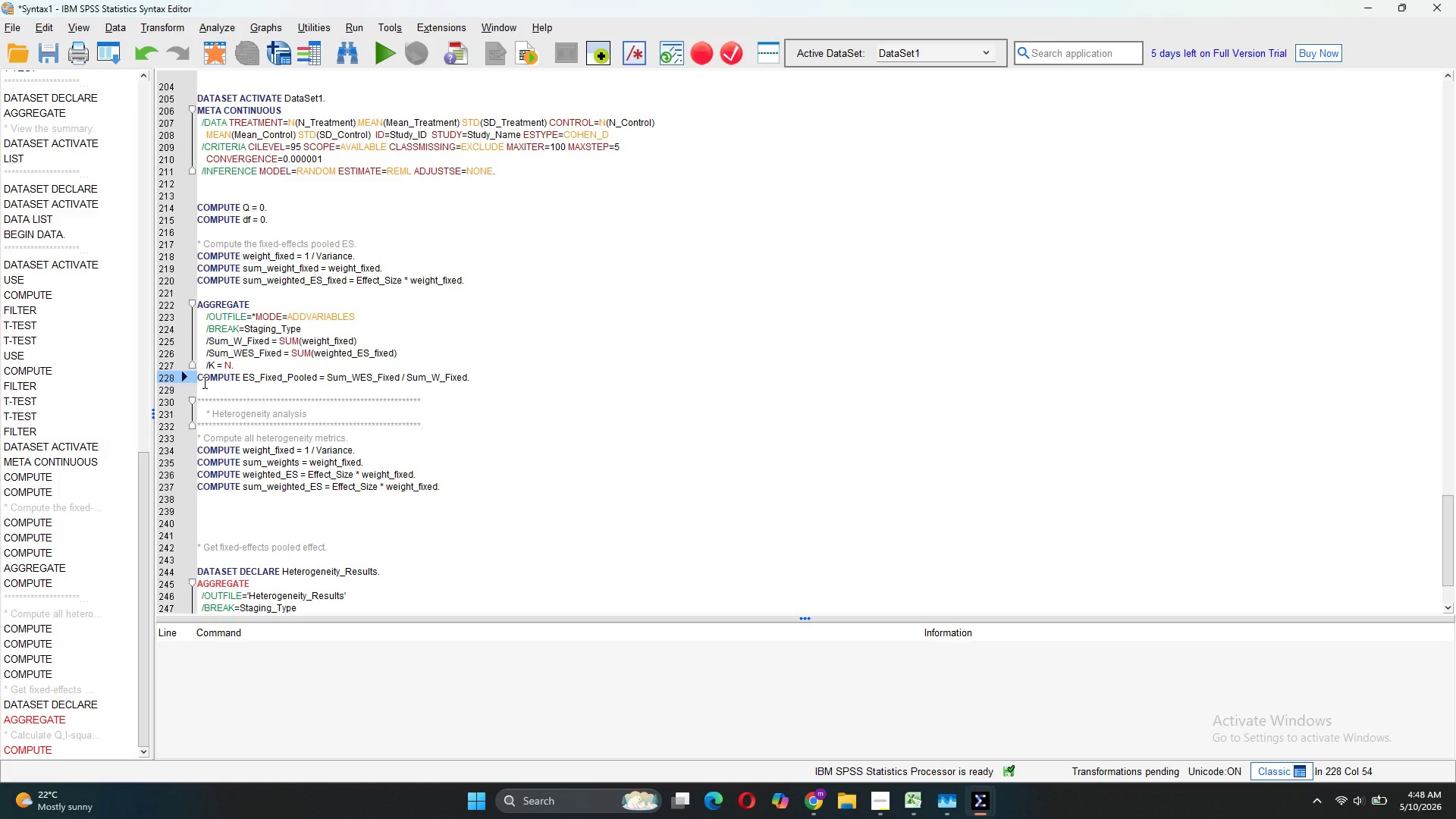 
wait(5.14)
 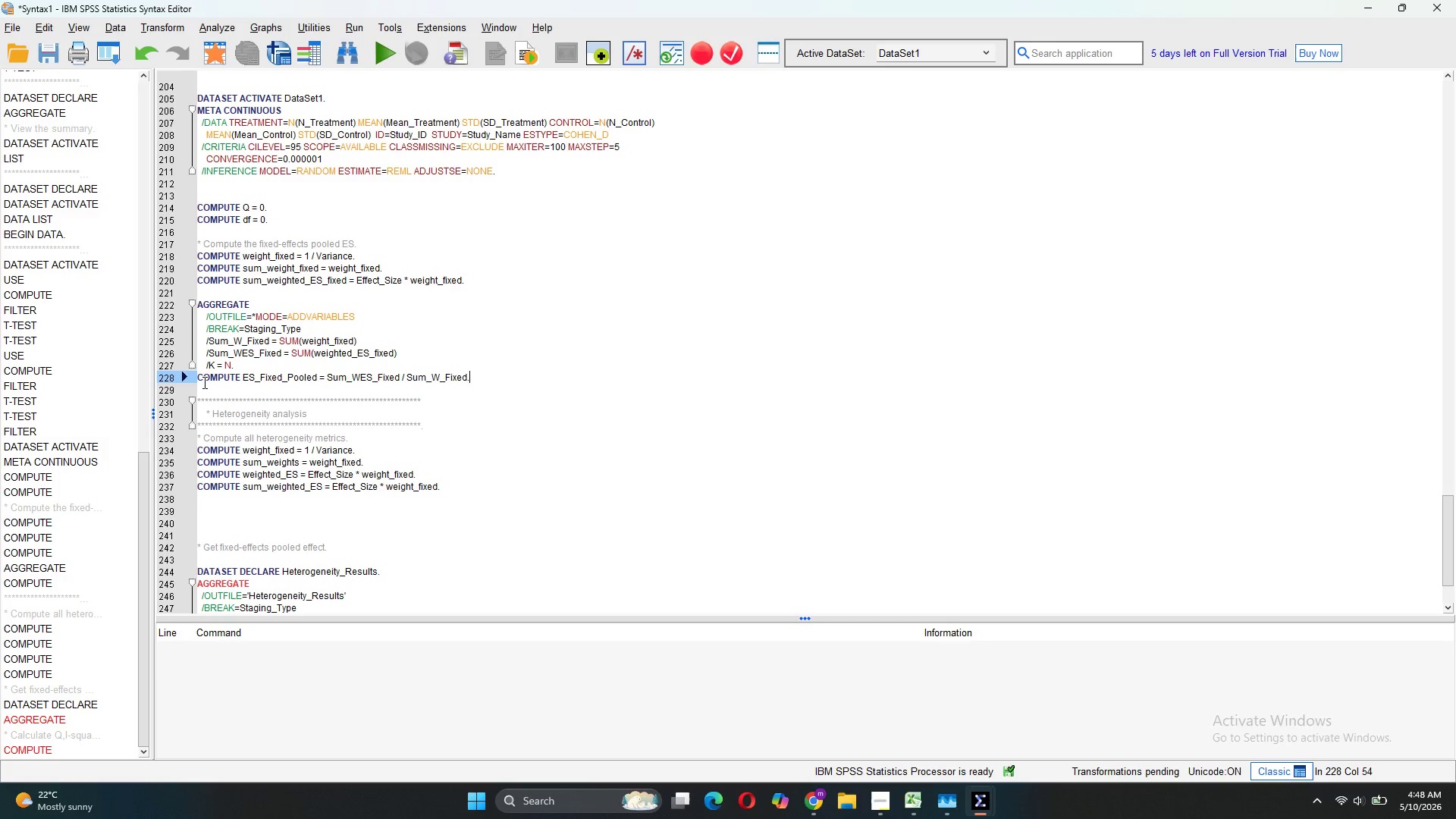 
key(Enter)
 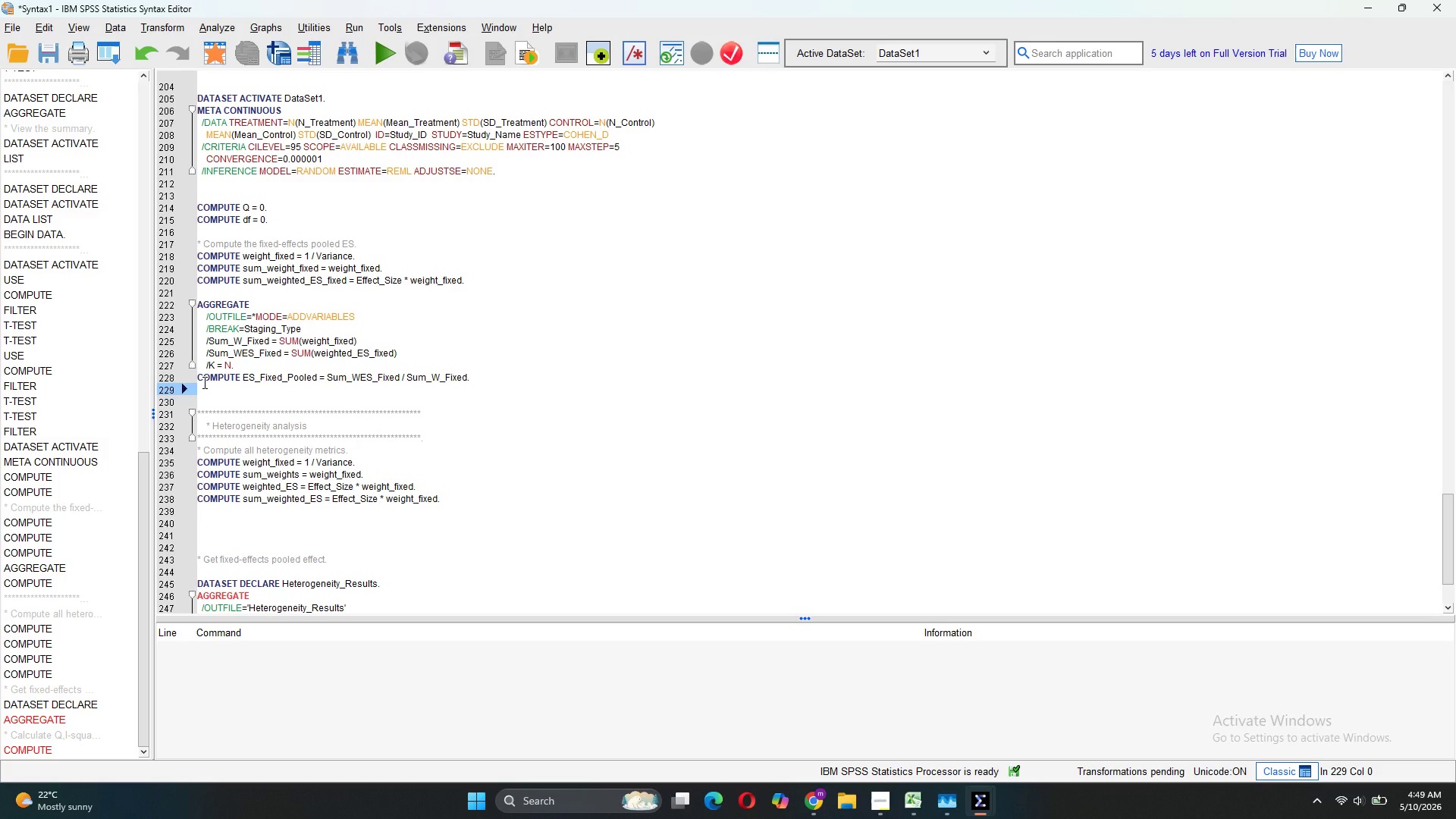 
key(Enter)
 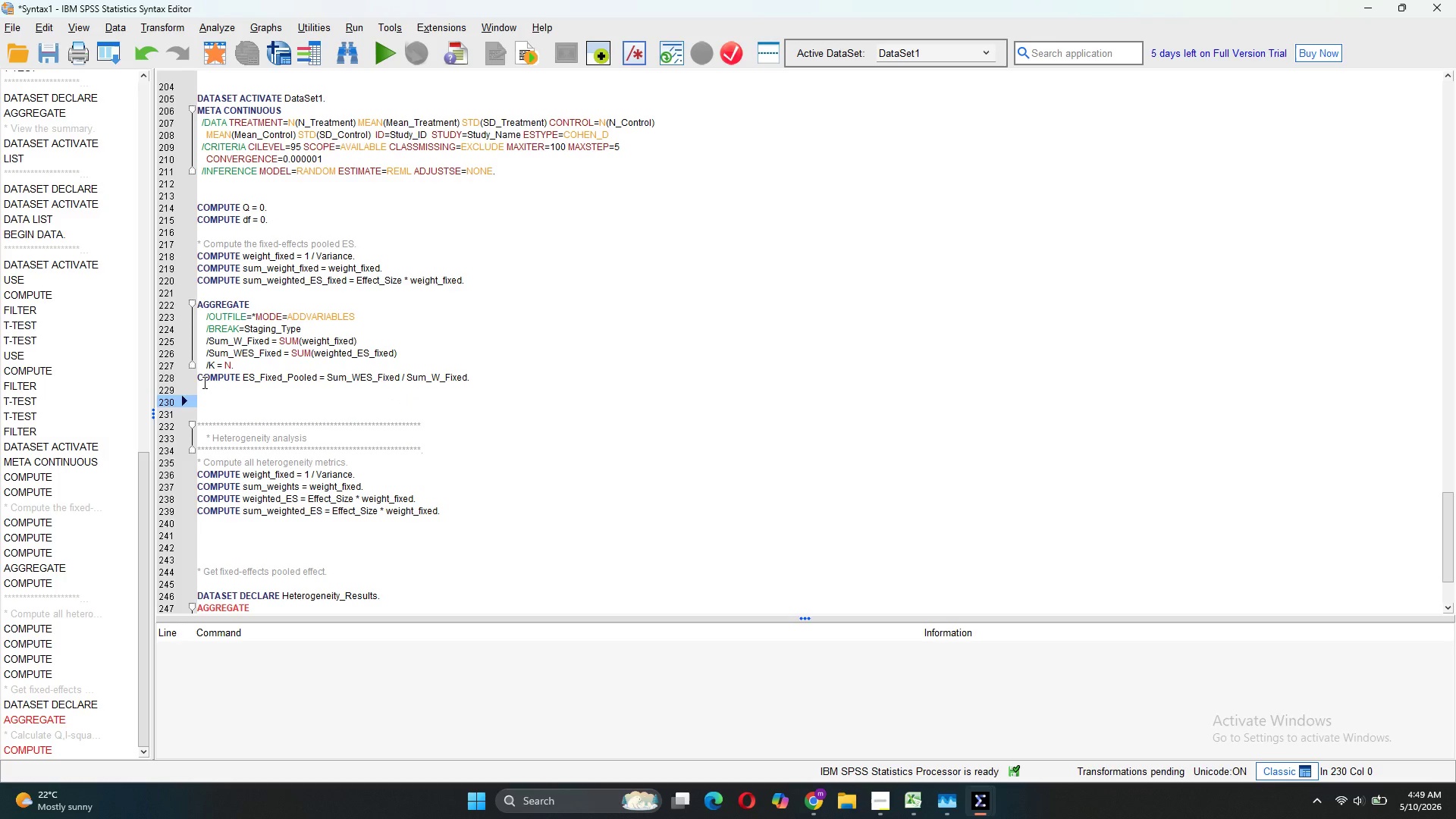 
type(*c)
key(Backspace)
type(Calculaye Q statix)
key(Backspace)
type(stic)
 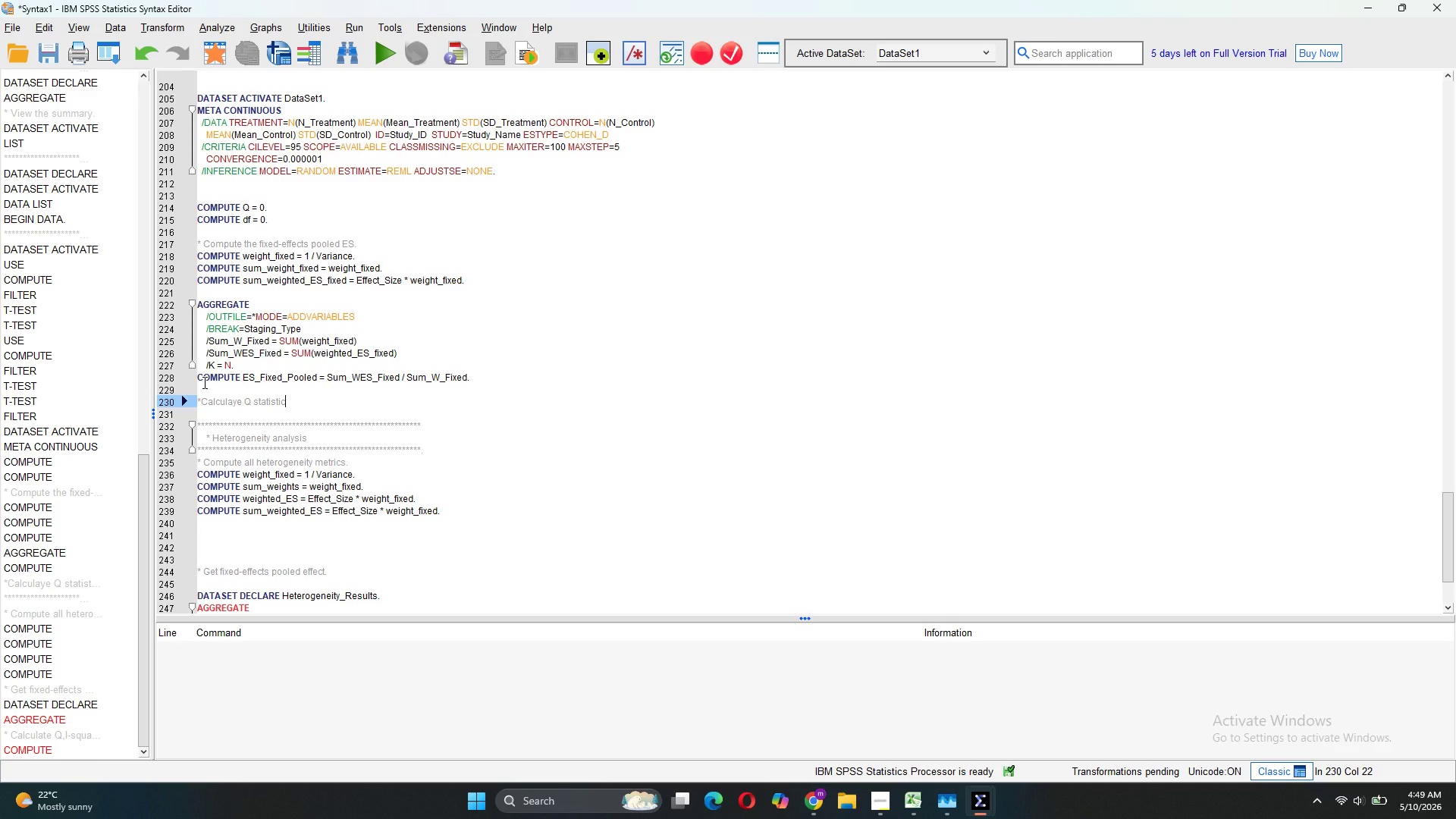 
key(Enter)
 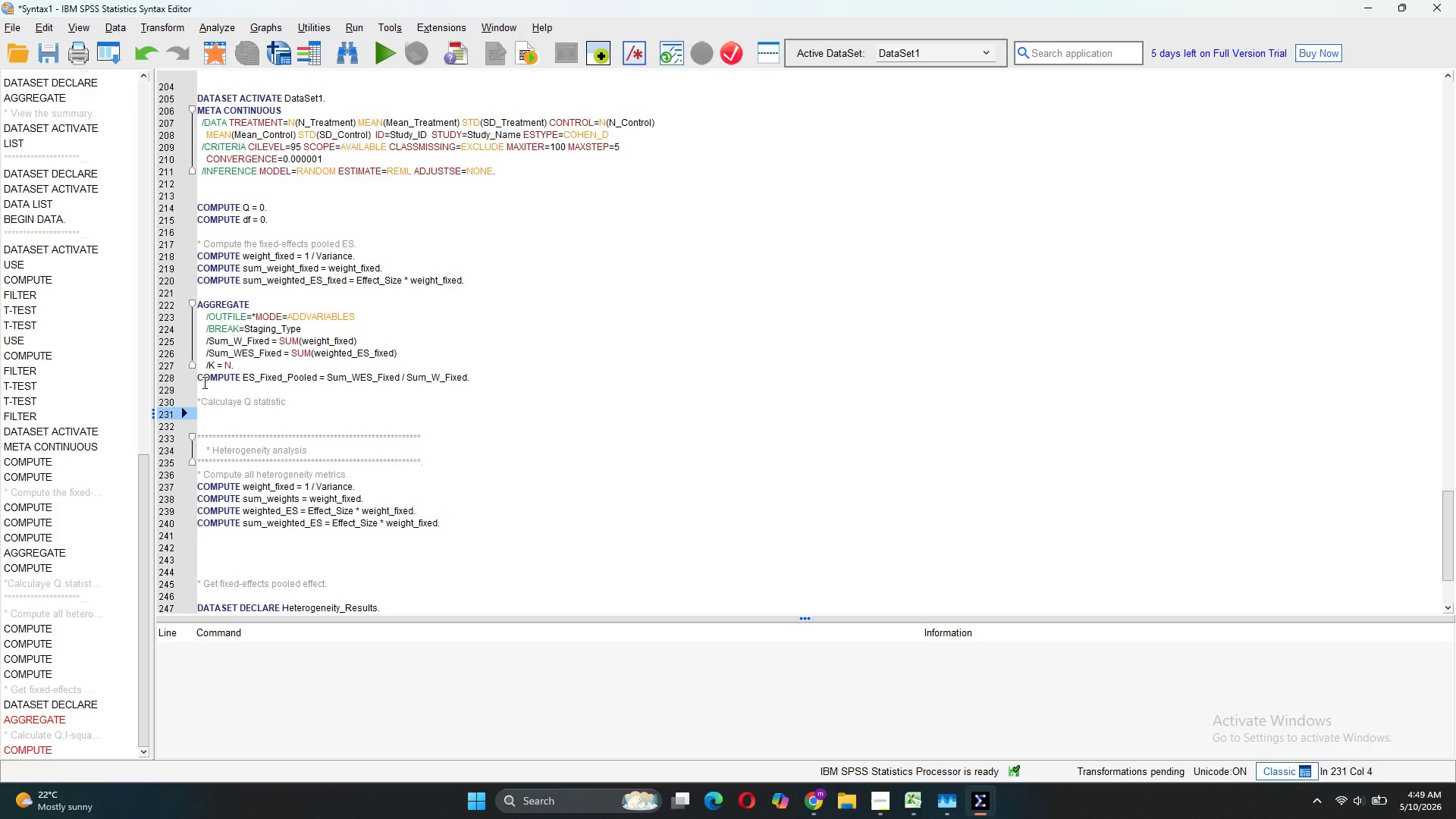 
key(Backspace)
 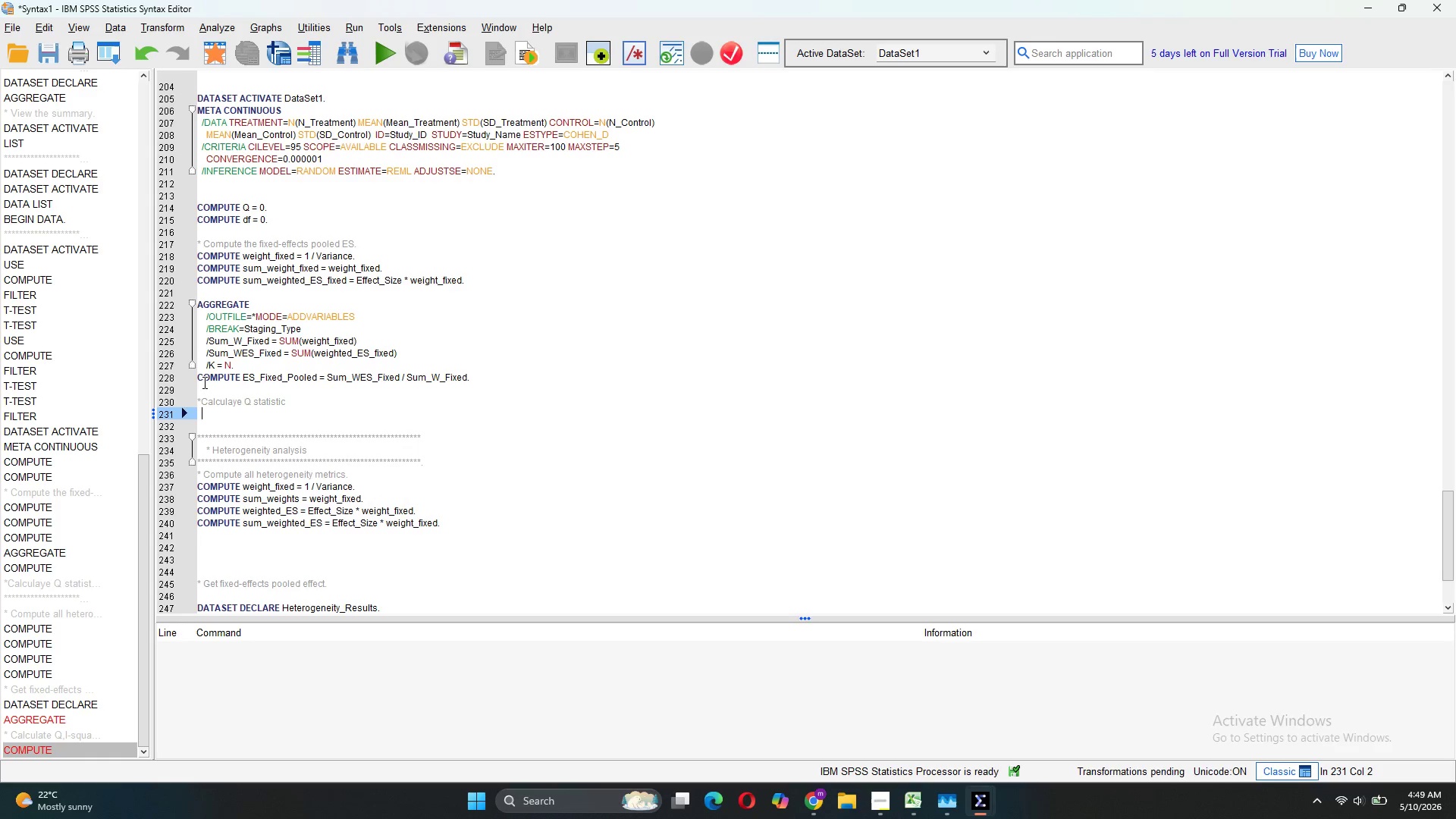 
key(Backspace)
 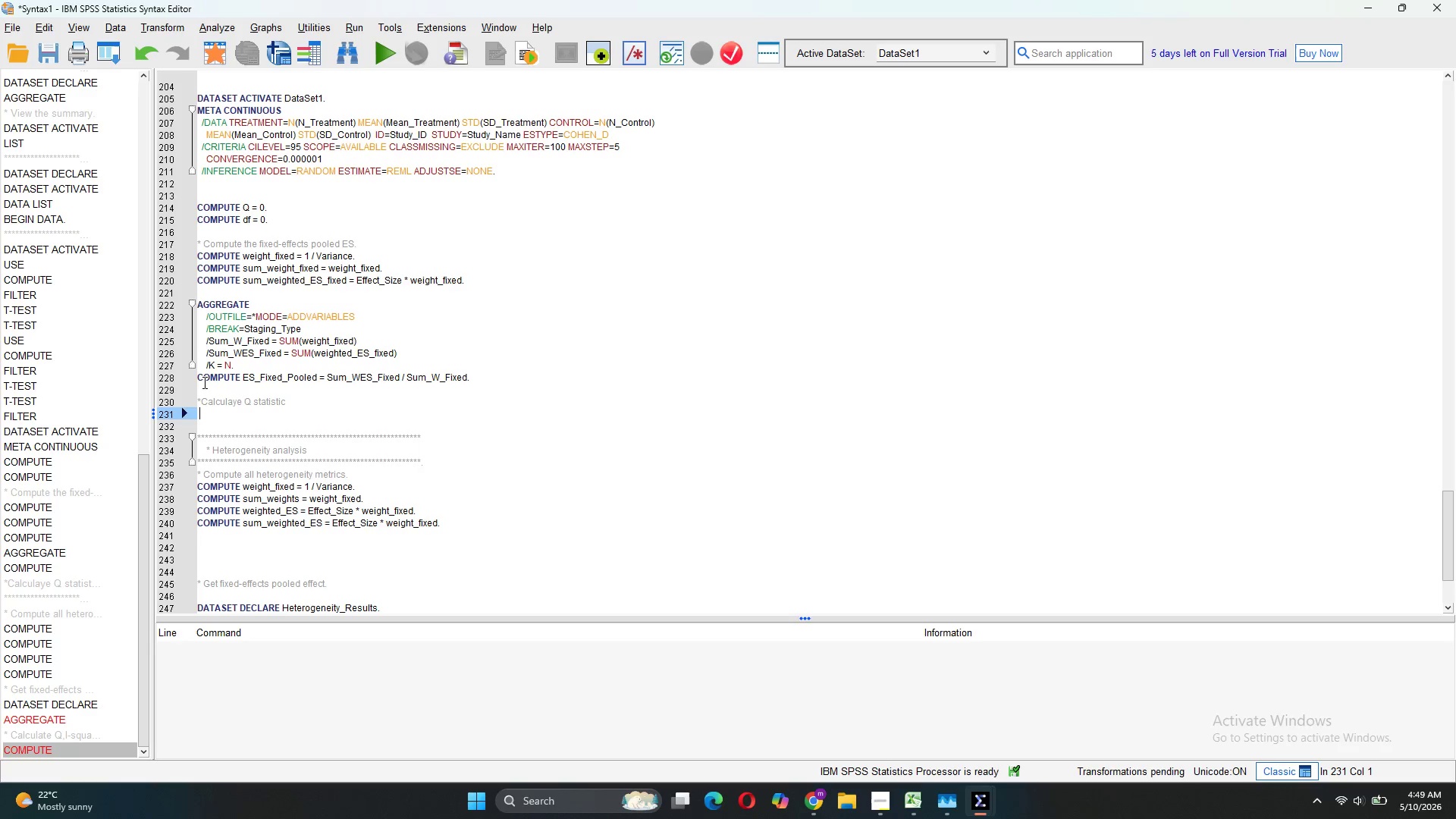 
key(Backspace)
 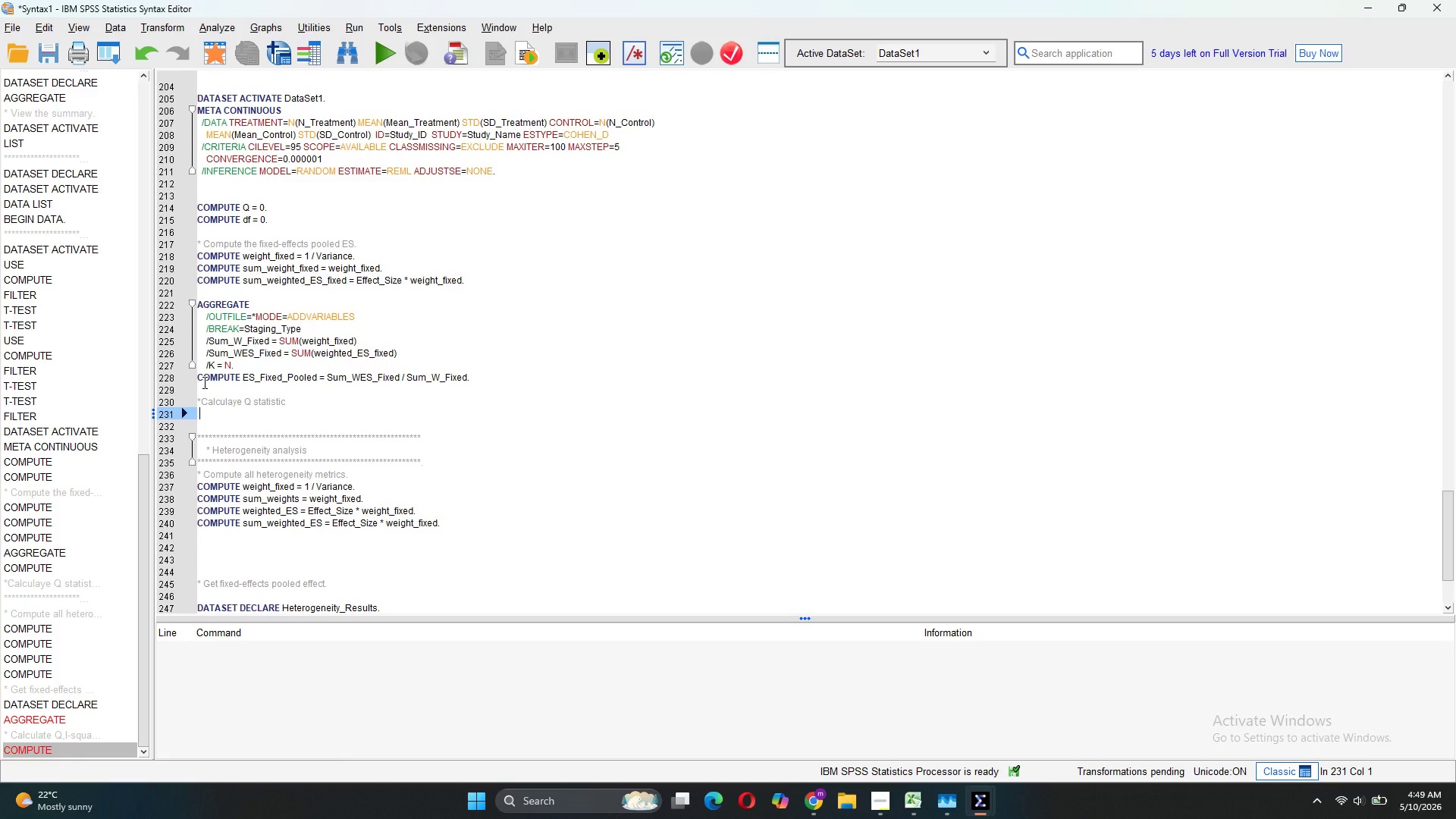 
key(Backspace)
 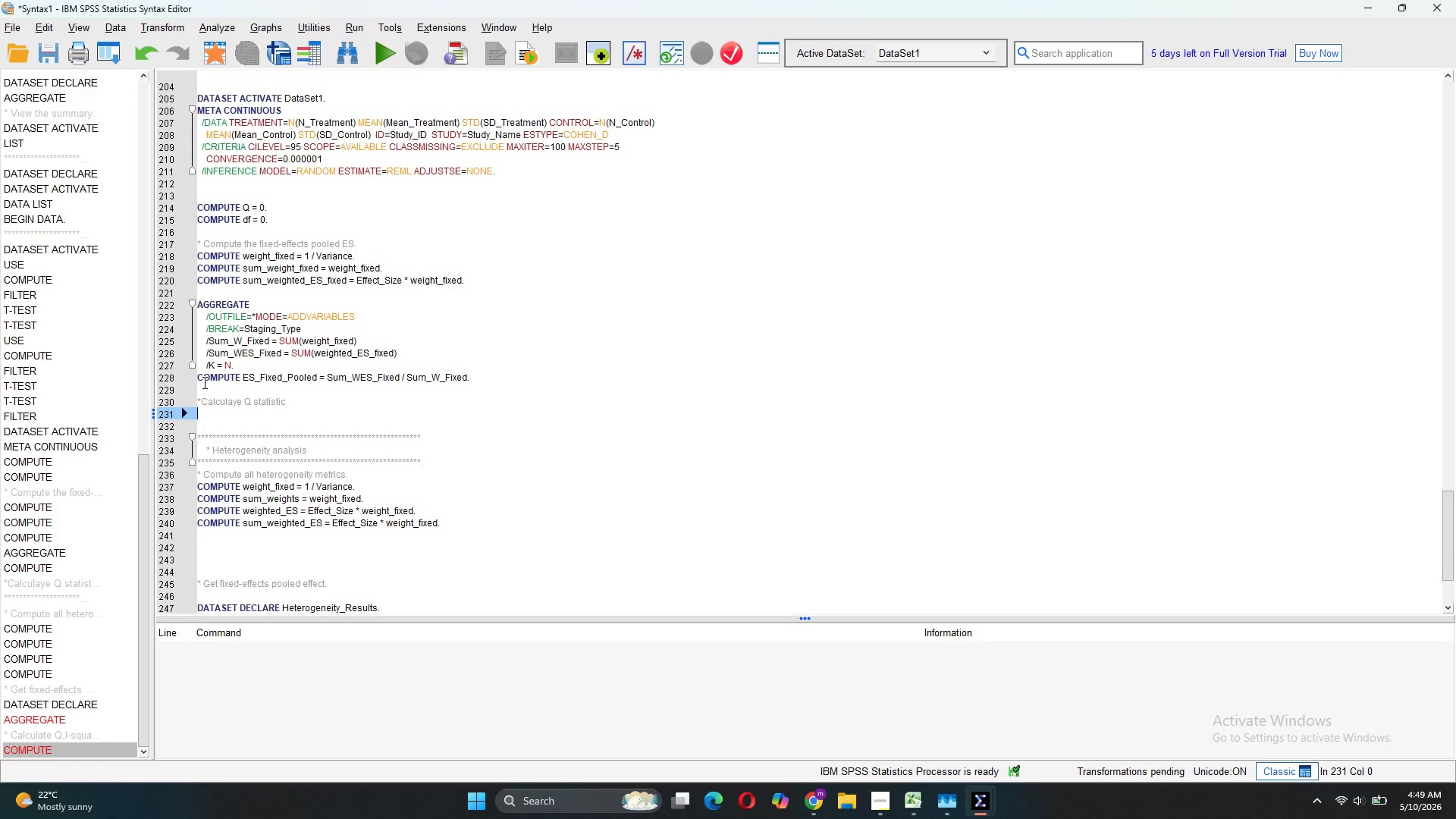 
key(Backspace)
 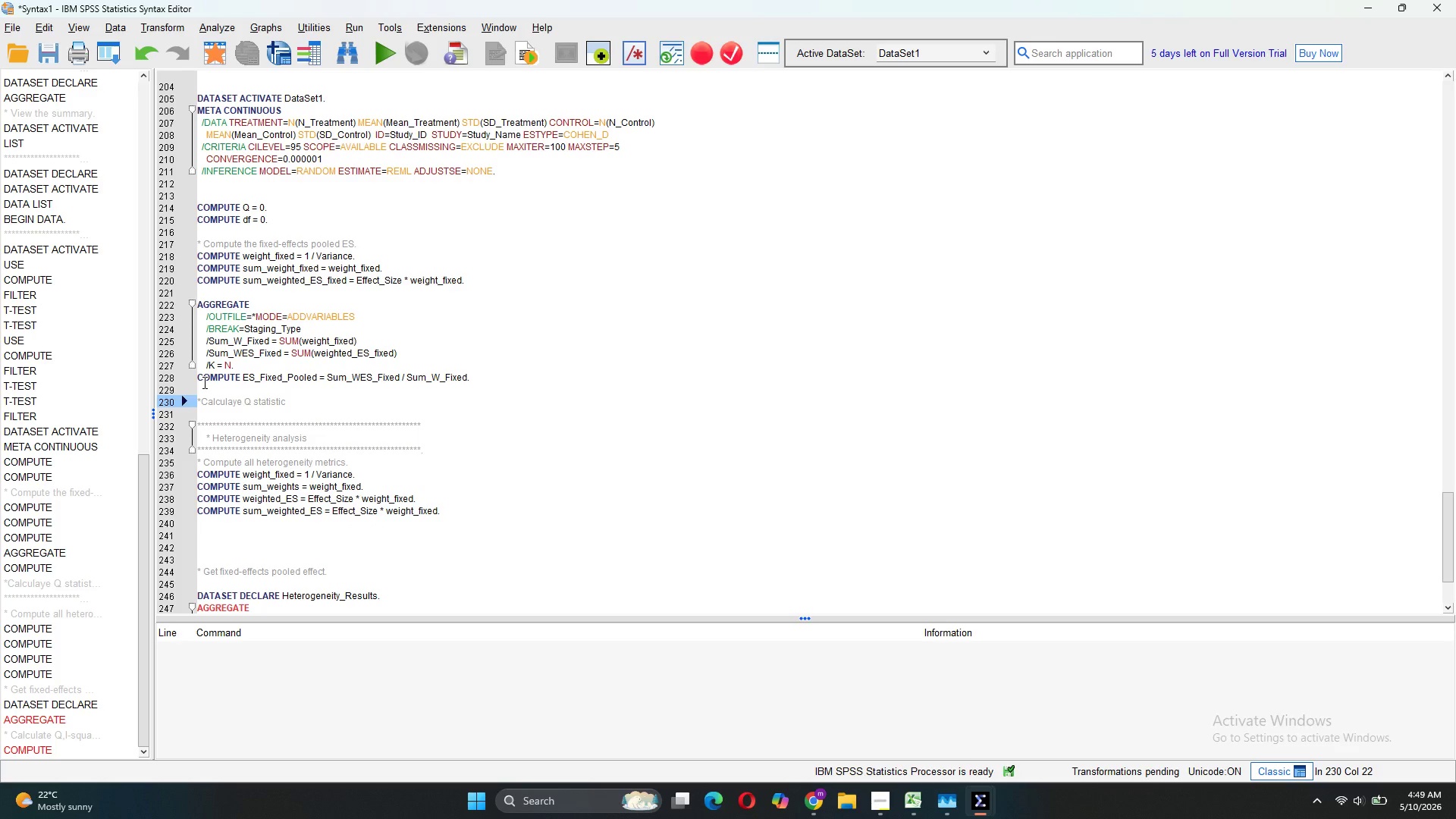 
key(Period)
 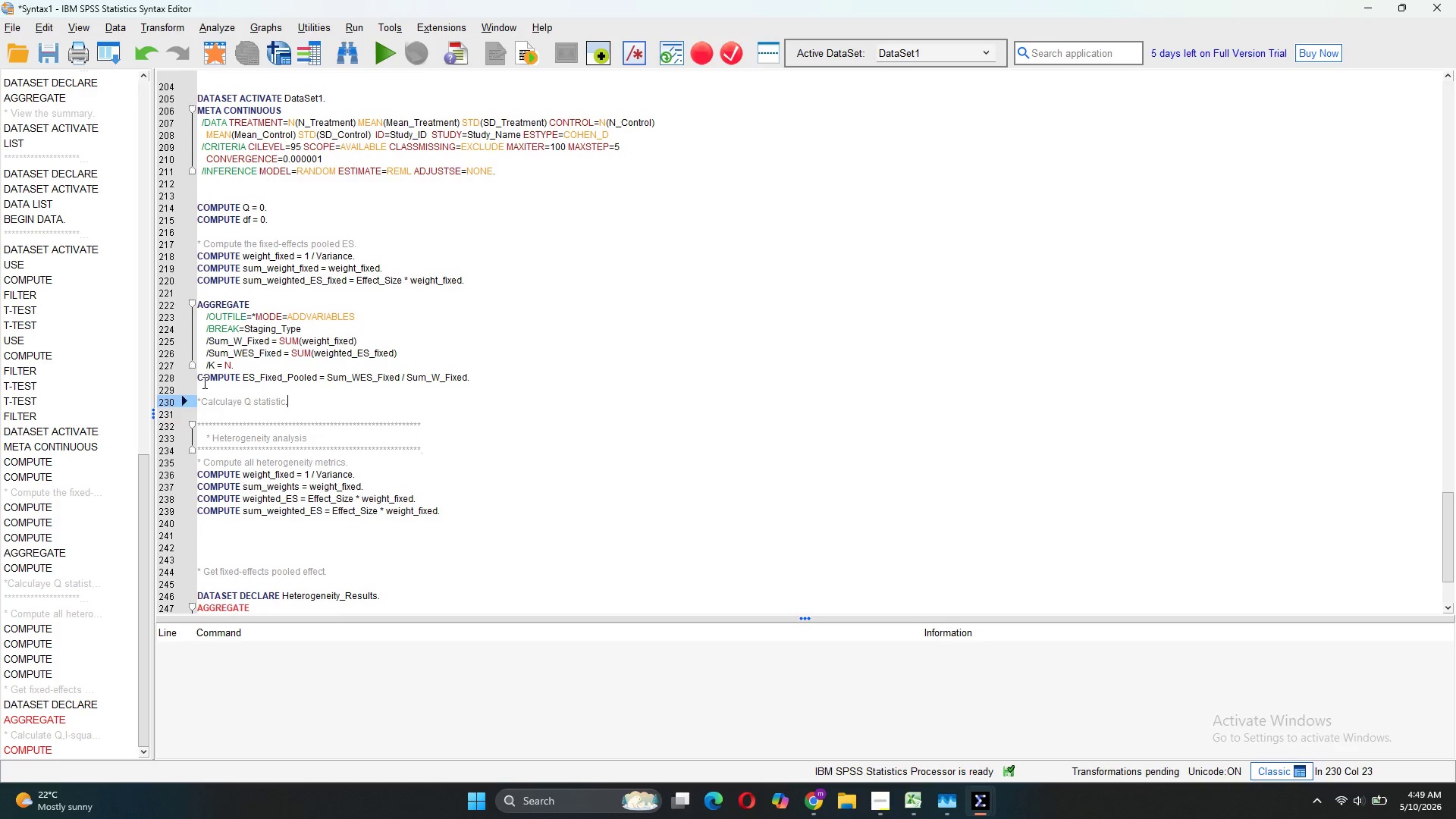 
key(Enter)
 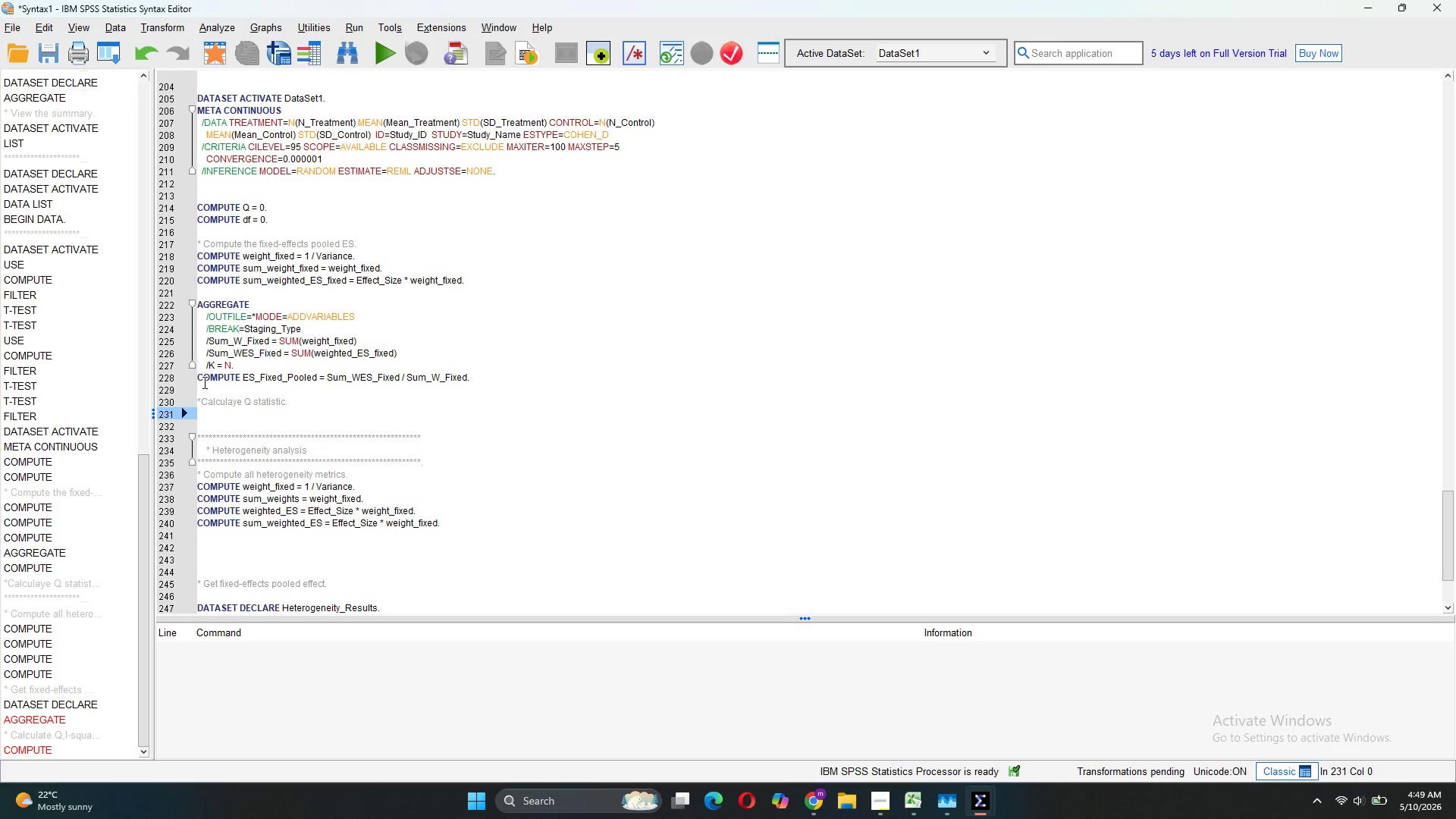 
type(COMPUTE Q_component = weight_fixed * (Effect_Size - ES_Fixed_ooled)**2.)
 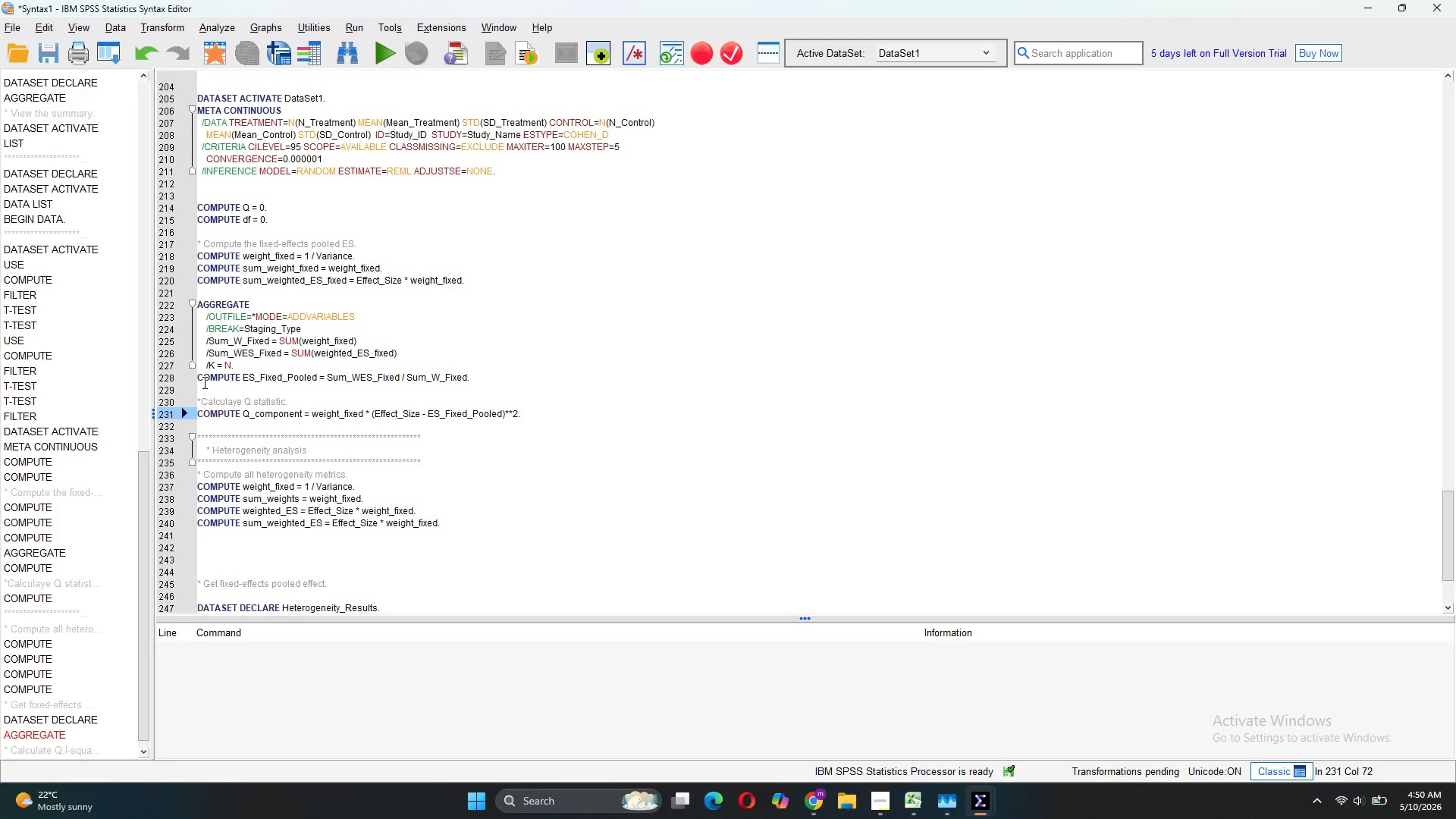 
wait(7.16)
 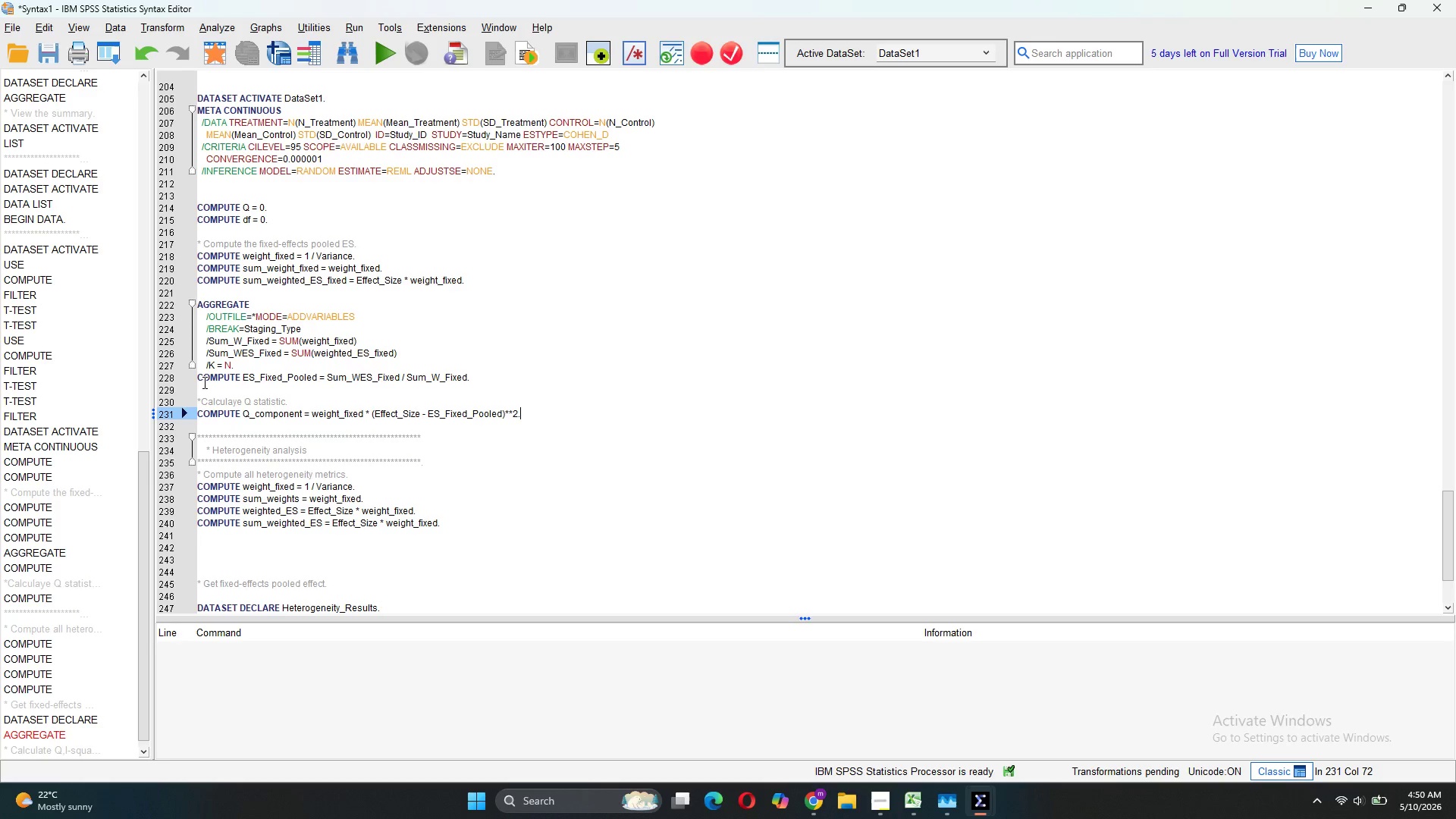 
left_click_drag(start_coordinate=[478, 372], to_coordinate=[222, 323])
 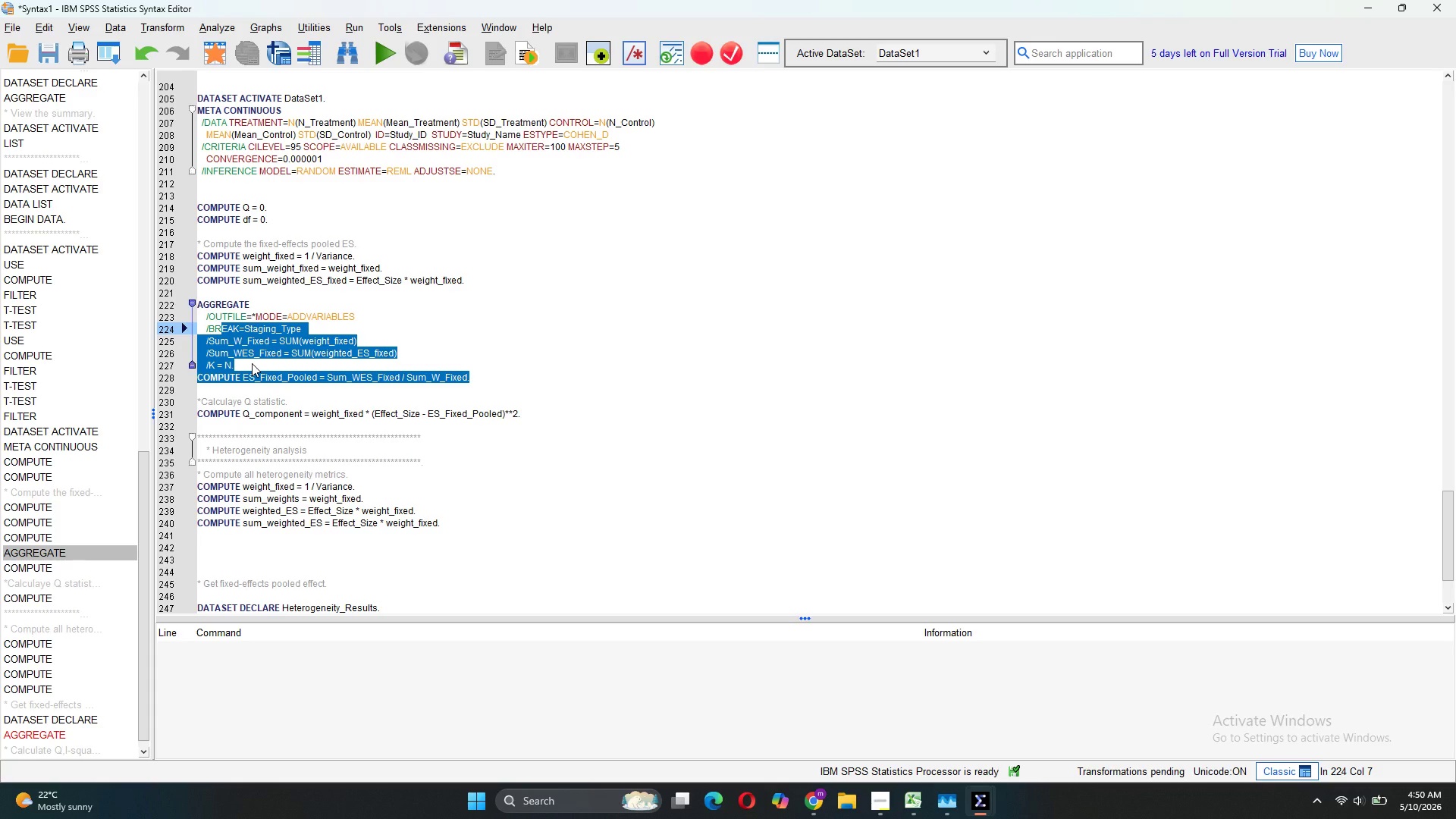 
left_click([252, 363])
 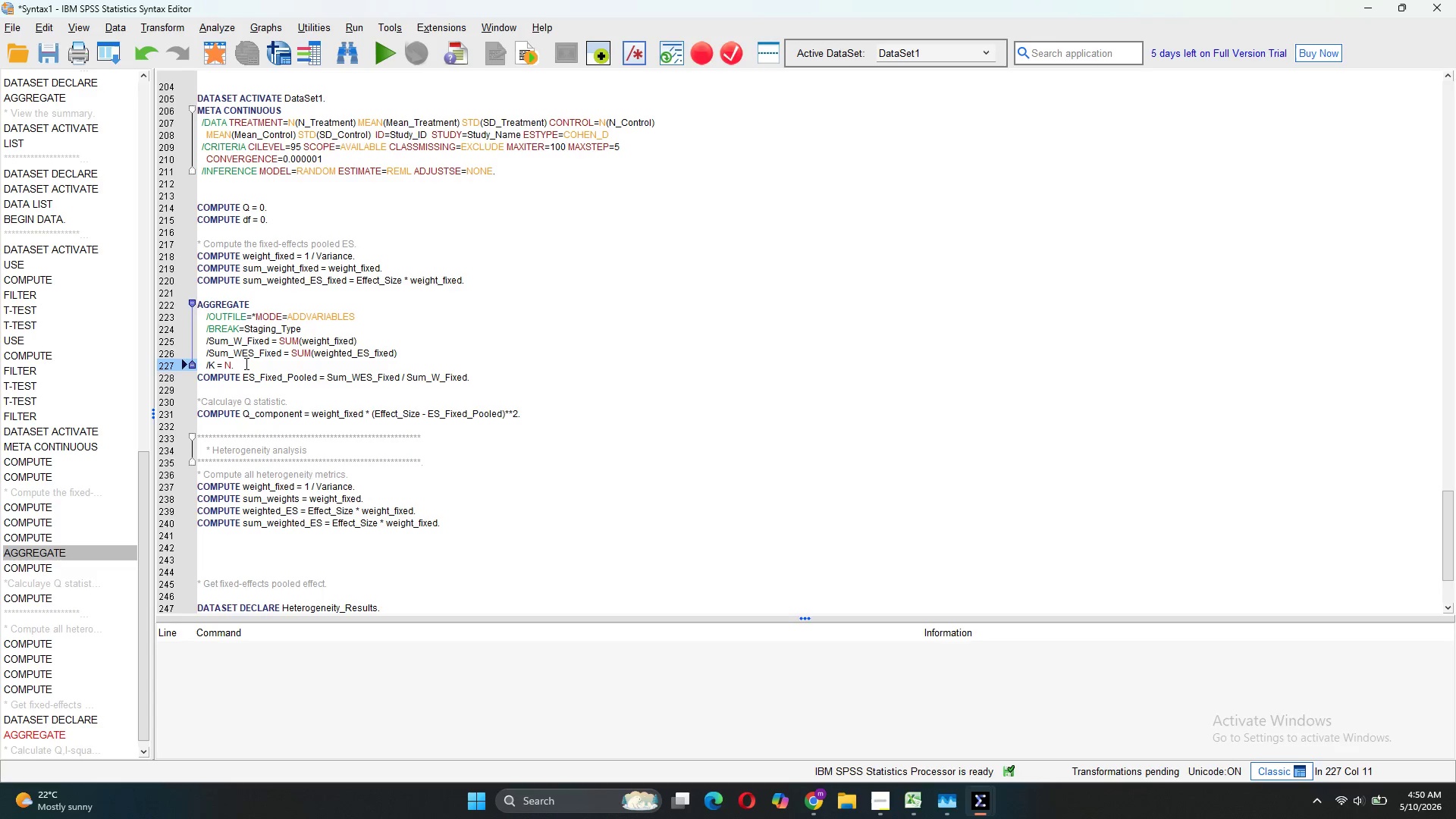 
key(Enter)
 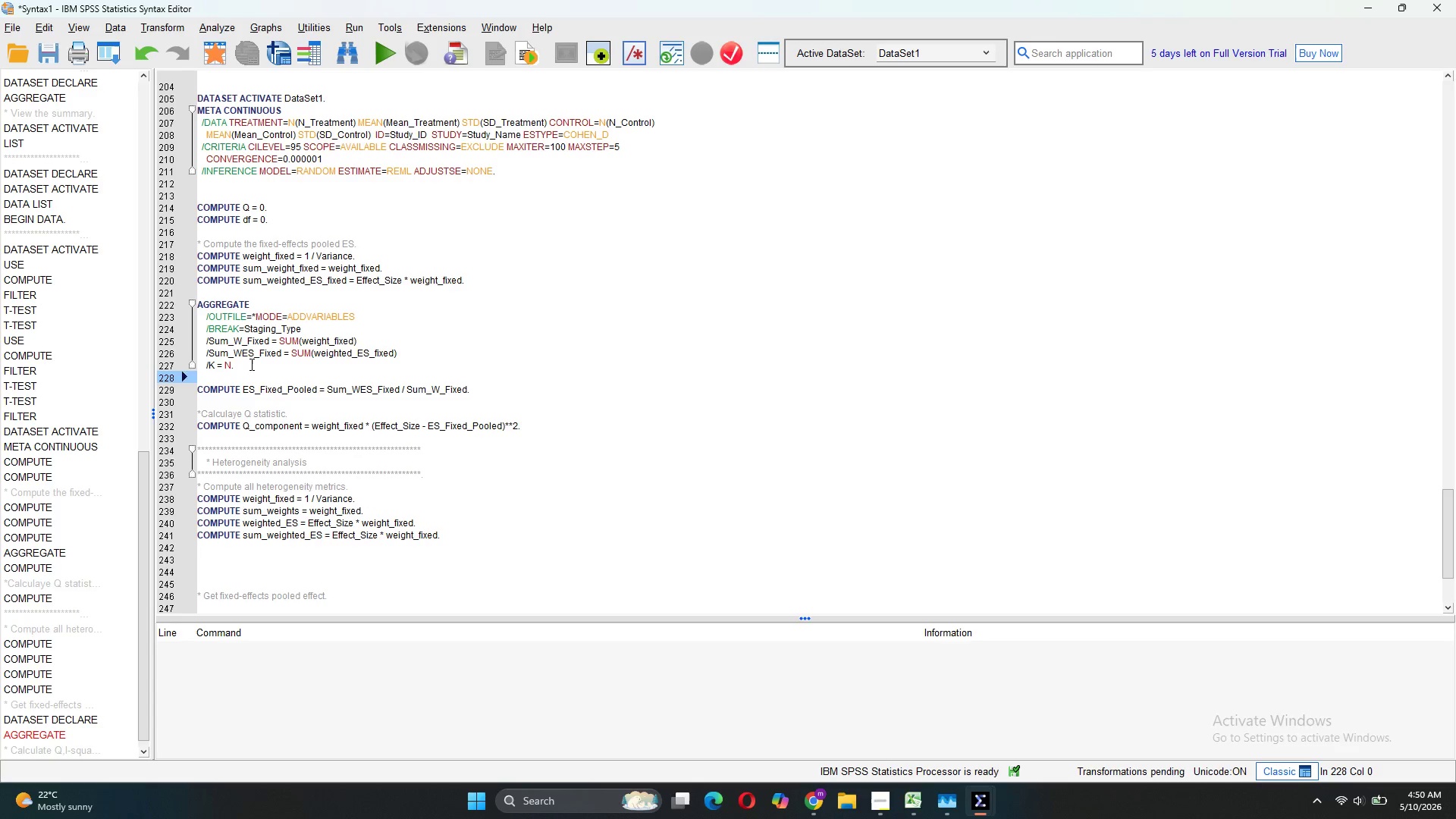 
left_click_drag(start_coordinate=[237, 365], to_coordinate=[197, 309])
 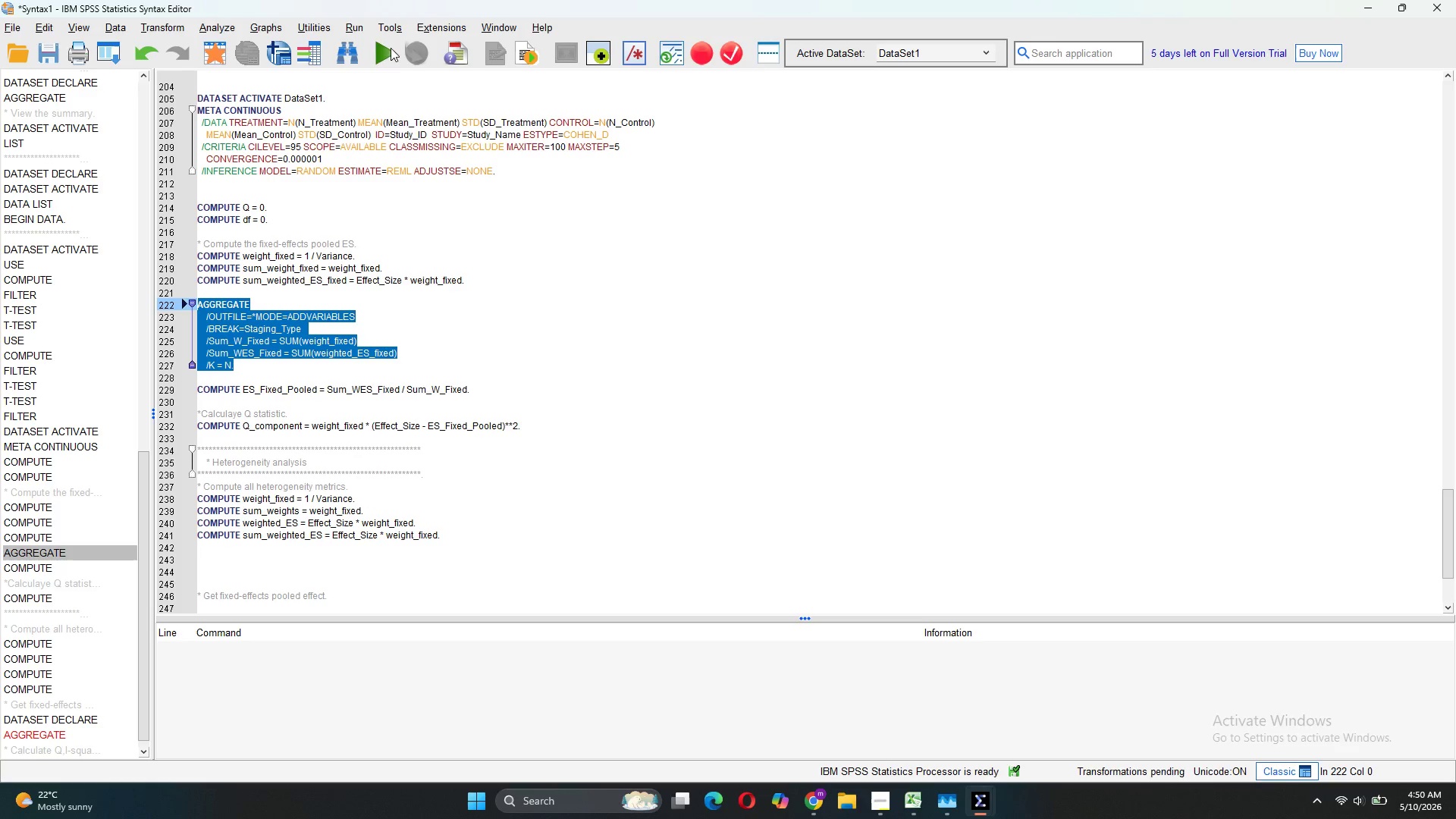 
left_click([388, 54])
 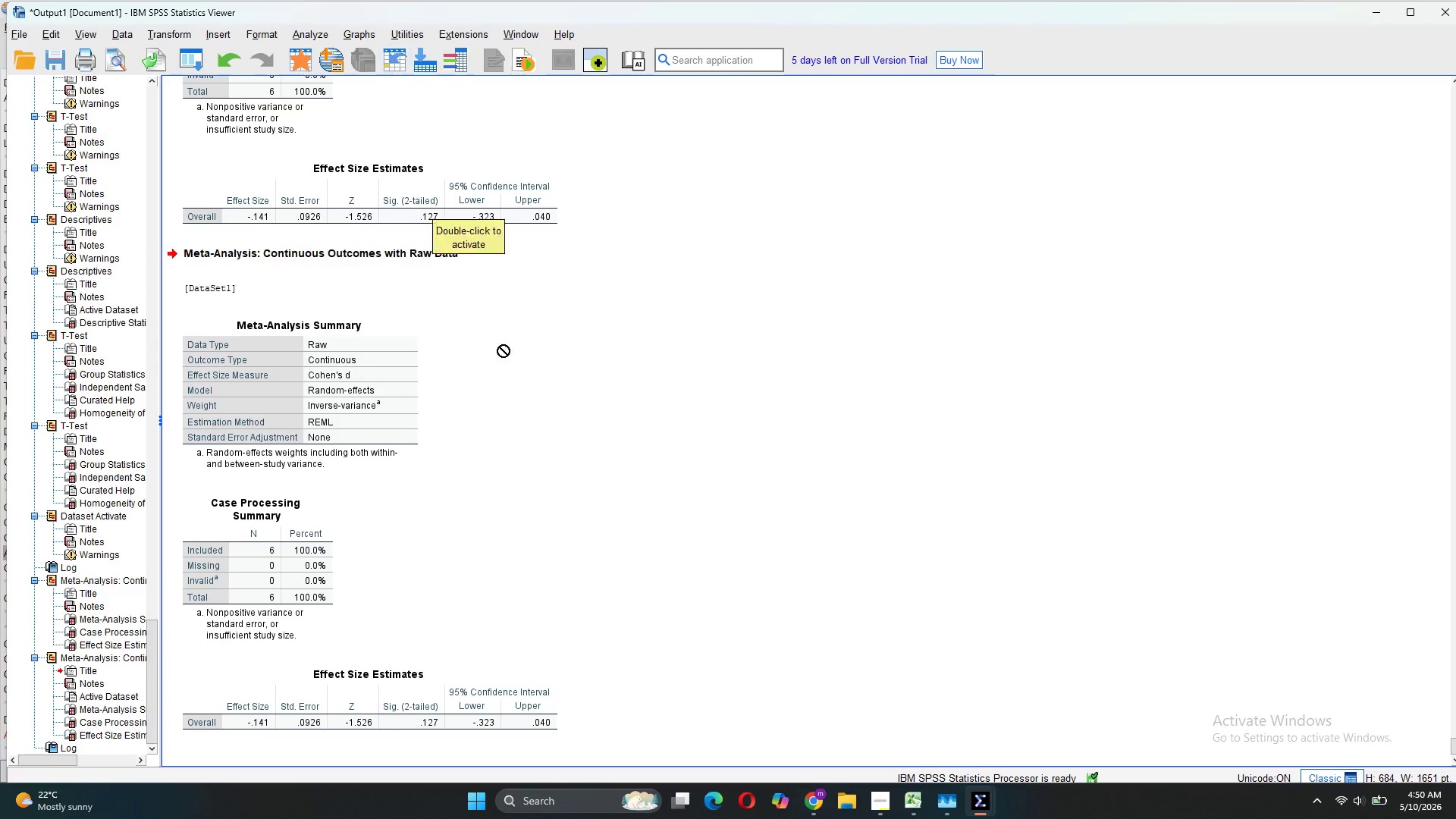 
scroll: coordinate [531, 392], scroll_direction: down, amount: 14.0
 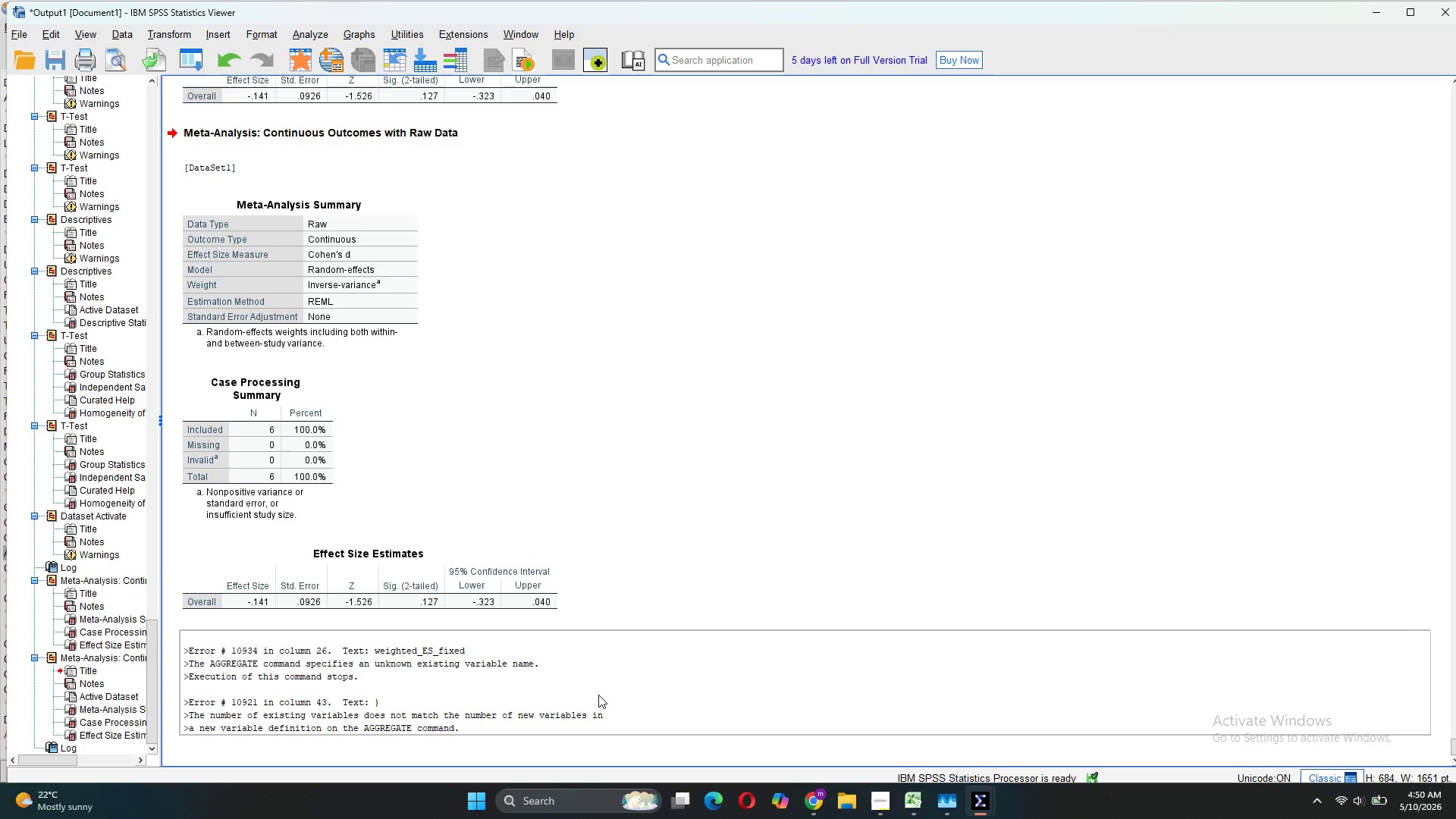 
left_click([598, 695])
 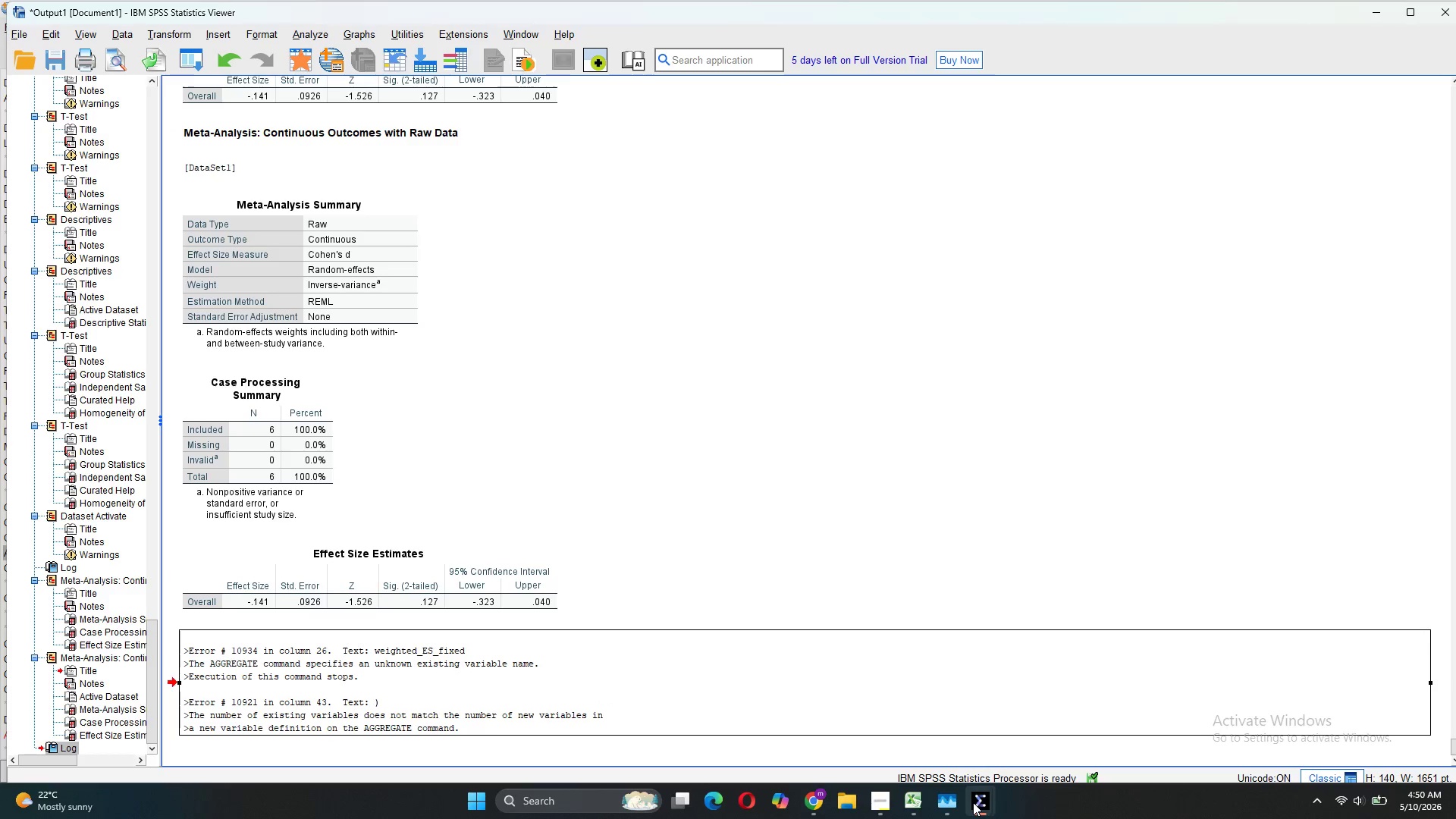 
wait(6.16)
 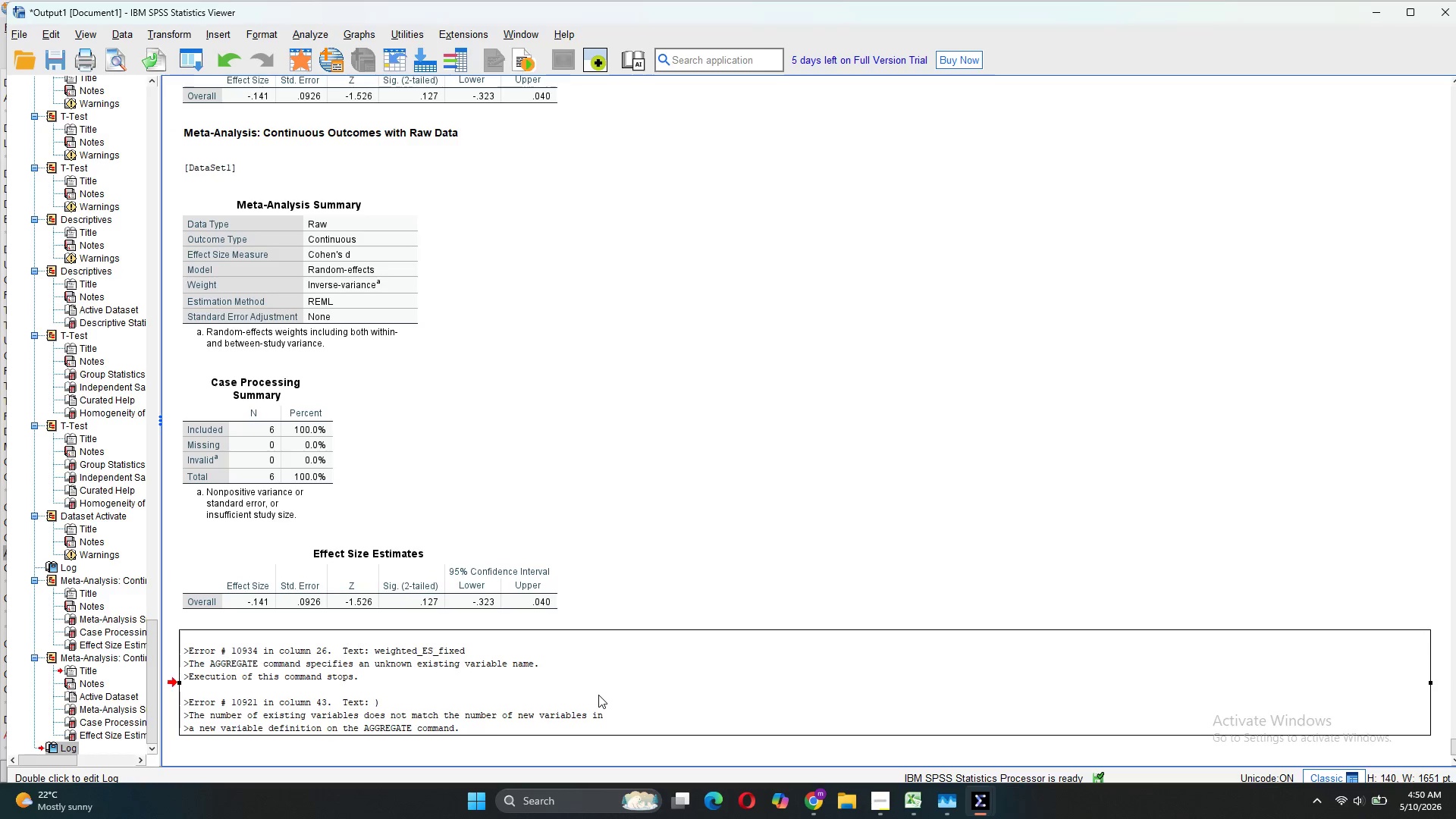 
left_click_drag(start_coordinate=[540, 722], to_coordinate=[529, 566])
 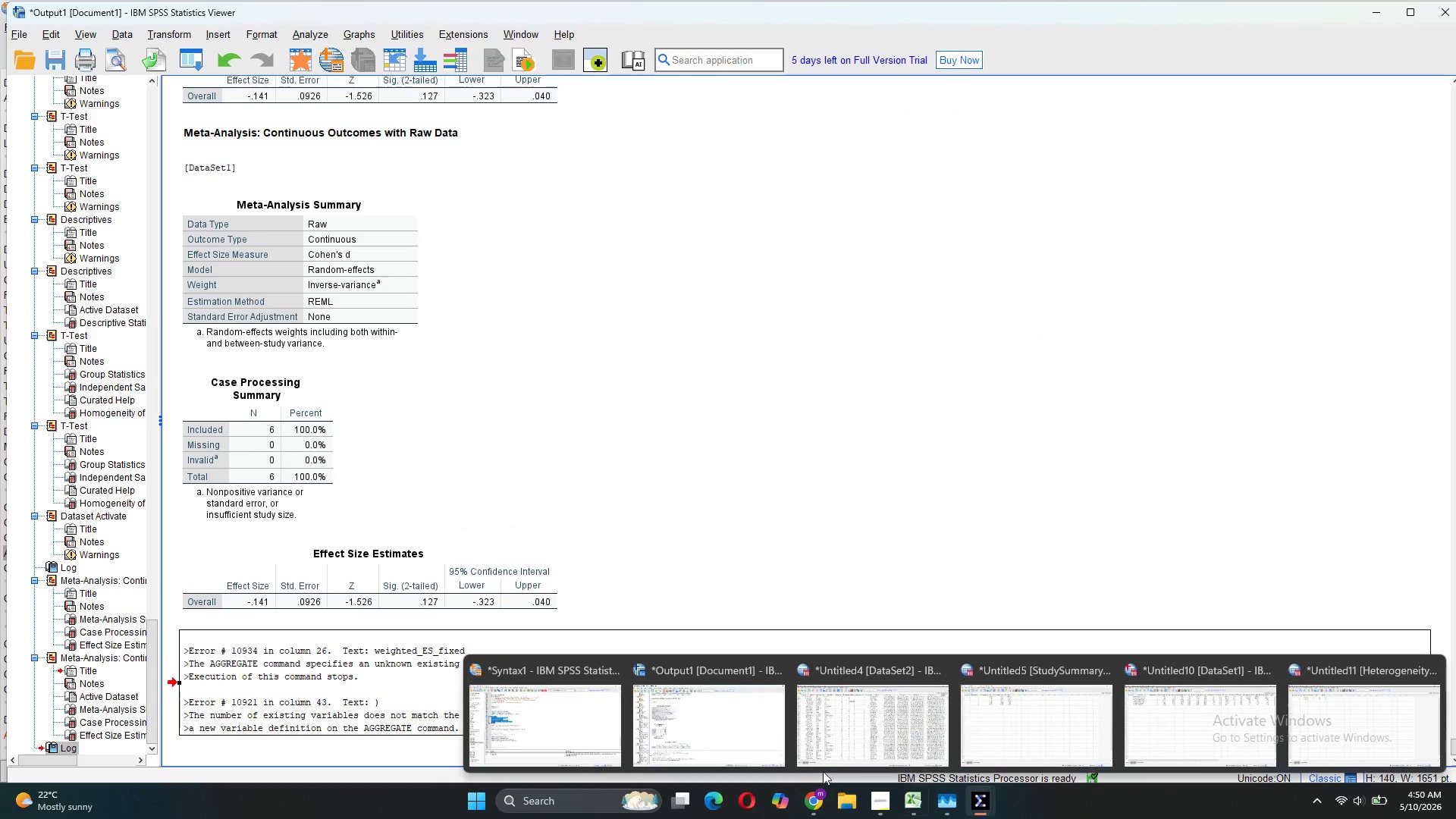 
left_click([538, 714])
 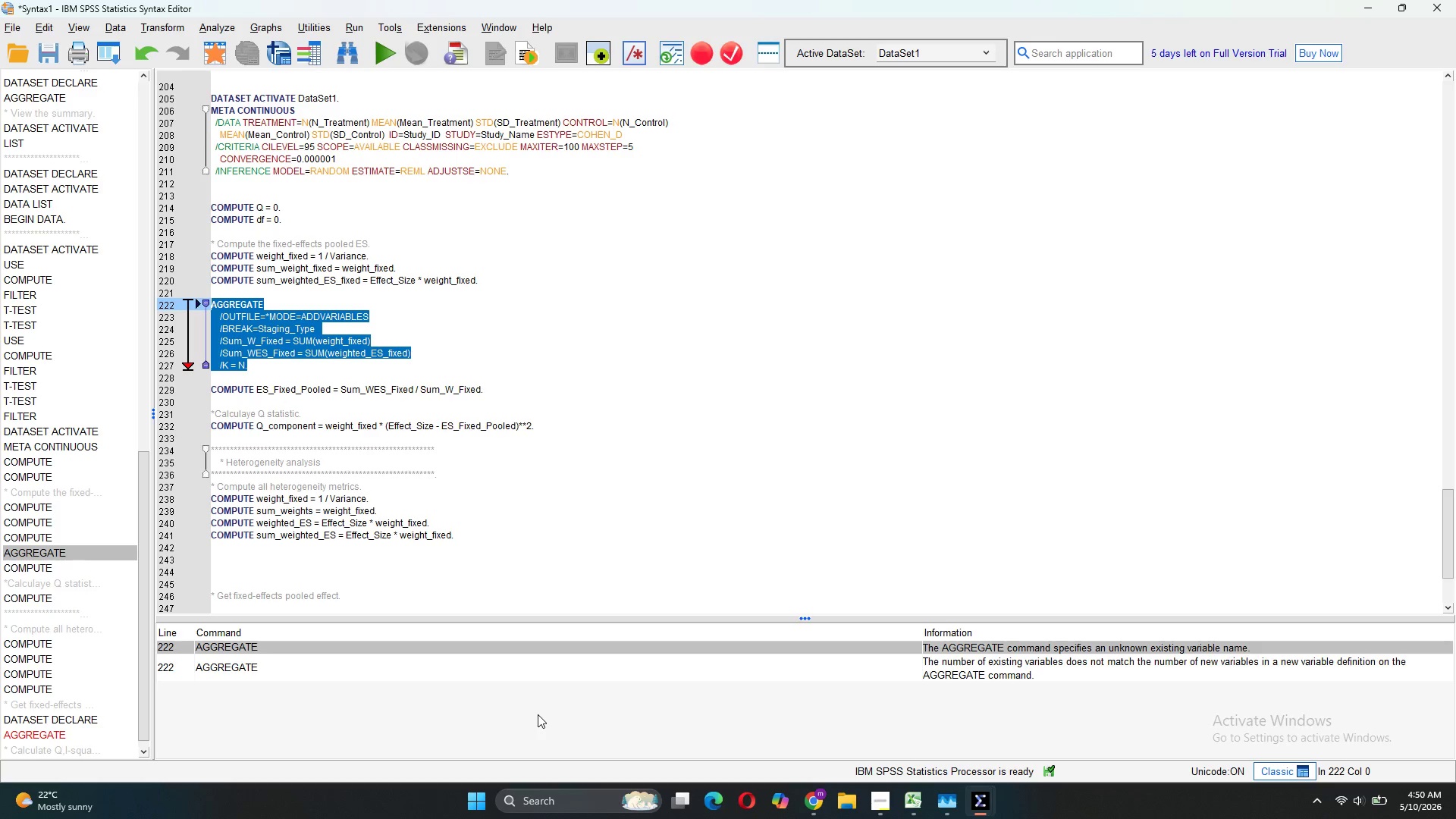 
wait(17.55)
 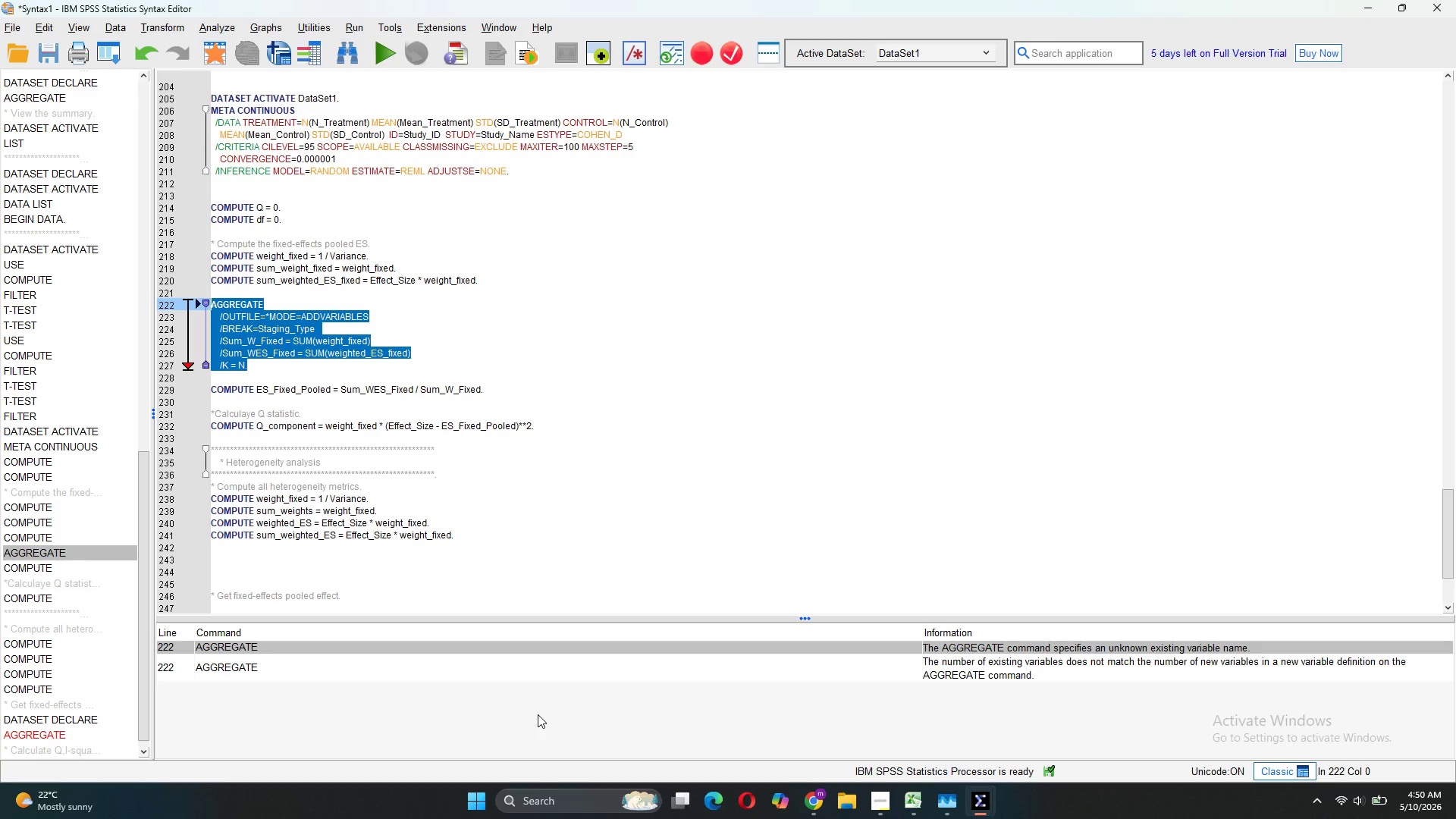 
left_click([357, 280])
 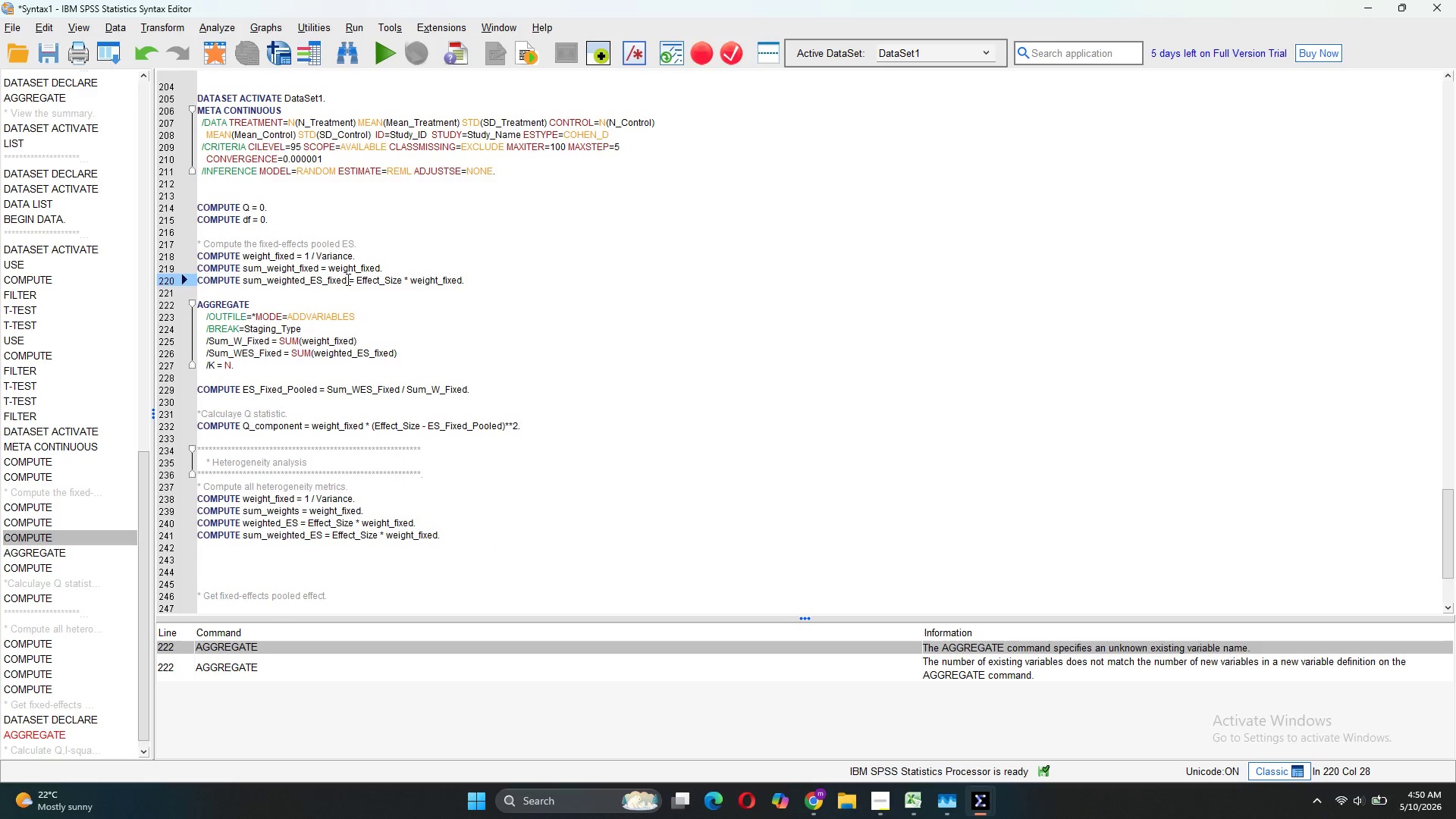 
left_click_drag(start_coordinate=[347, 279], to_coordinate=[265, 281])
 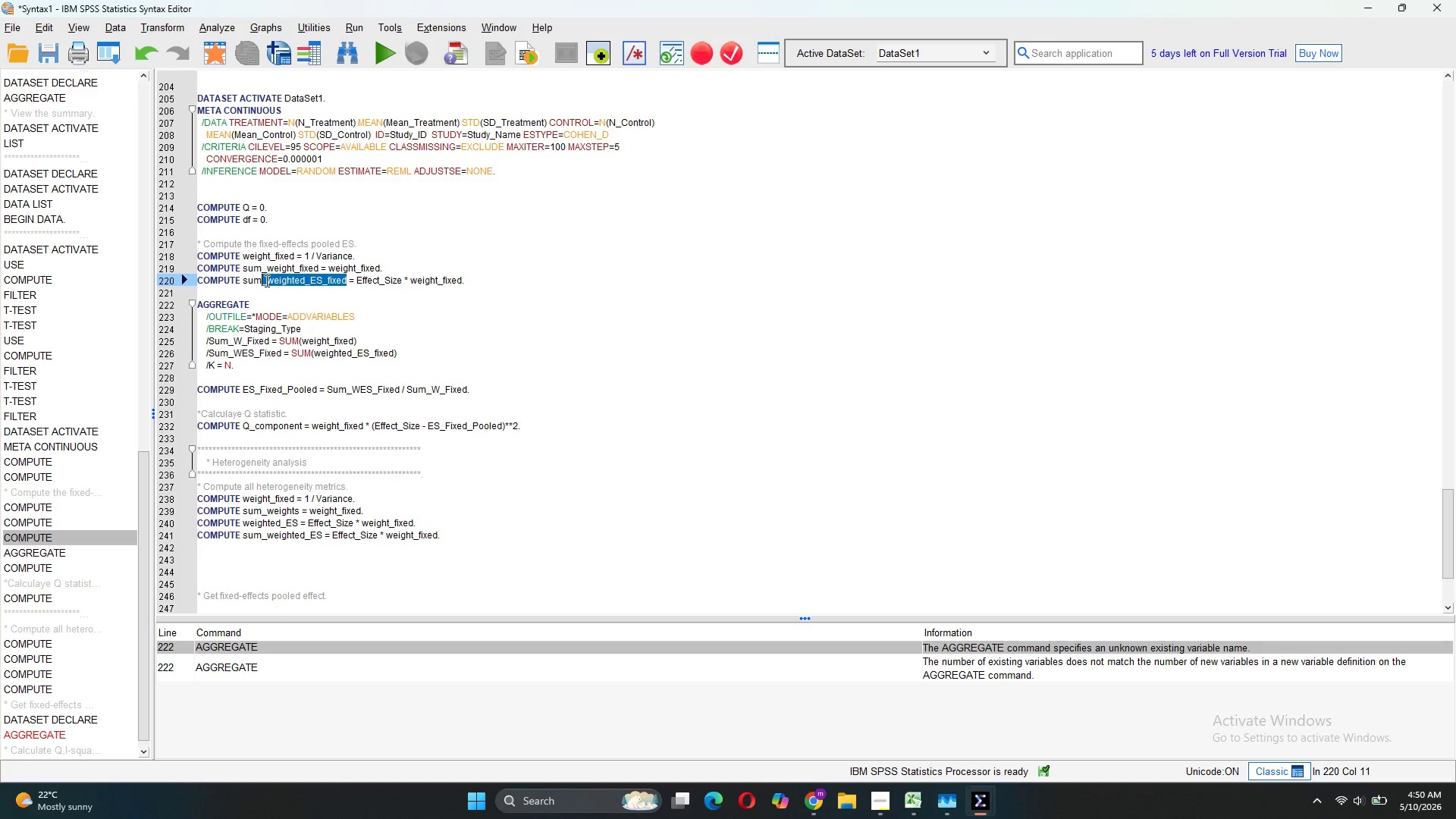 
left_click([265, 281])
 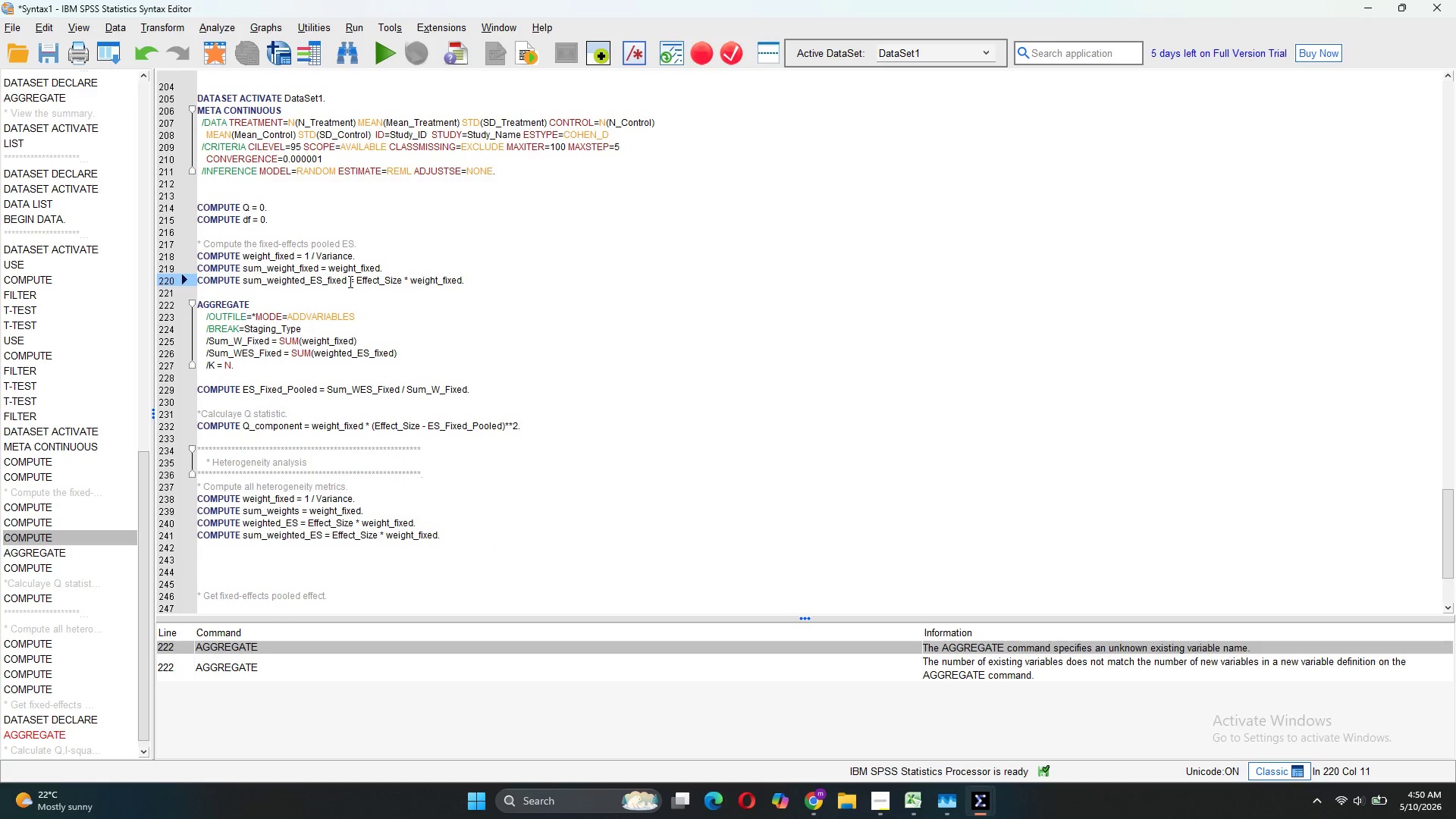 
left_click_drag(start_coordinate=[347, 279], to_coordinate=[244, 281])
 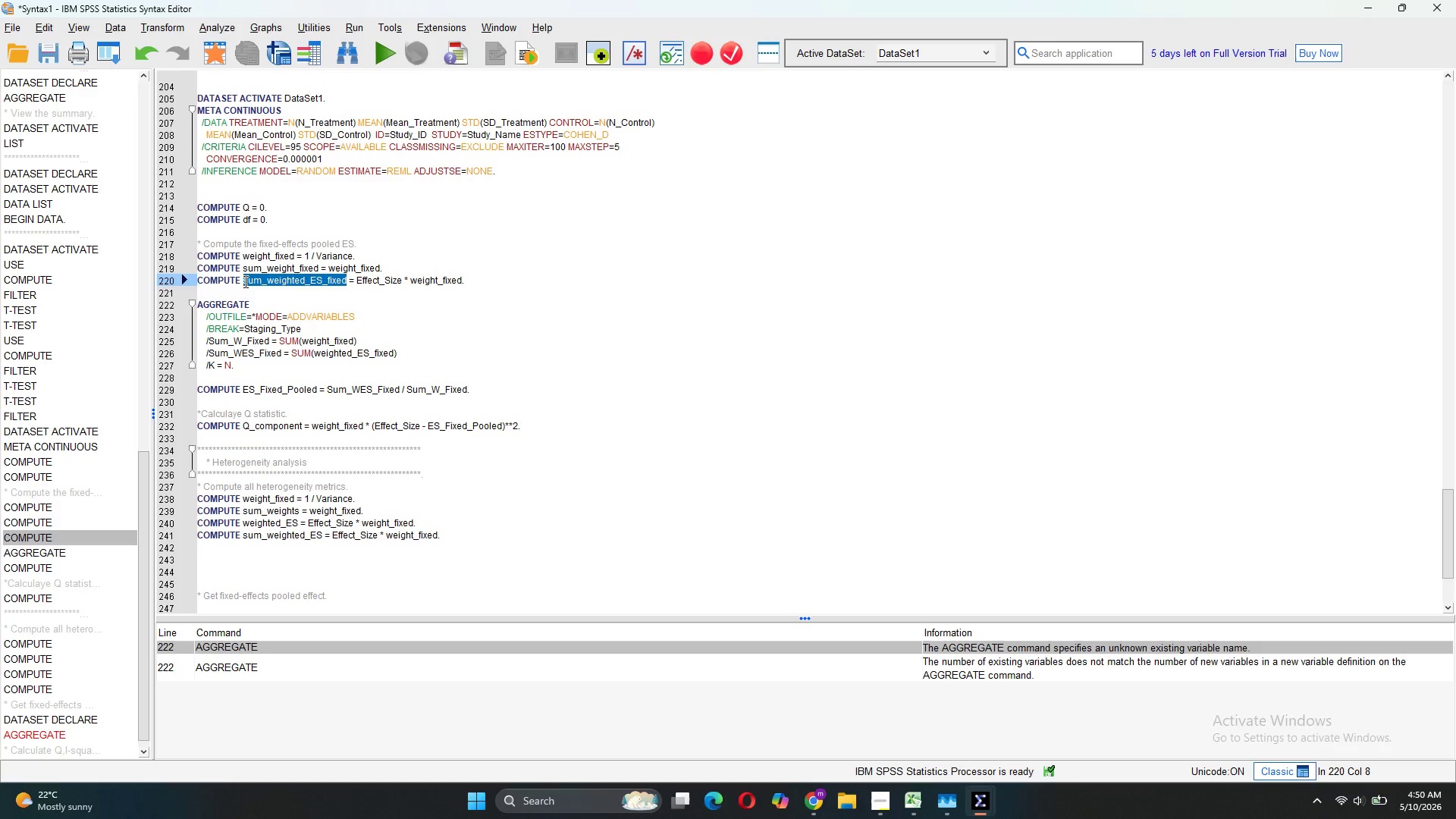 
key(Control+C)
 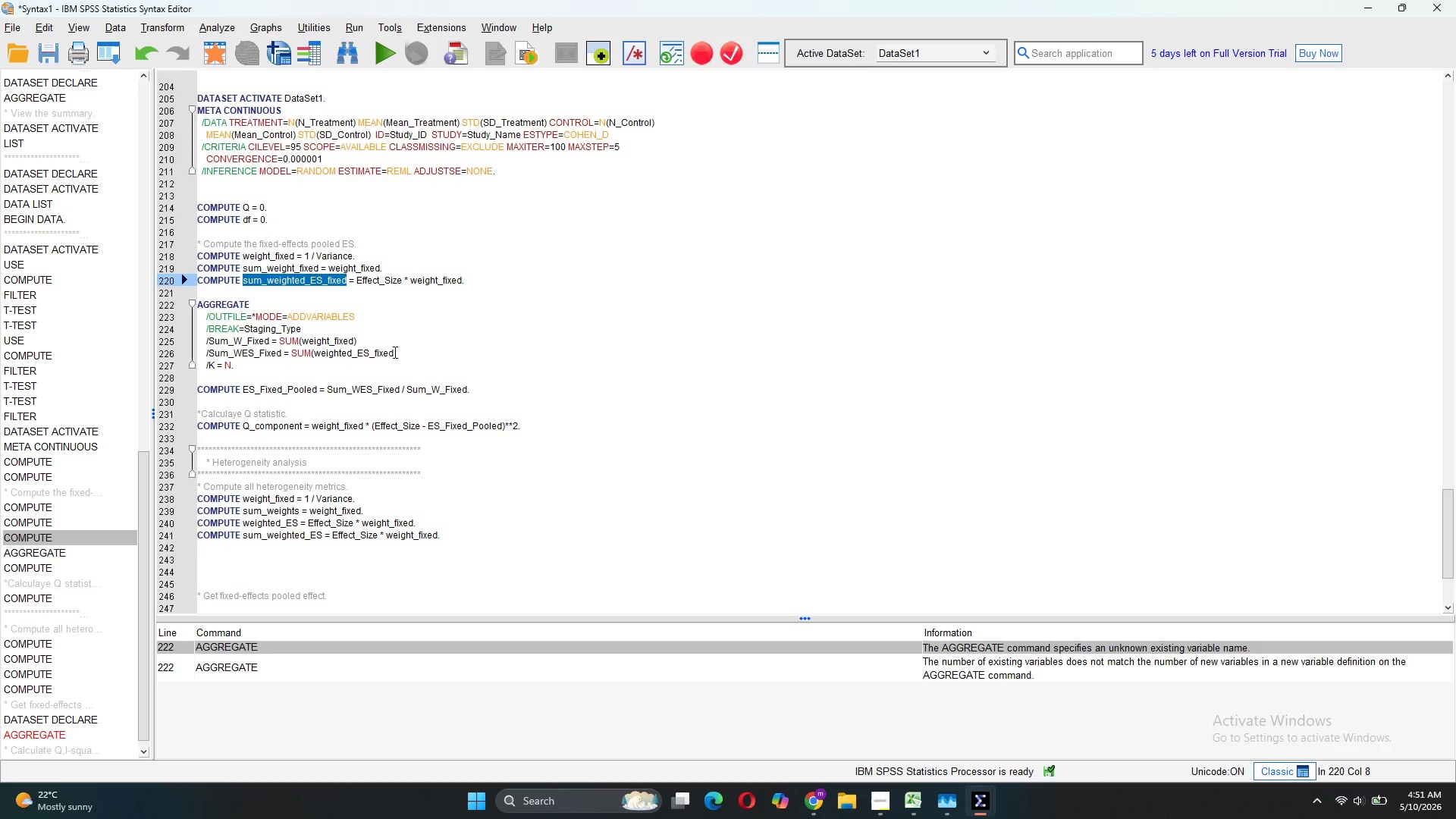 
left_click_drag(start_coordinate=[394, 352], to_coordinate=[314, 356])
 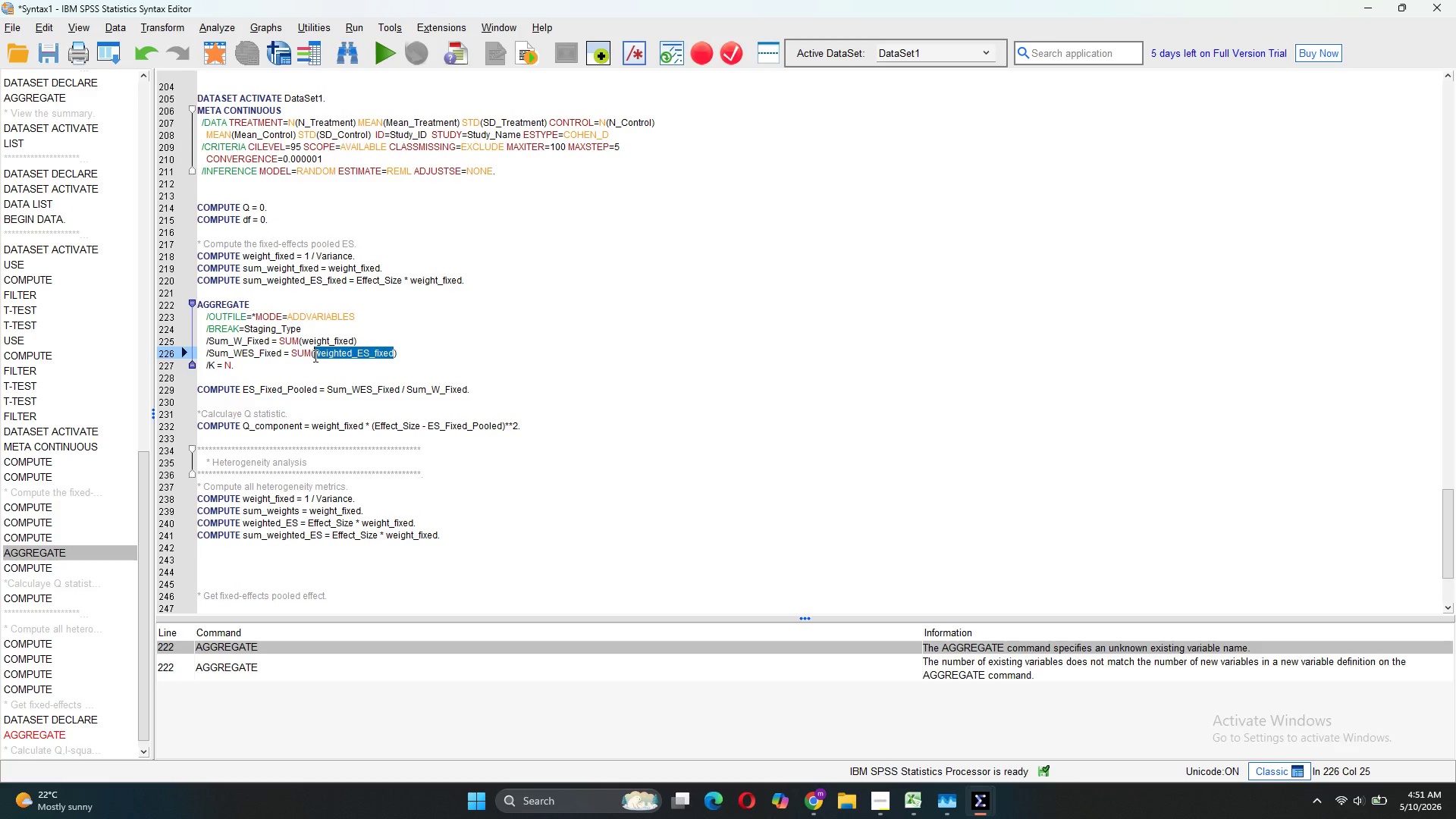 
key(Control+V)
 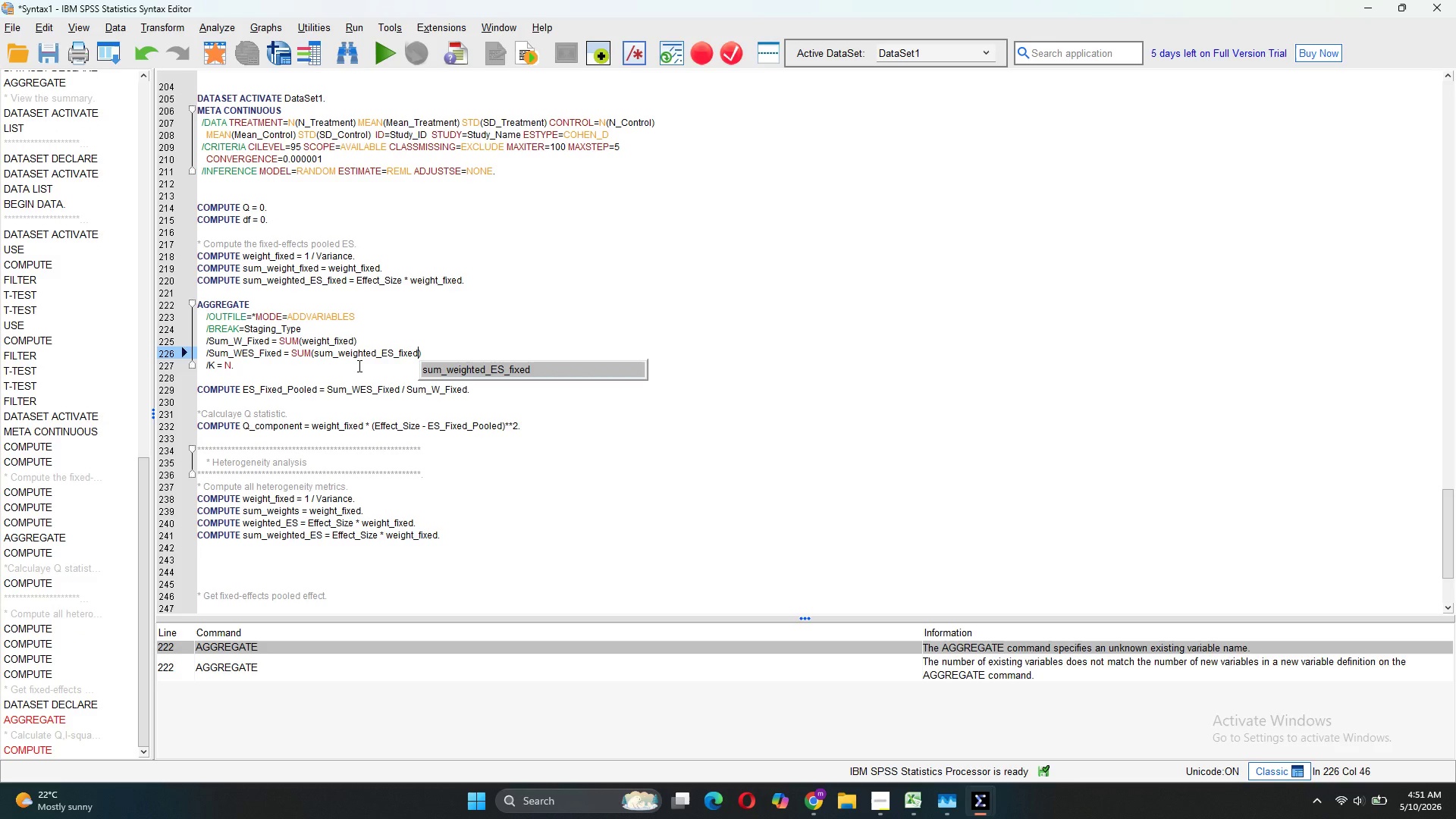 
left_click_drag(start_coordinate=[353, 370], to_coordinate=[196, 309])
 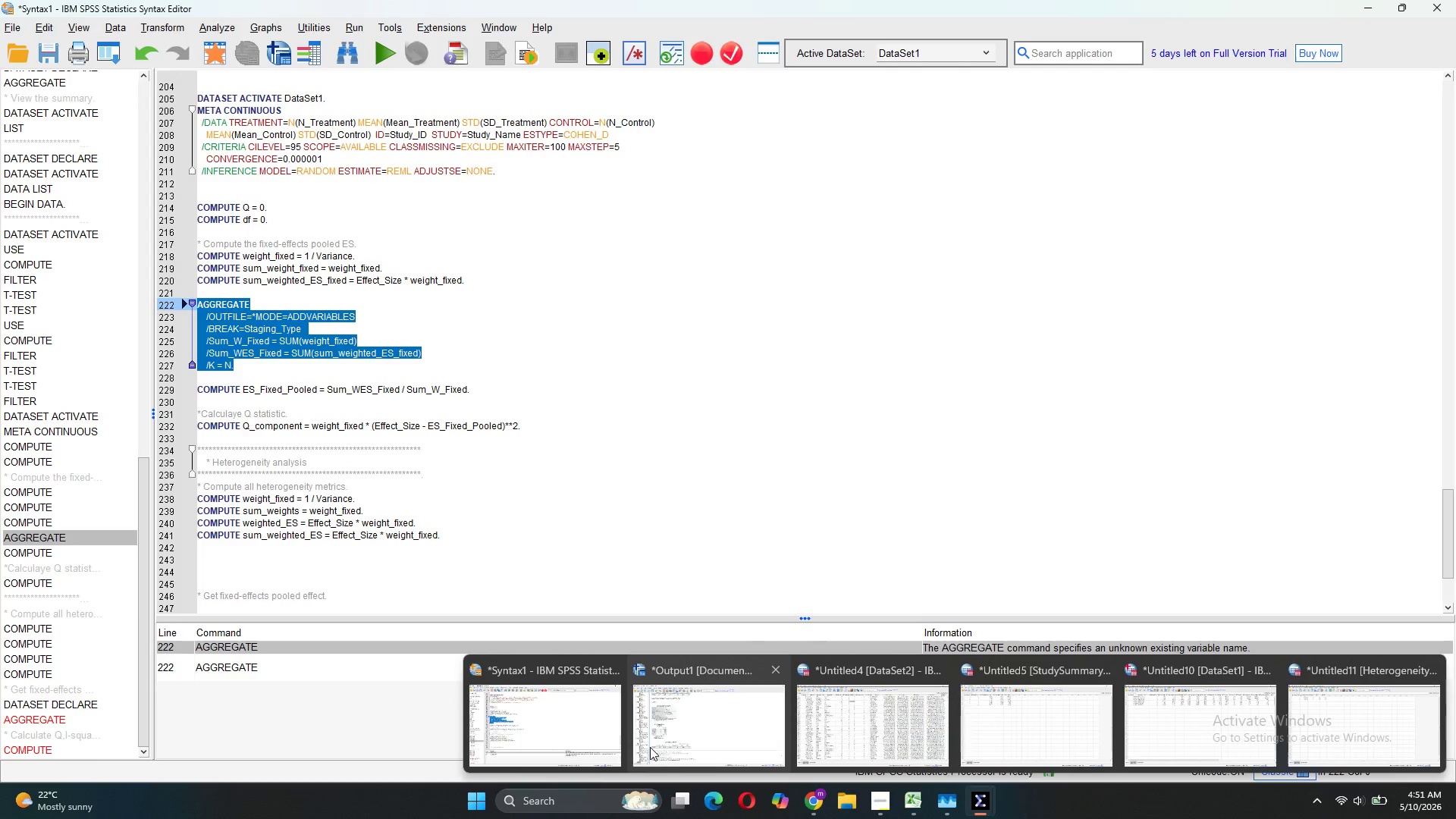 
left_click([669, 745])
 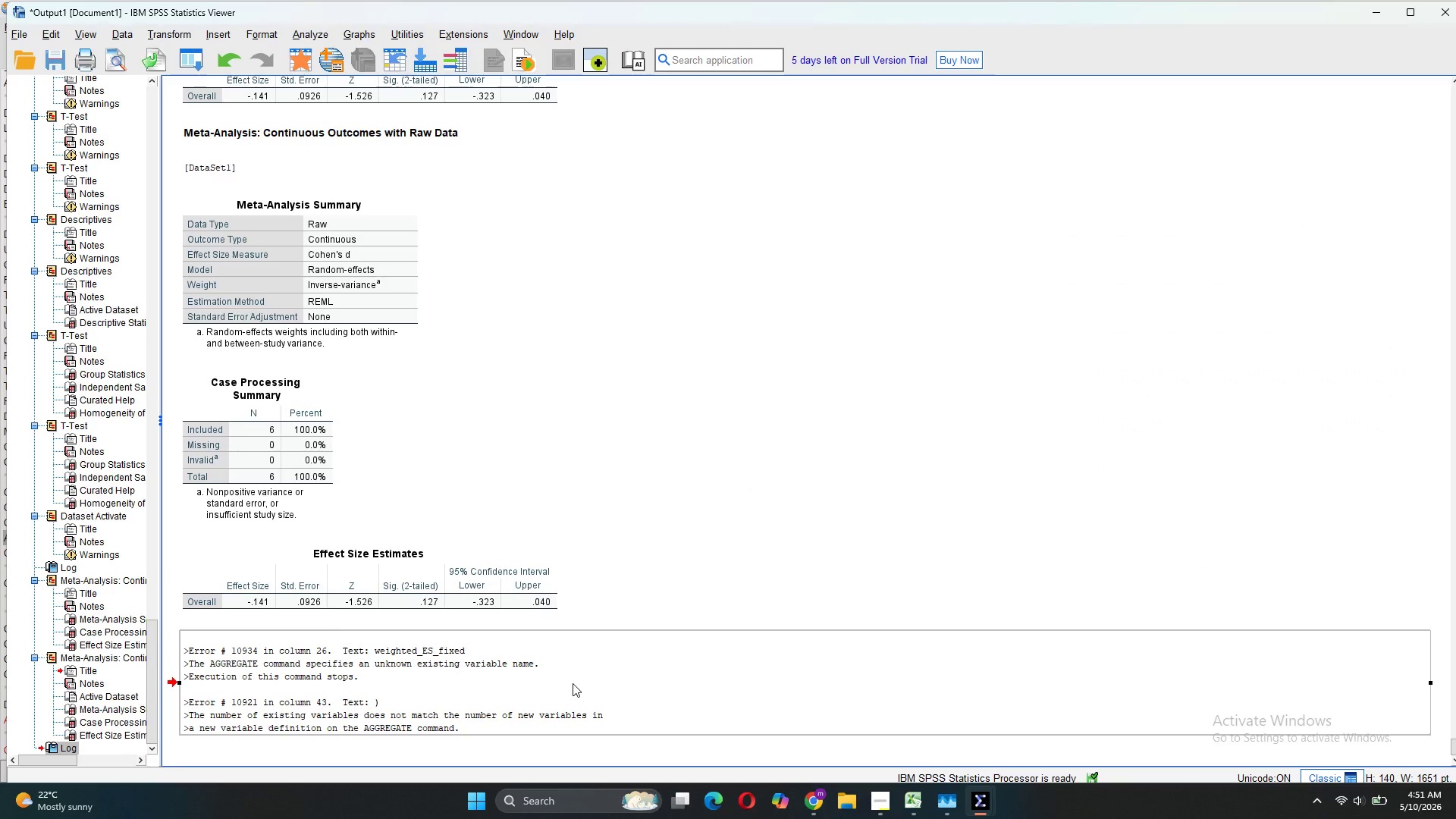 
right_click([573, 683])
 